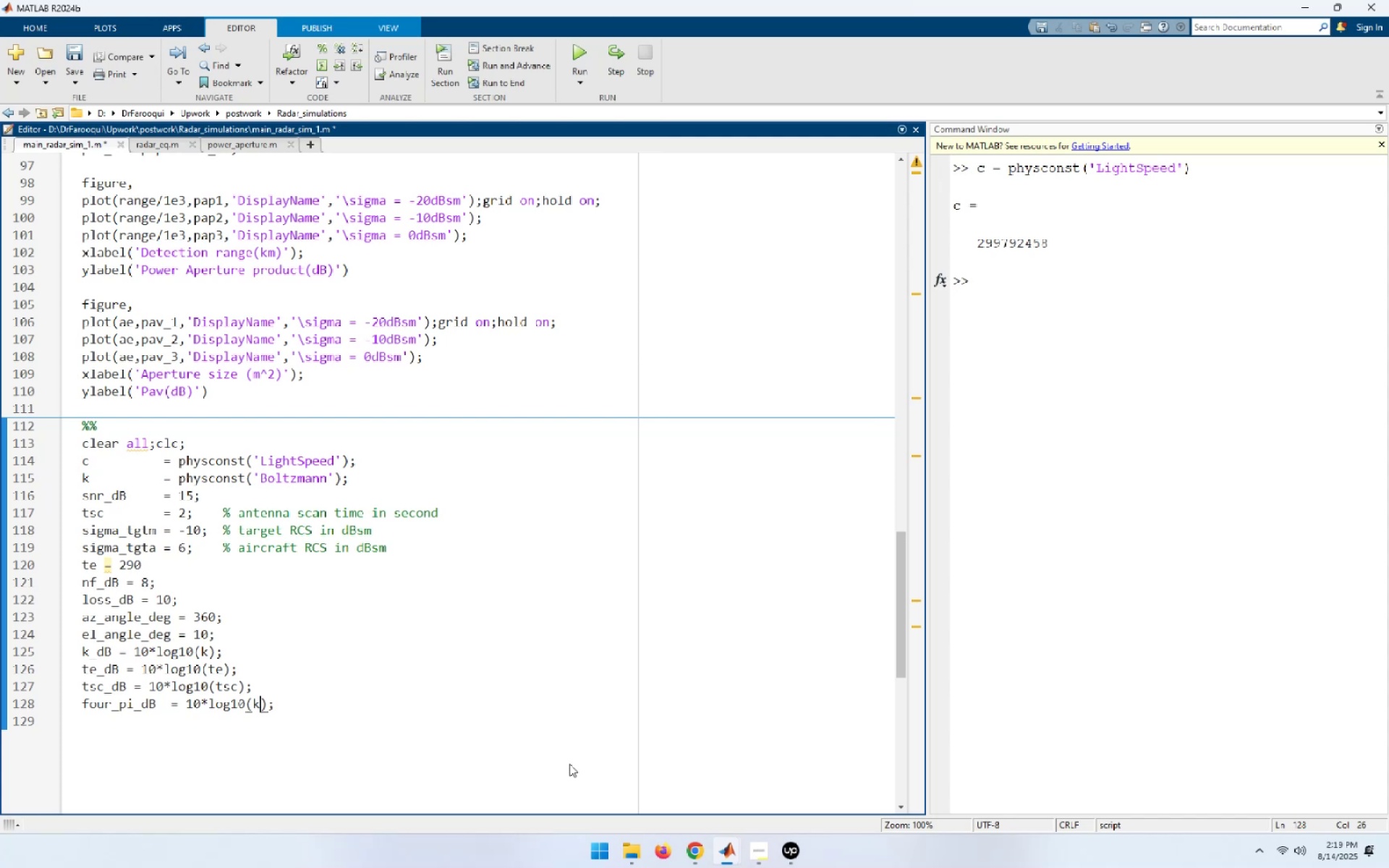 
key(Shift+ArrowLeft)
 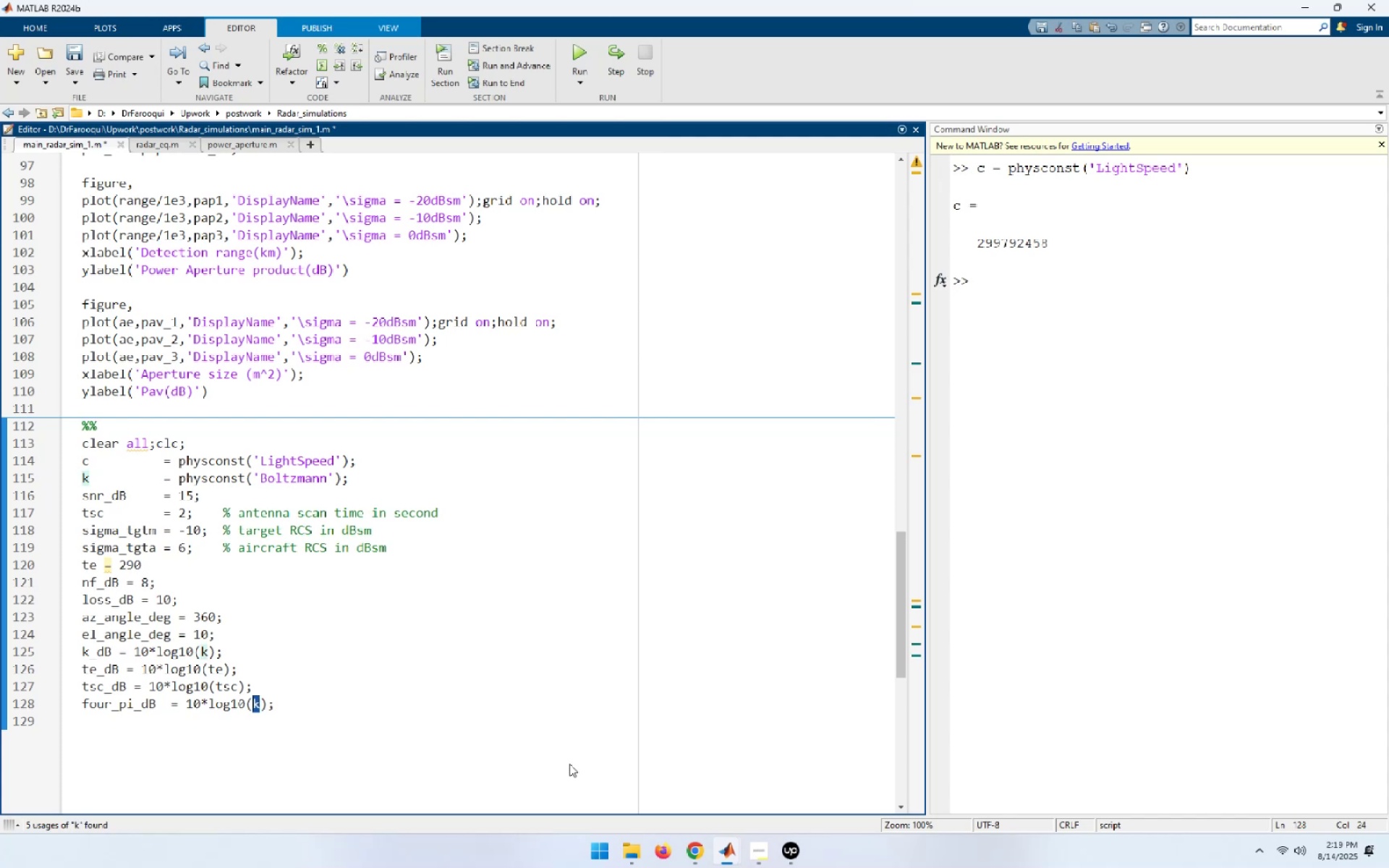 
type(4*pi)
 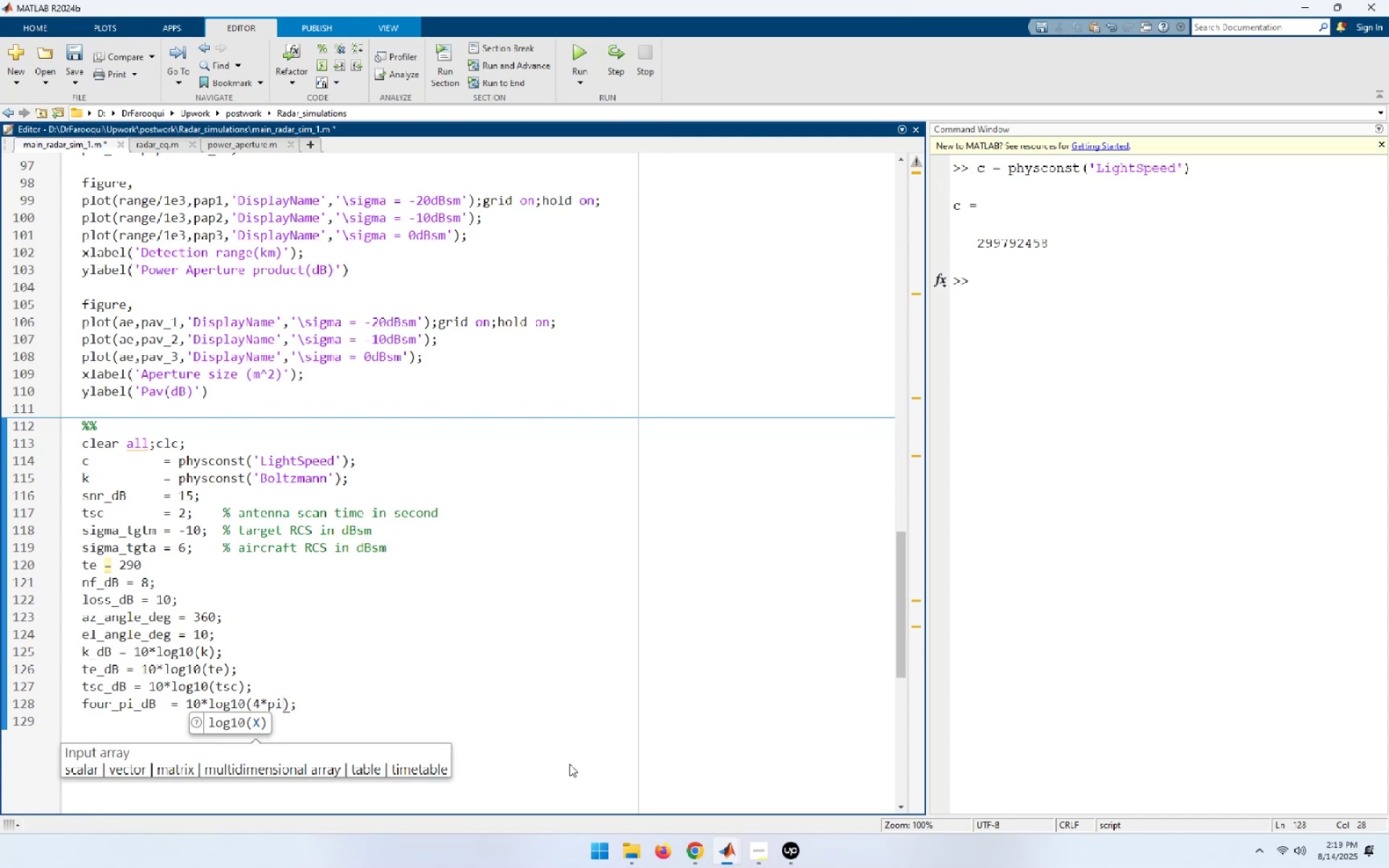 
wait(9.48)
 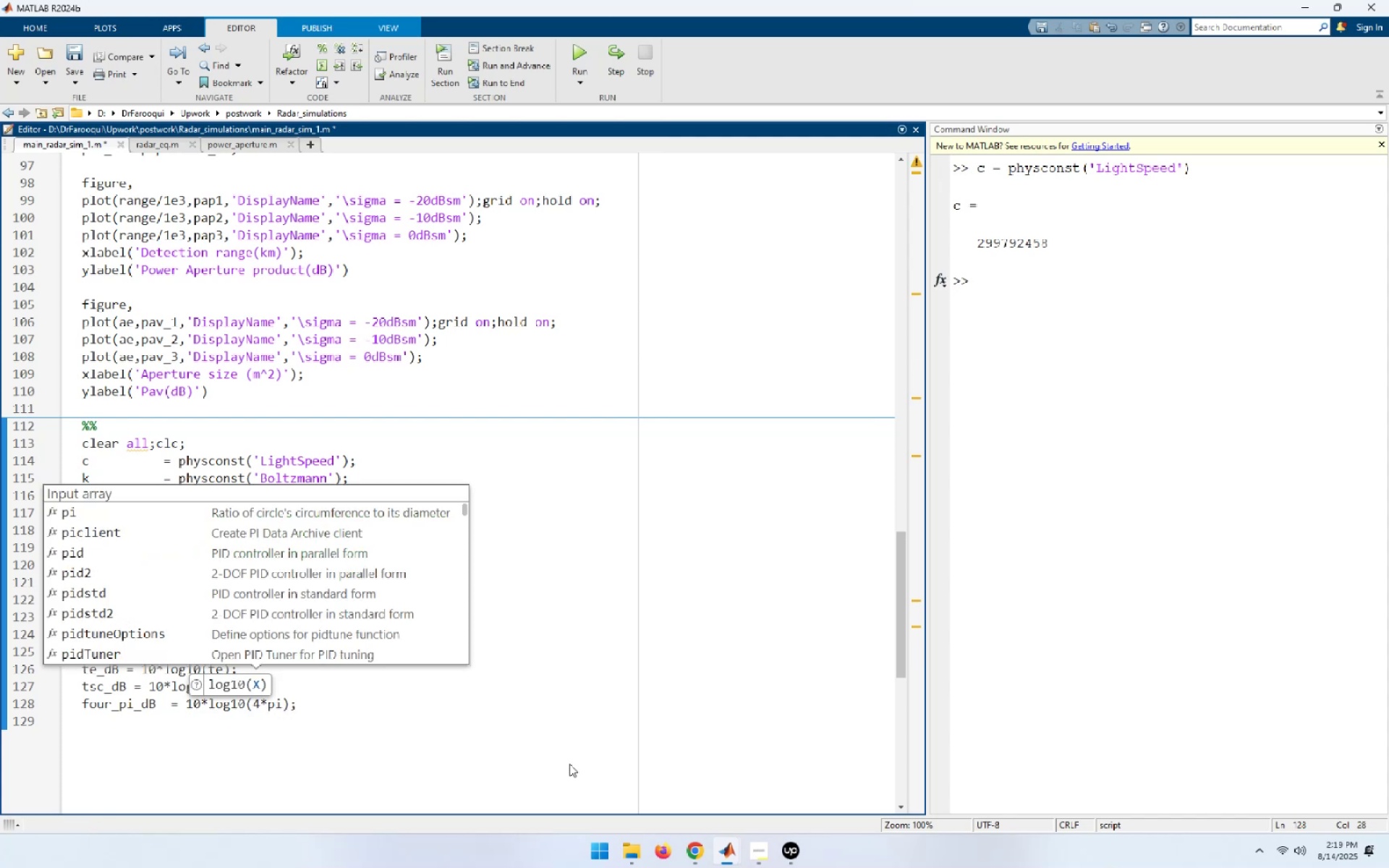 
key(End)
 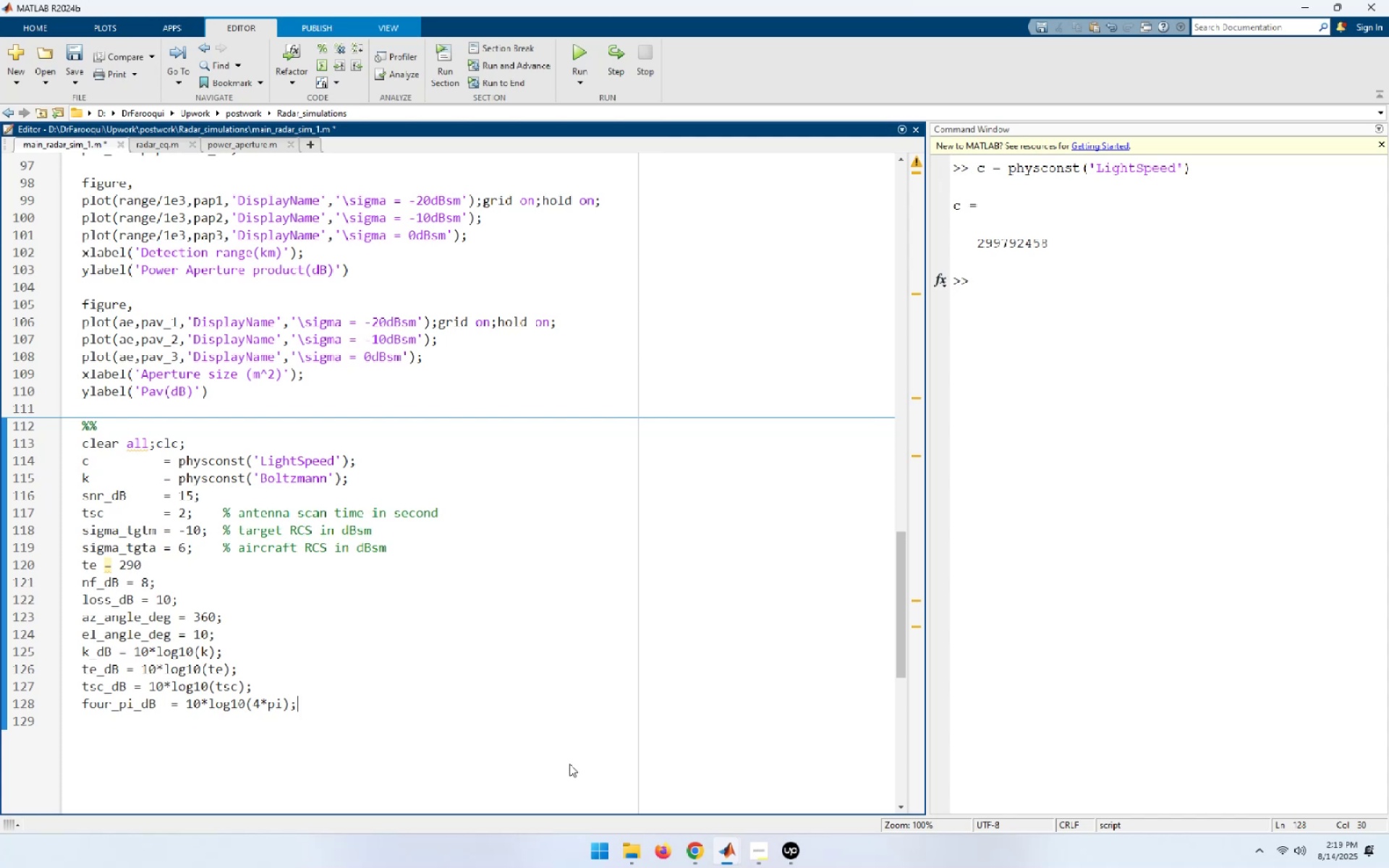 
wait(21.58)
 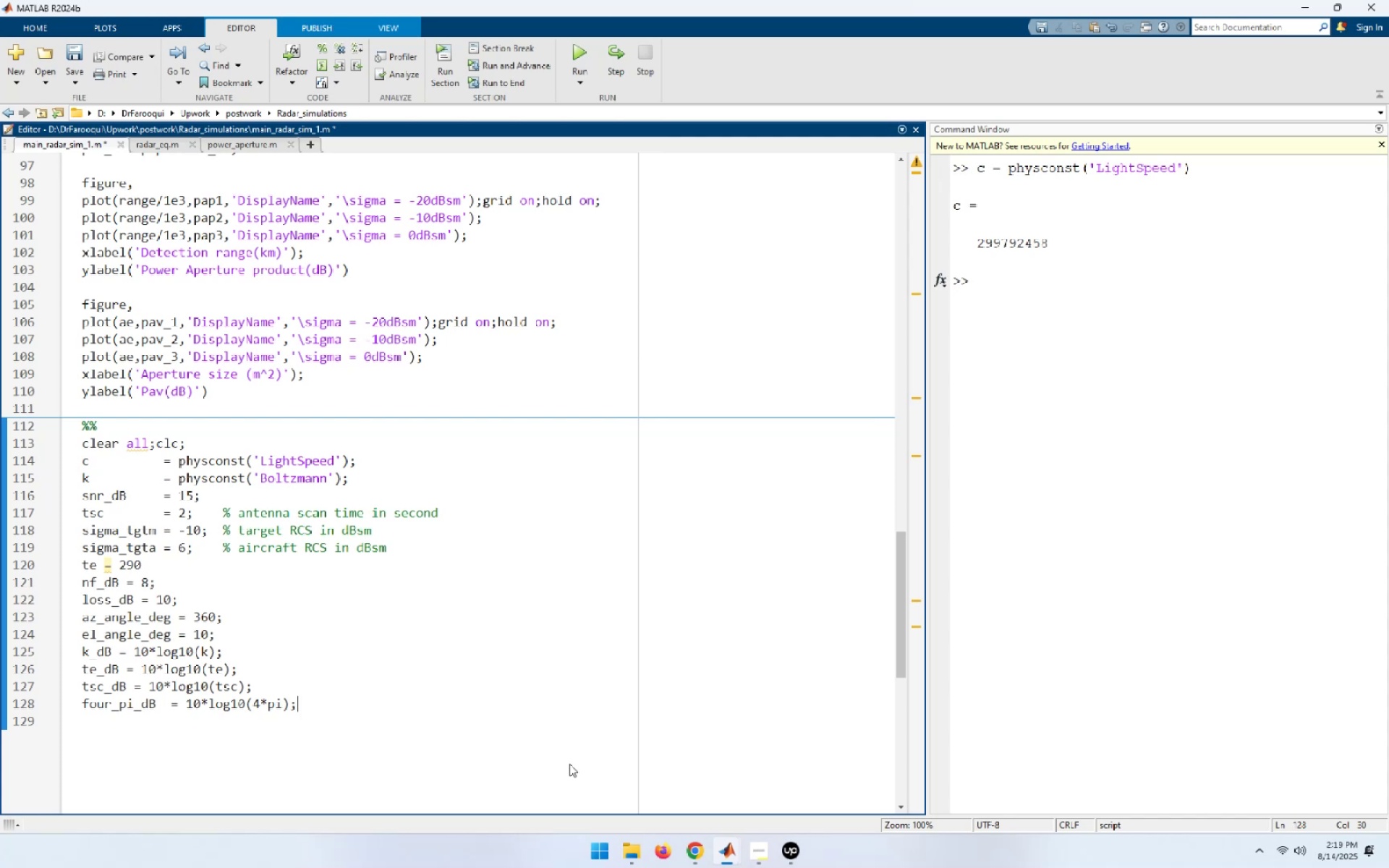 
hold_key(key=ArrowLeft, duration=0.85)
 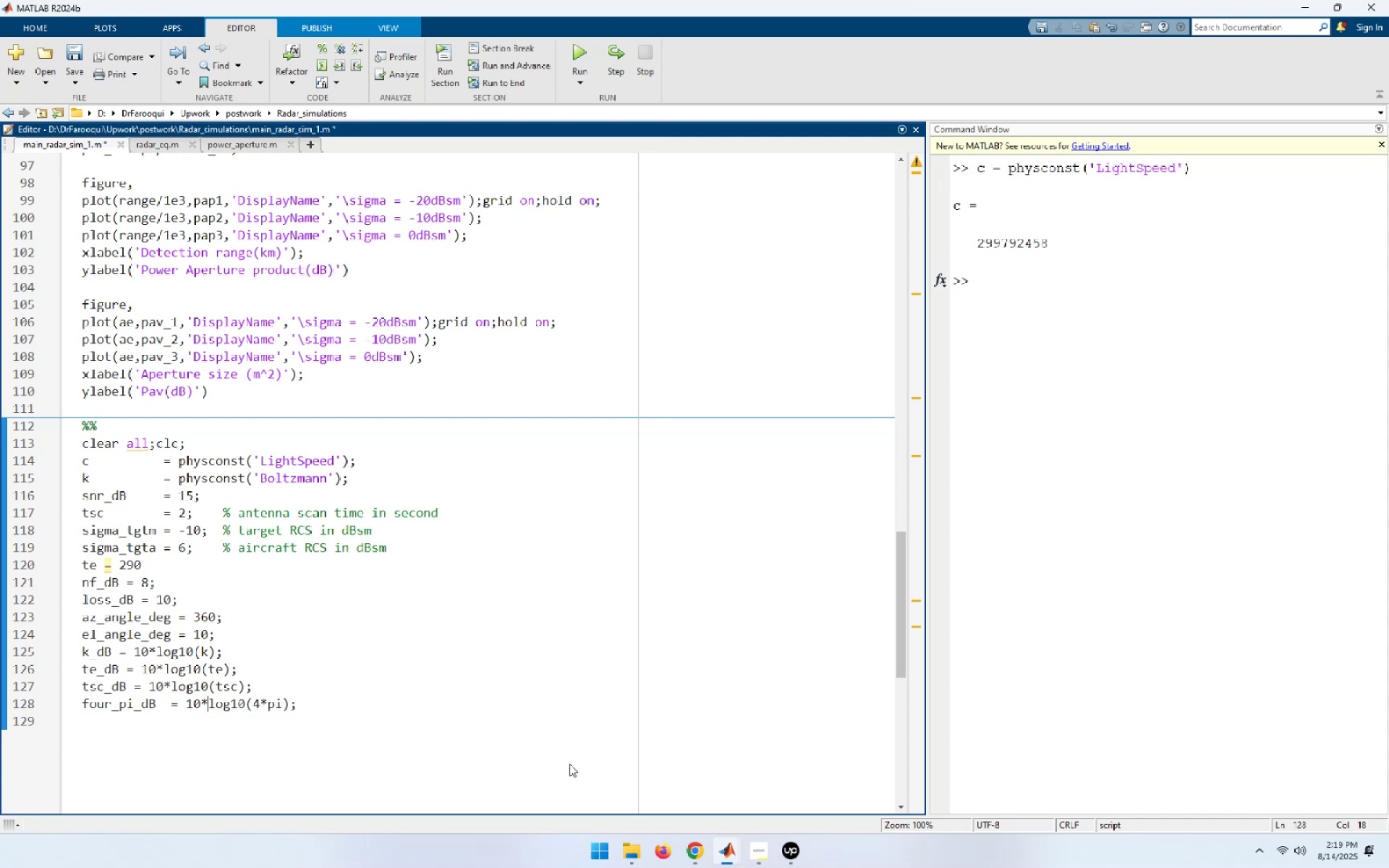 
key(ArrowUp)
 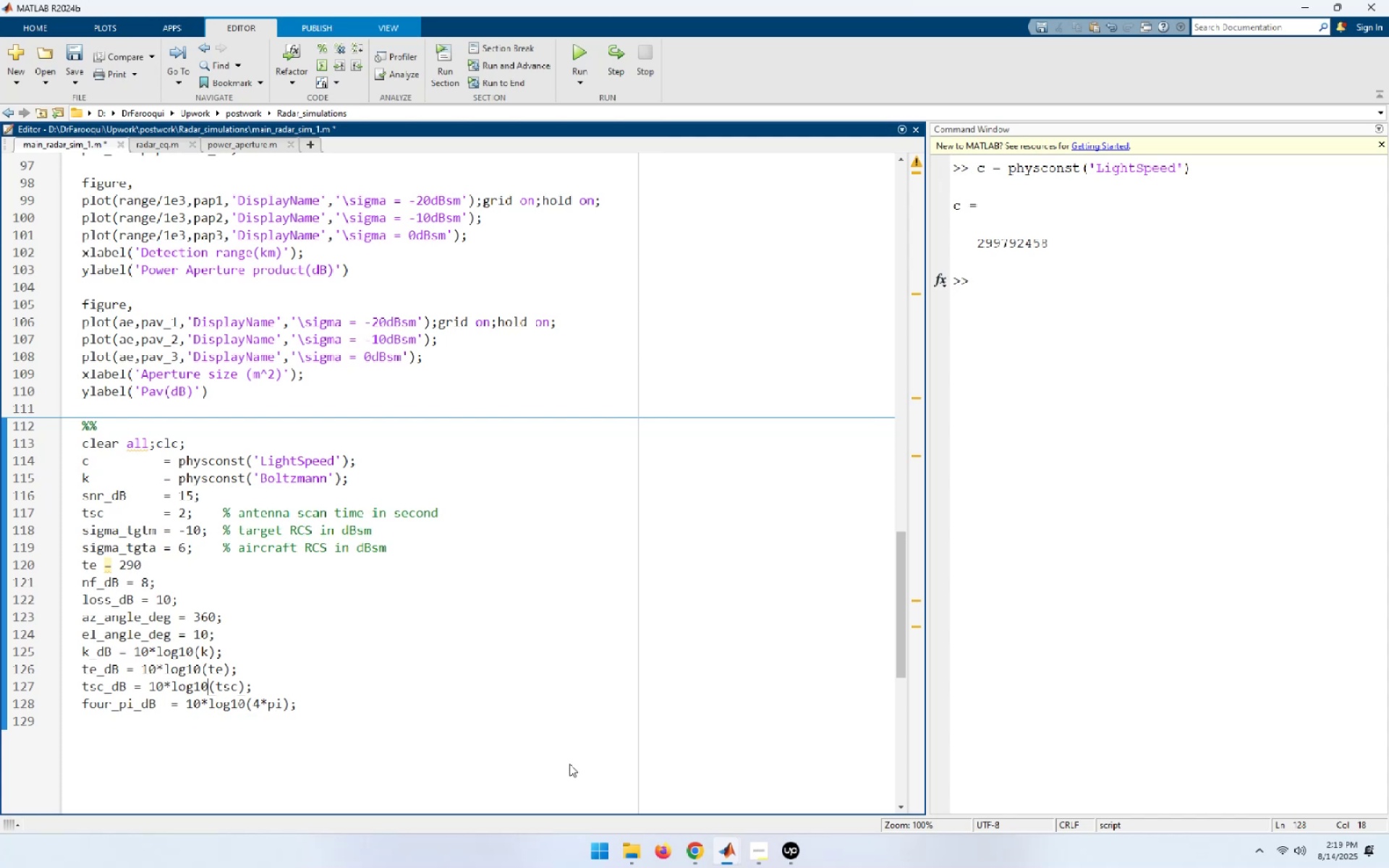 
hold_key(key=ArrowLeft, duration=0.66)
 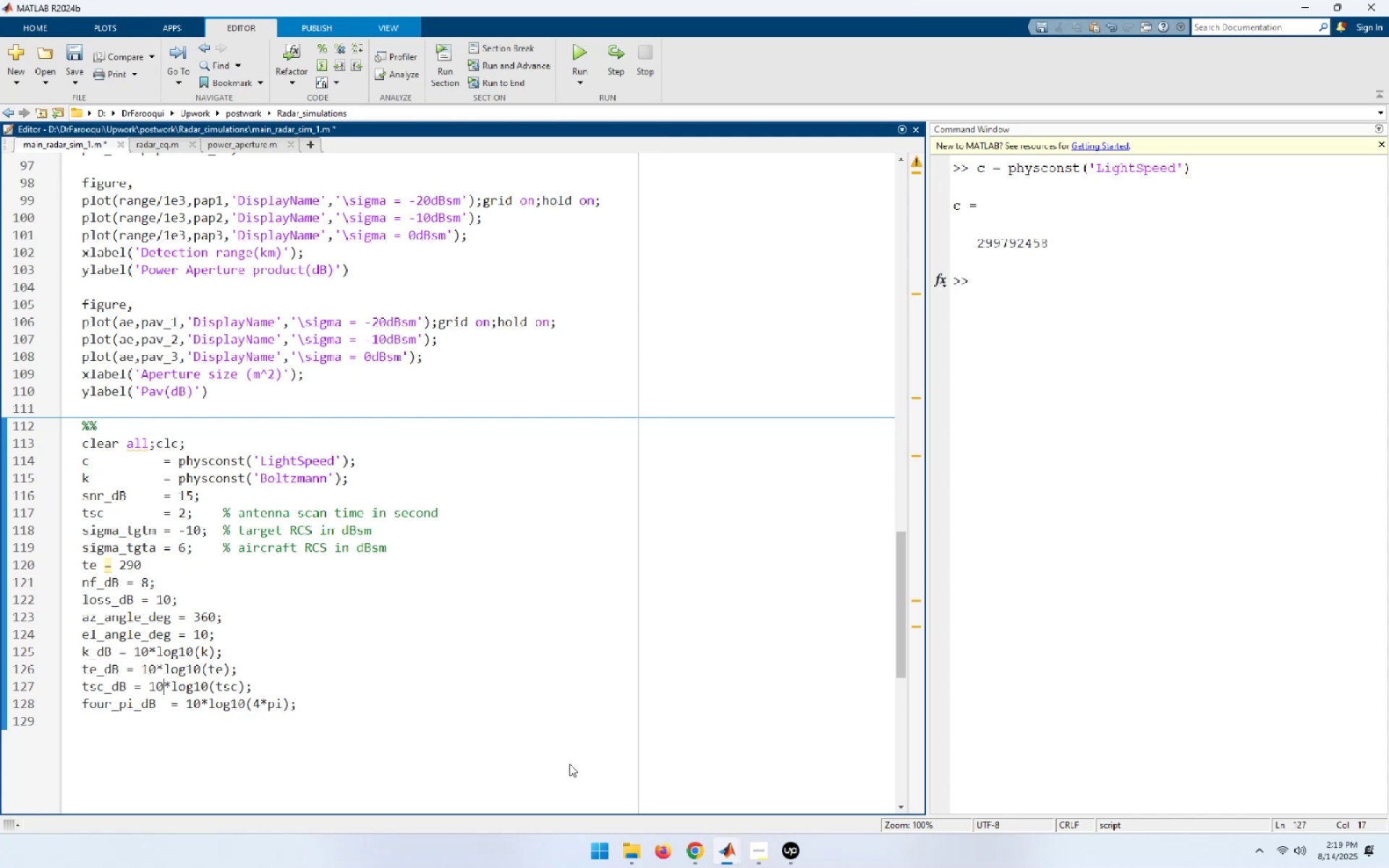 
key(ArrowUp)
 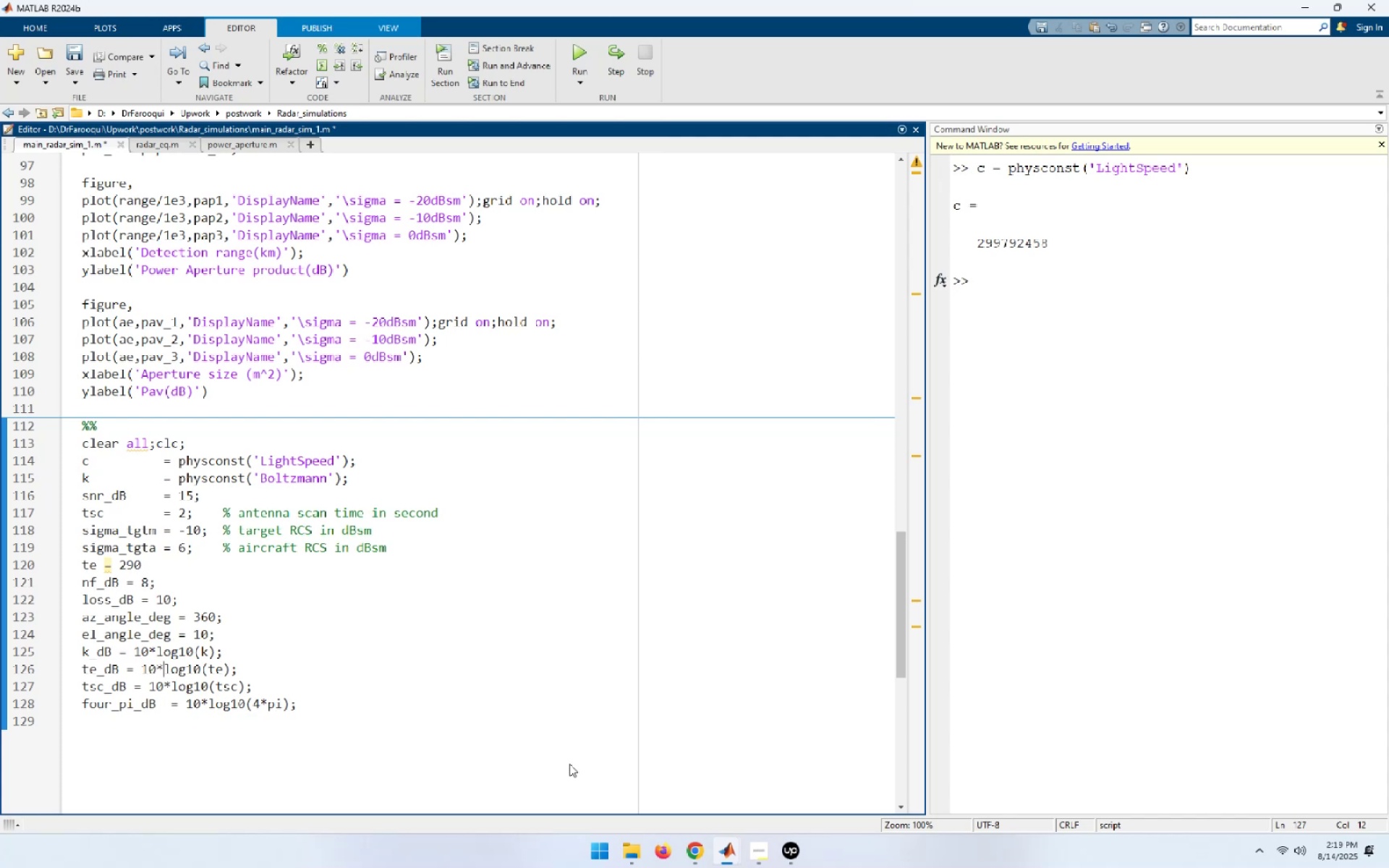 
hold_key(key=ArrowLeft, duration=0.82)
 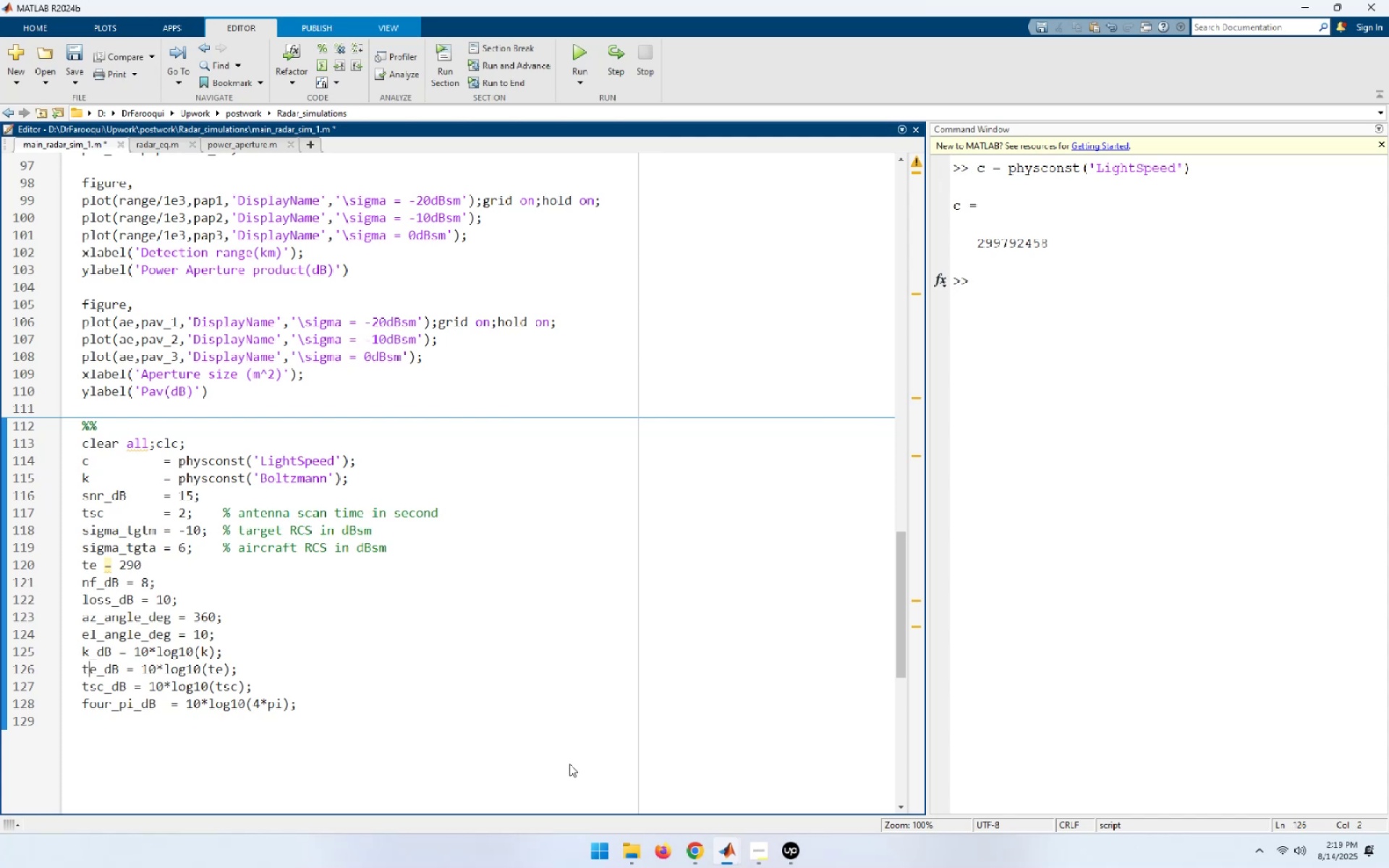 
key(ArrowDown)
 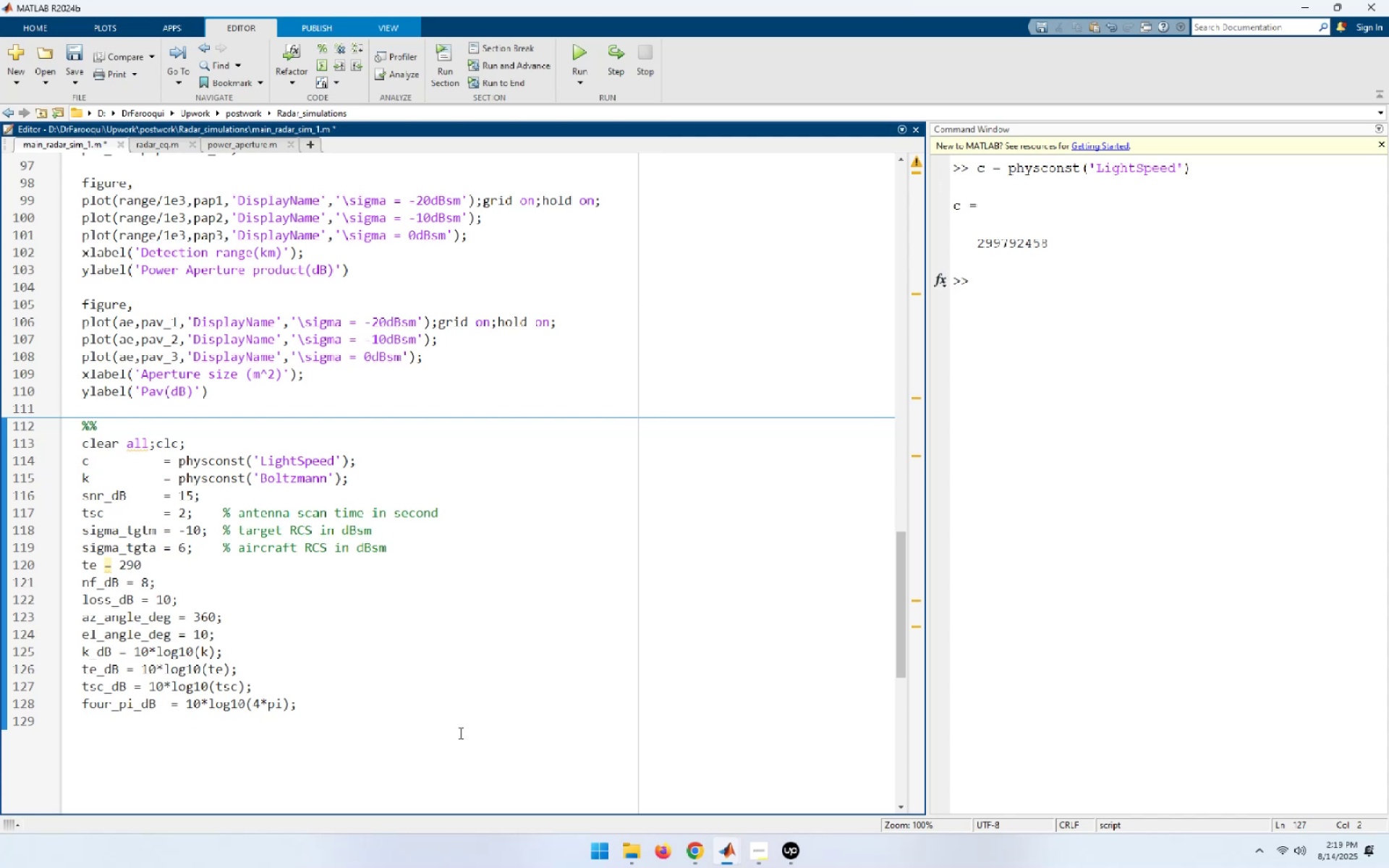 
wait(19.34)
 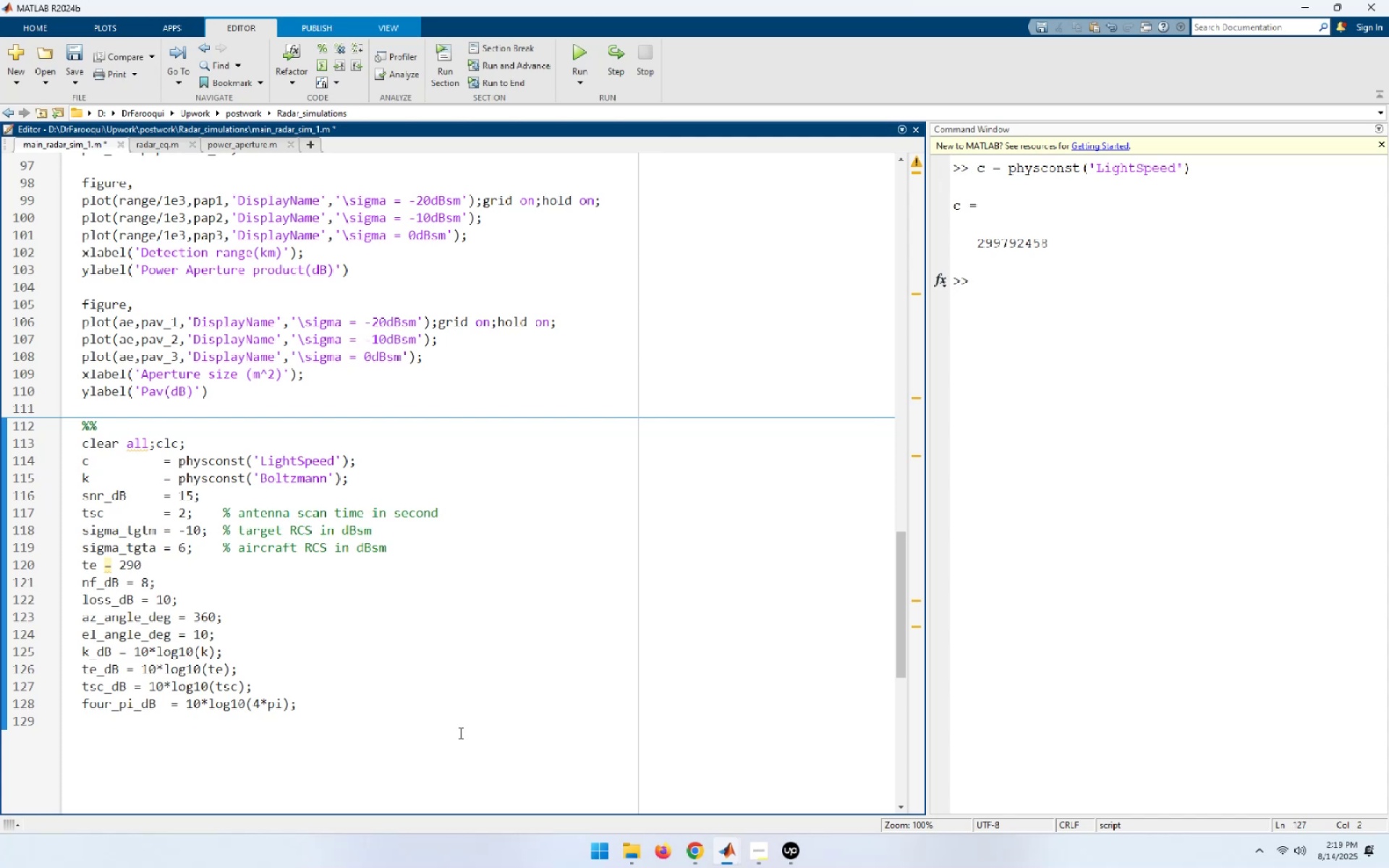 
left_click([131, 568])
 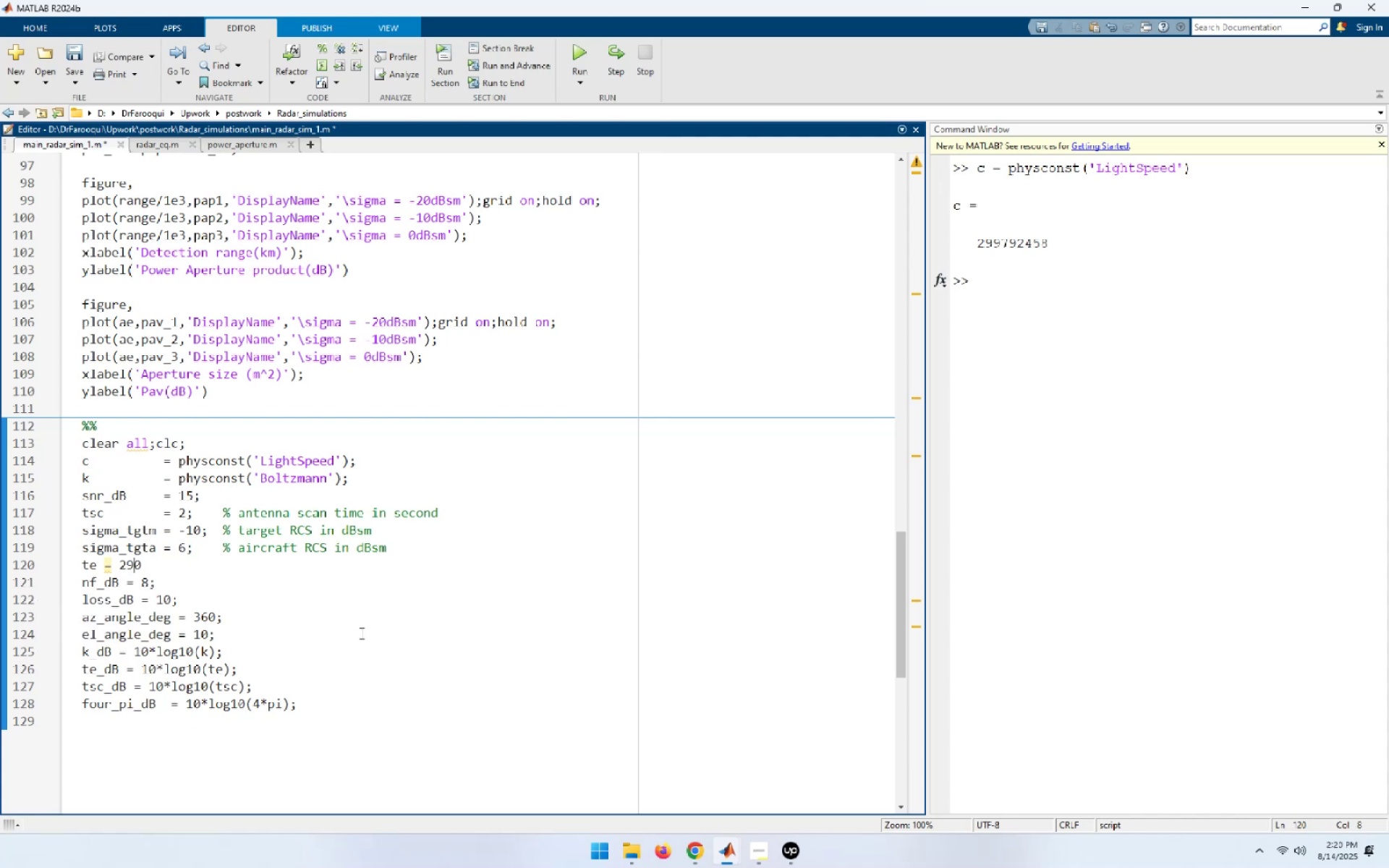 
key(Home)
 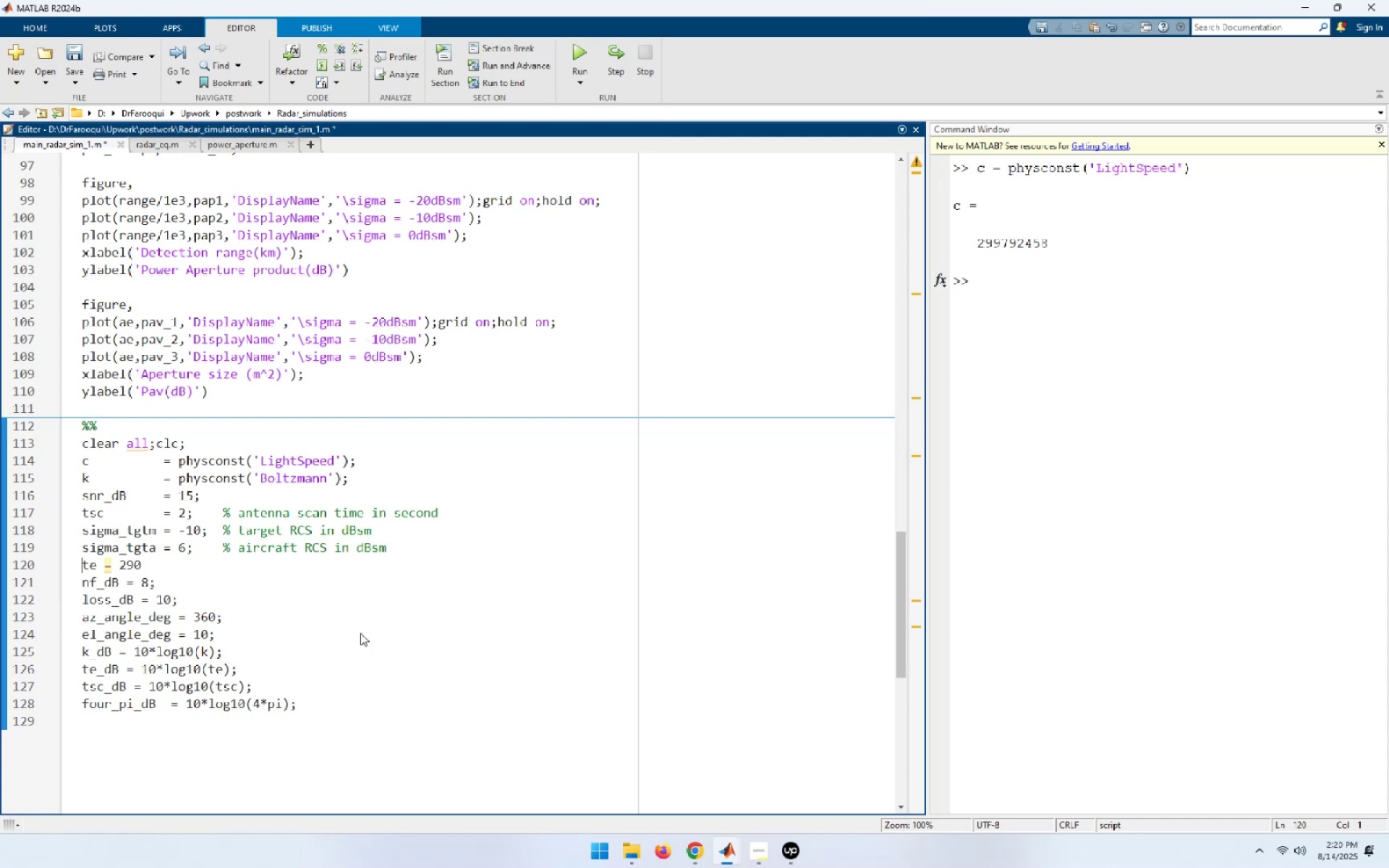 
key(NumpadEnter)
 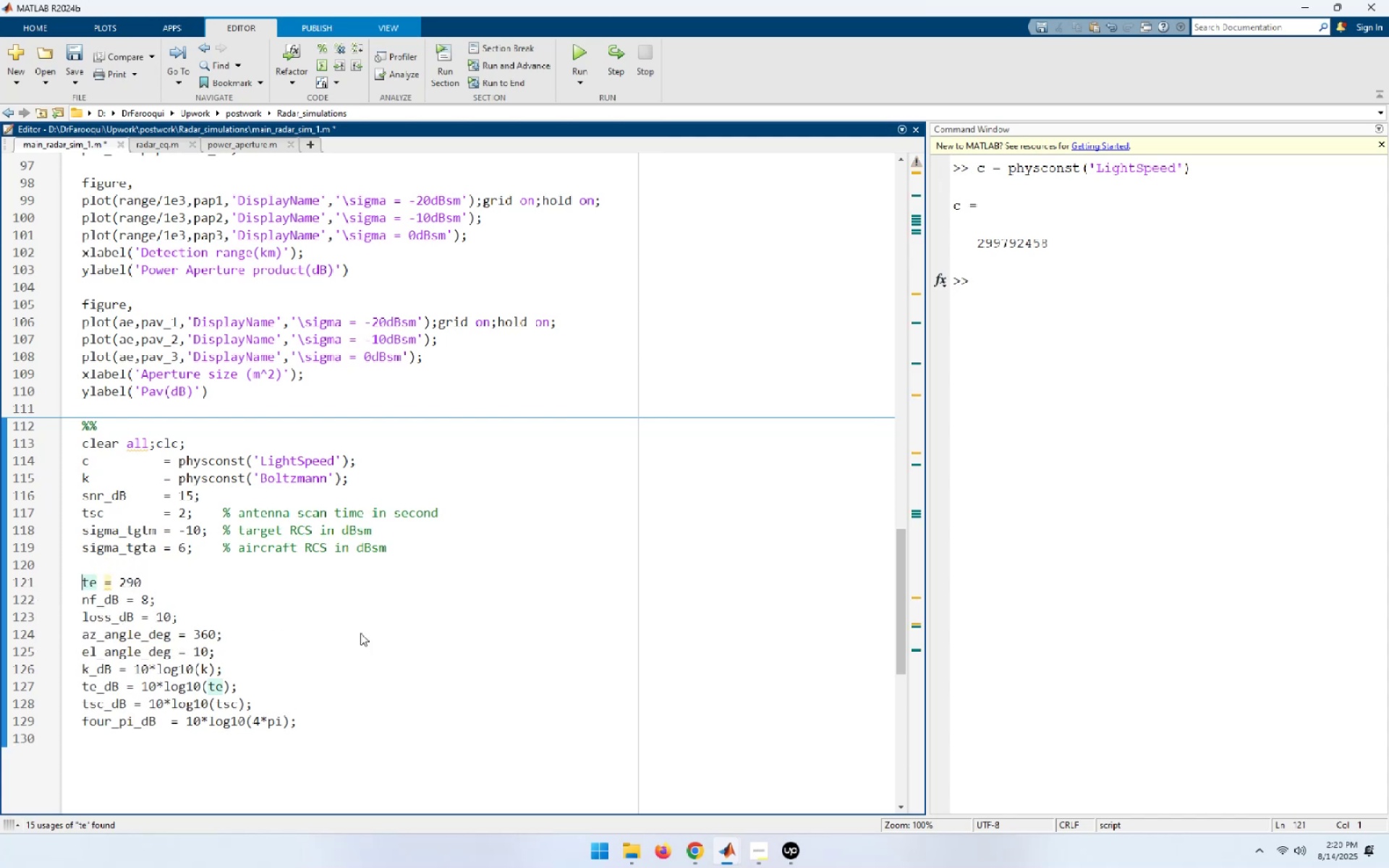 
key(ArrowUp)
 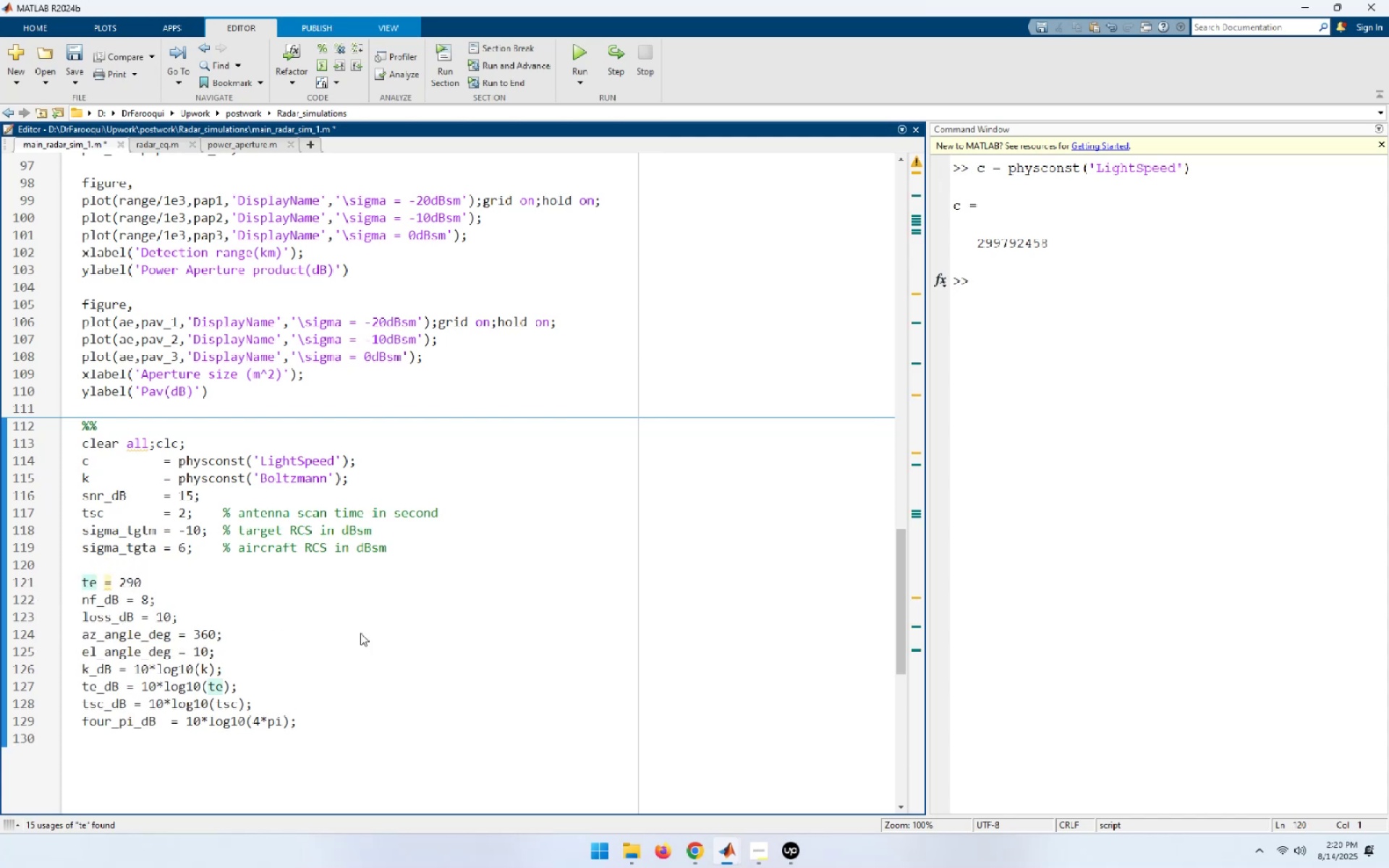 
type(range = 60; s)
key(Backspace)
type(% sensitivity range in)
key(Backspace)
key(Backspace)
key(Backspace)
type((km)[Home]     )
 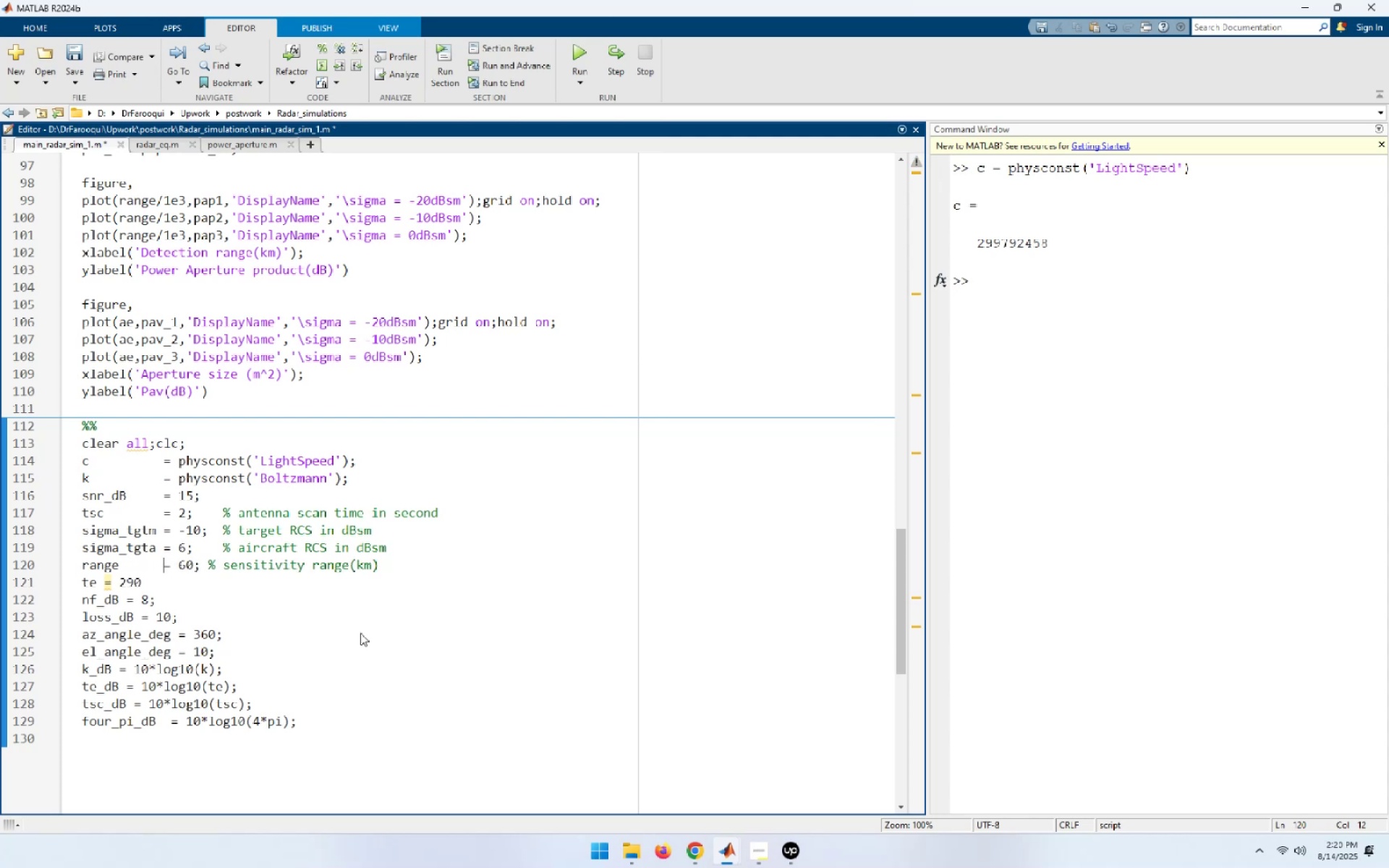 
 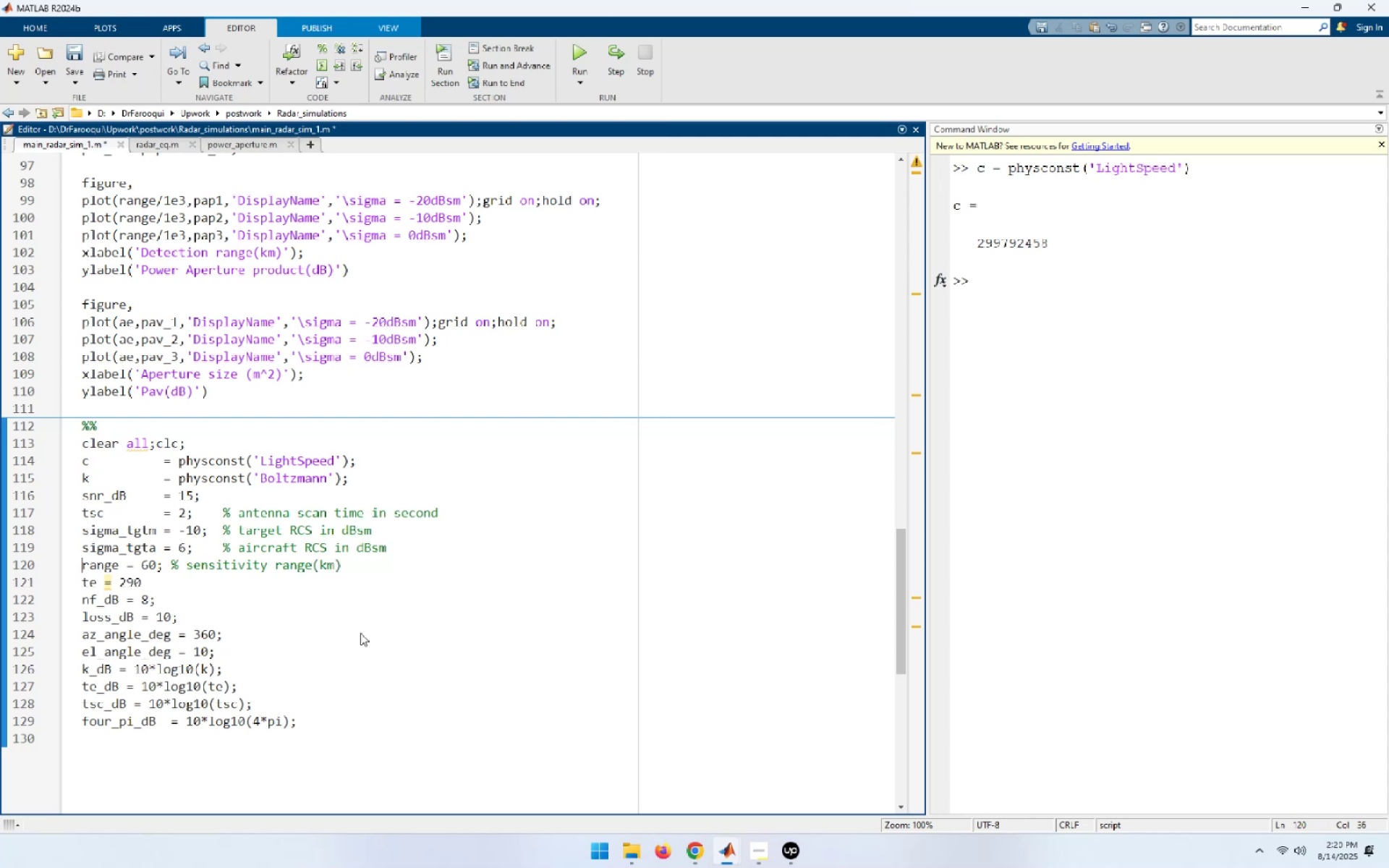 
hold_key(key=ArrowRight, duration=0.66)
 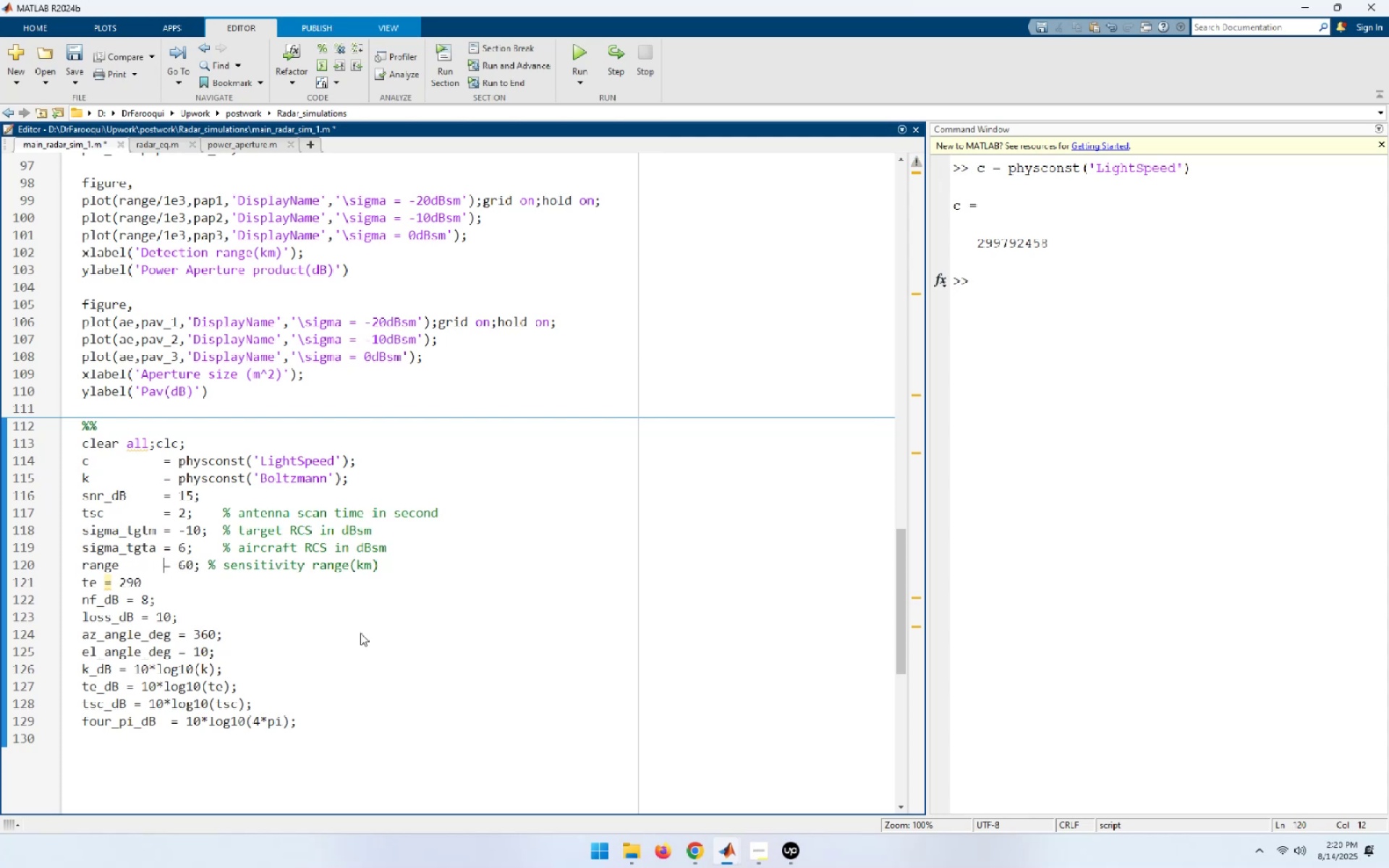 
hold_key(key=ArrowRight, duration=0.62)
 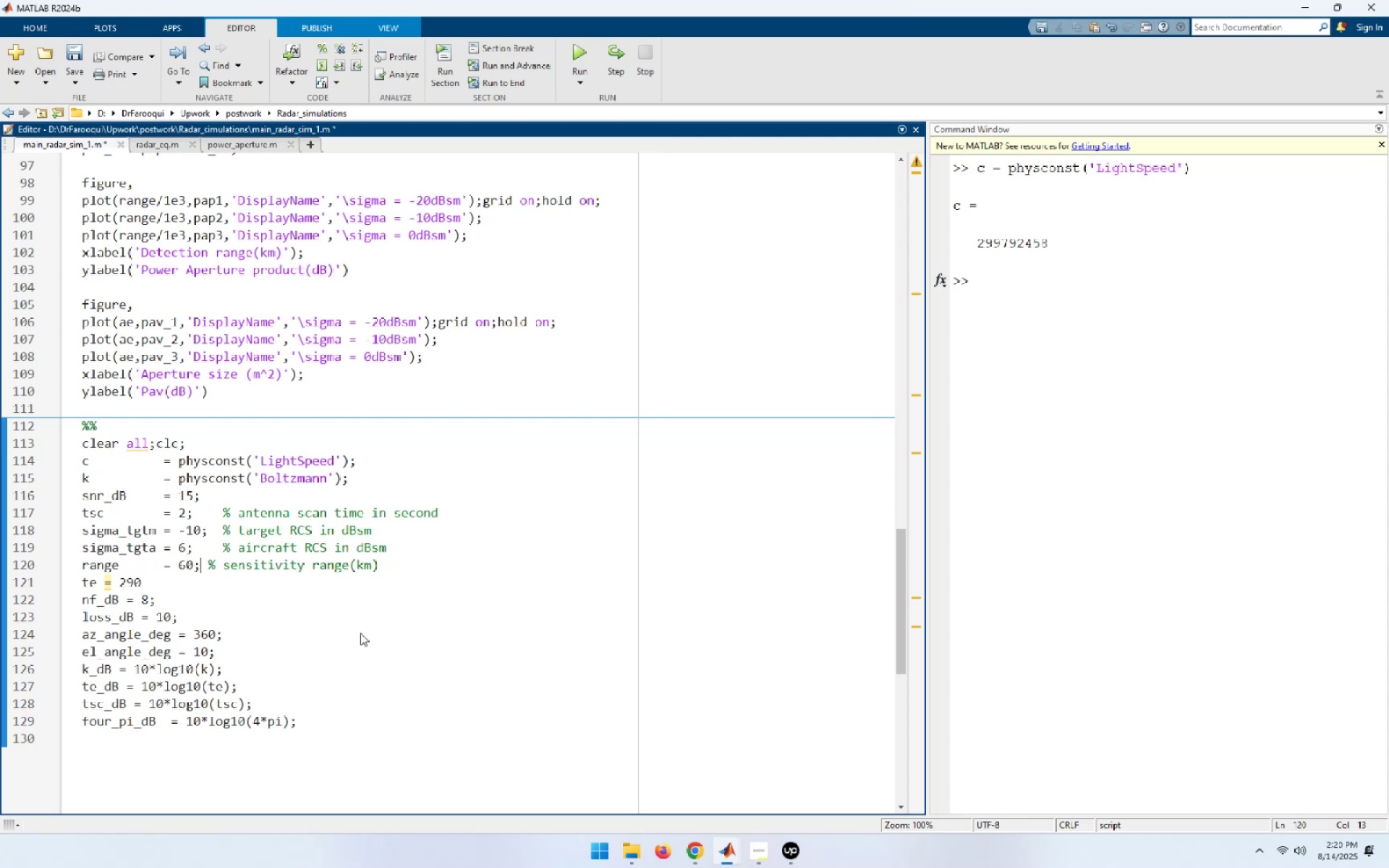 
key(ArrowRight)
 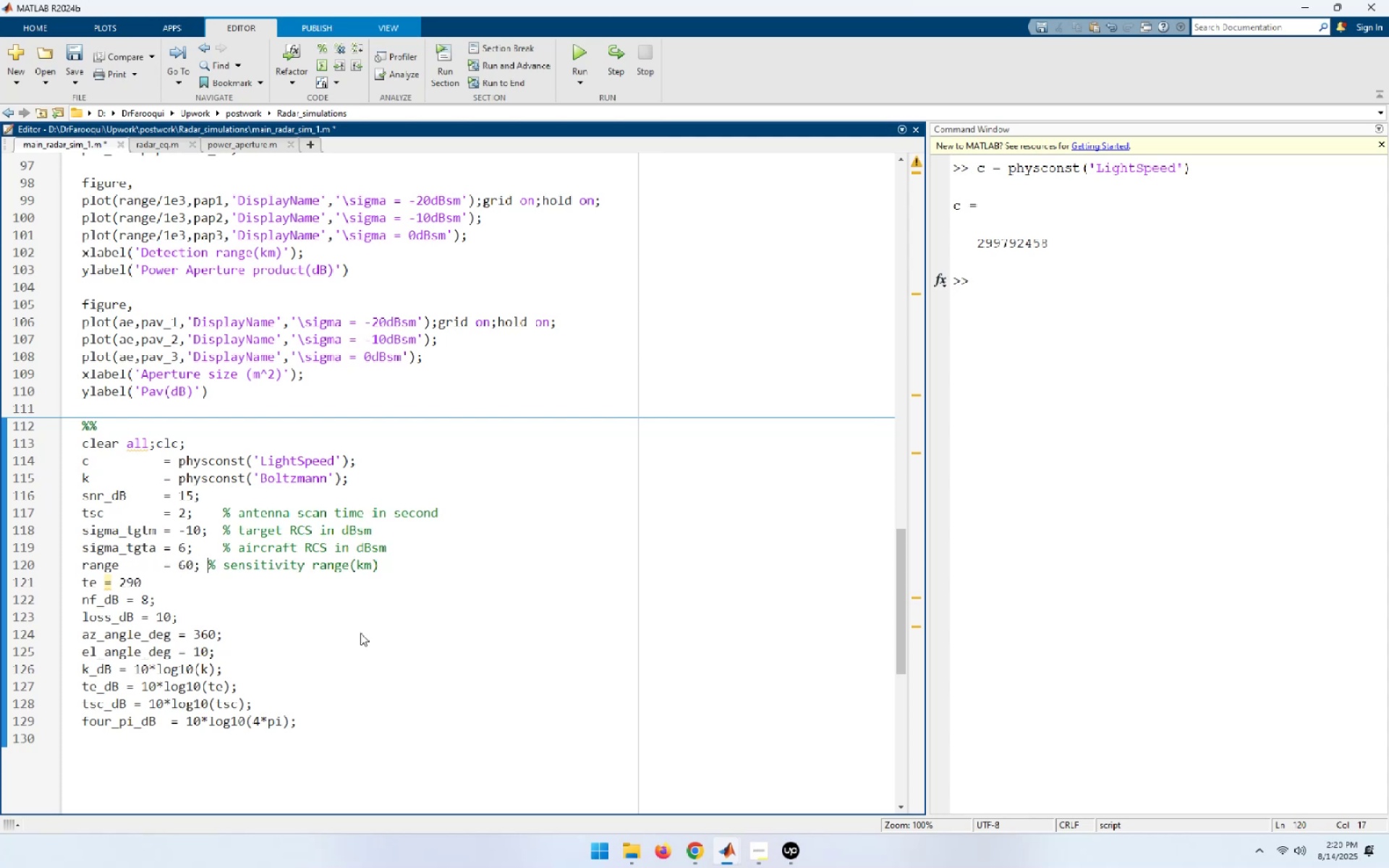 
key(Space)
 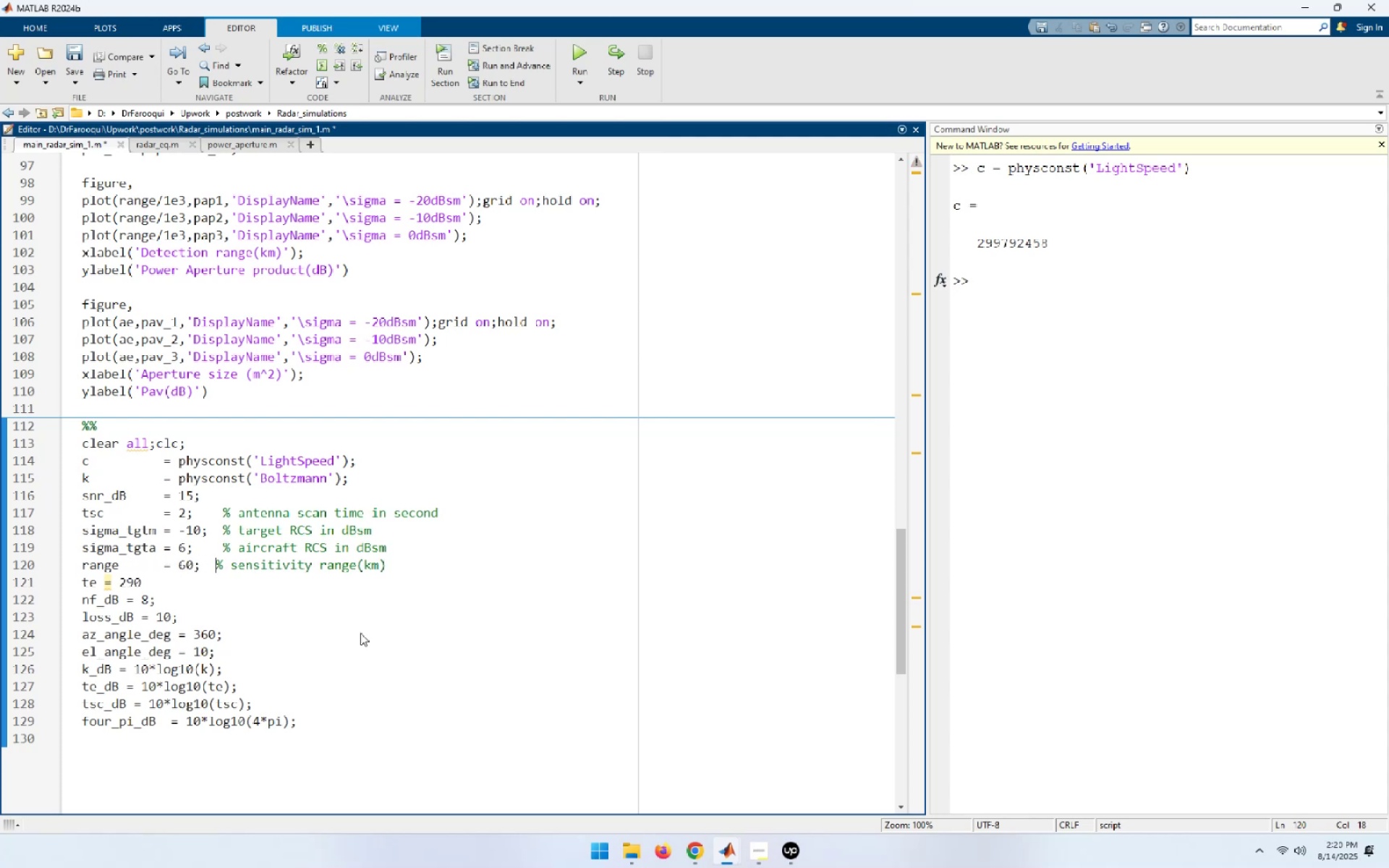 
key(Space)
 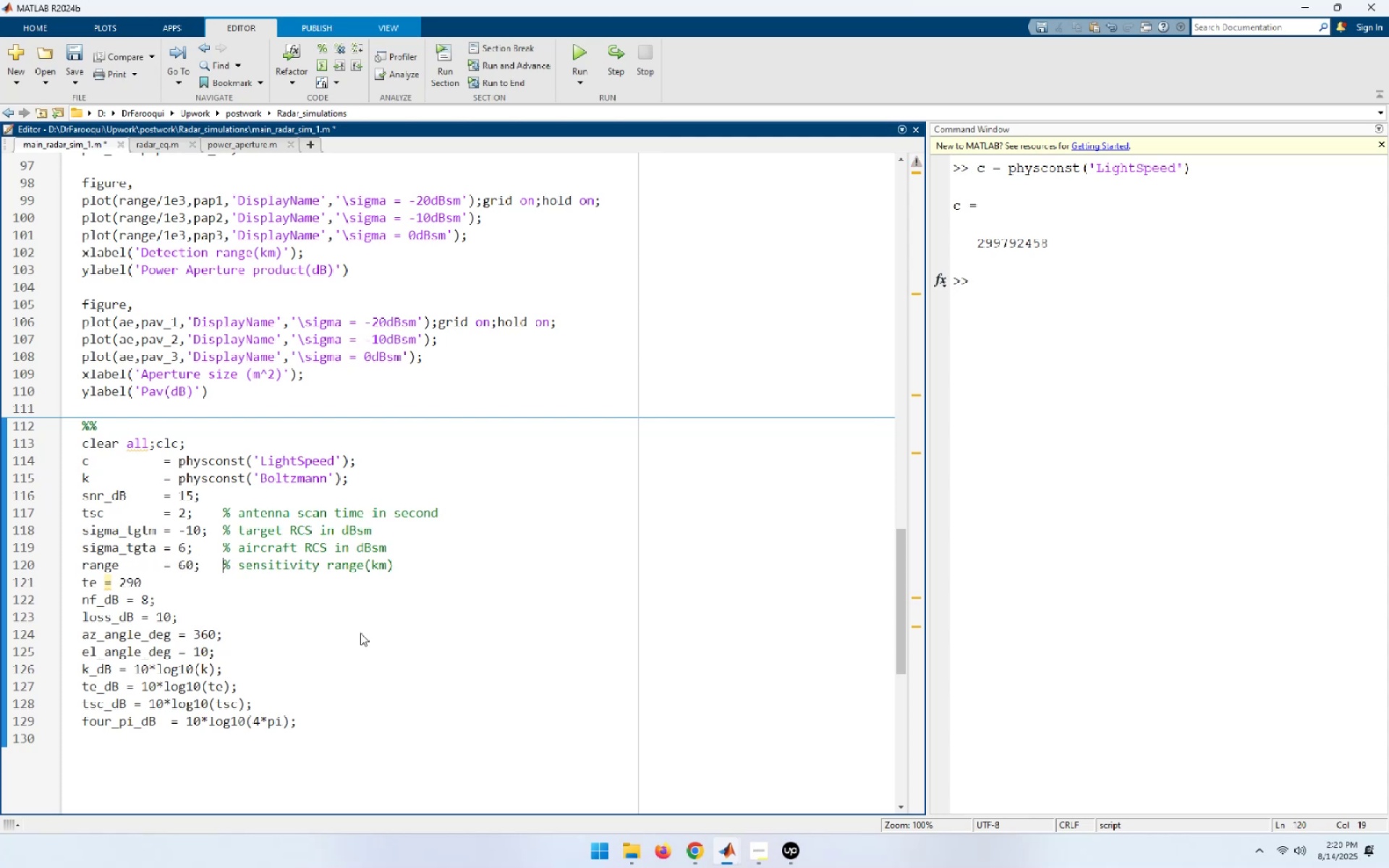 
key(ArrowDown)
 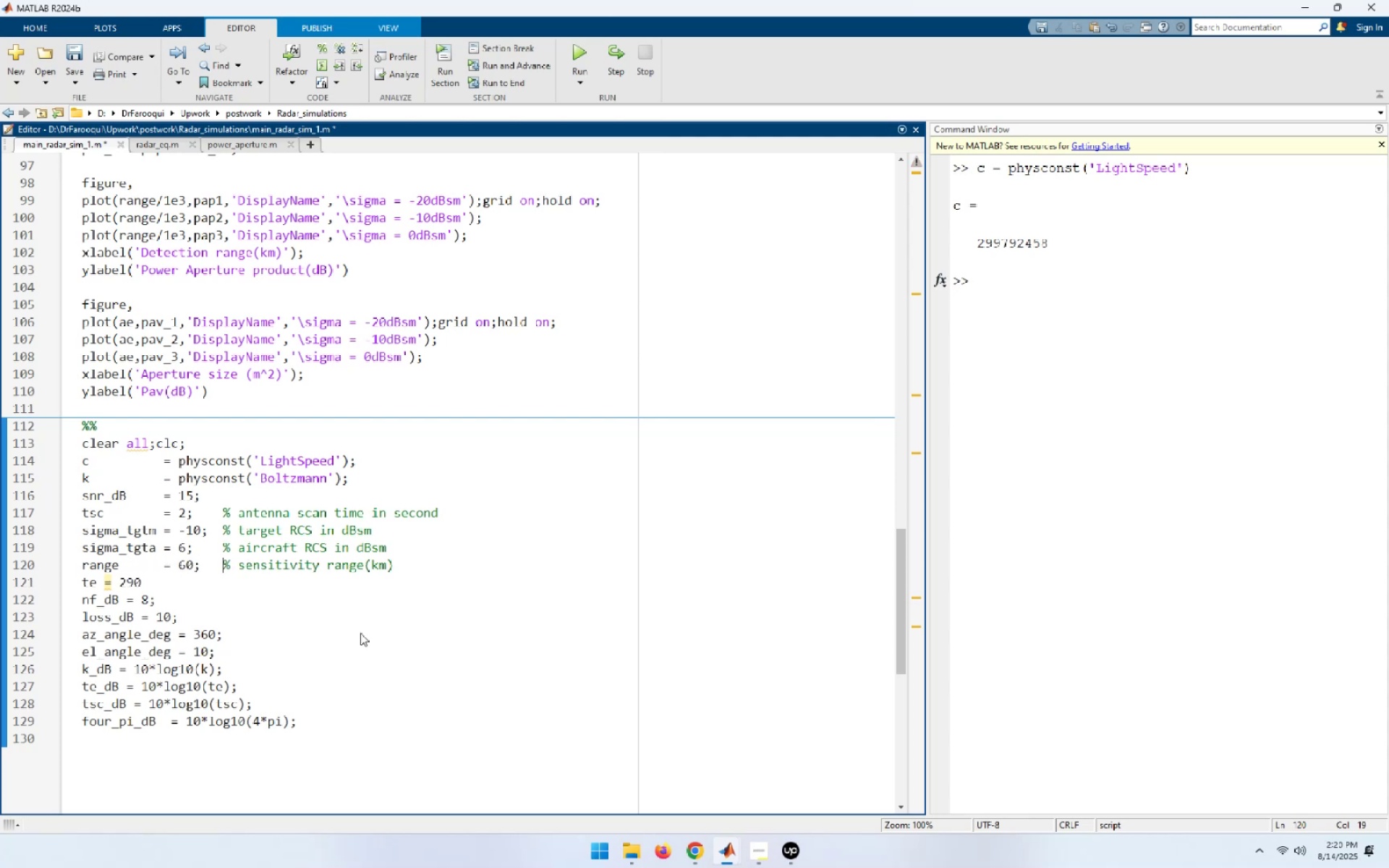 
key(ArrowLeft)
 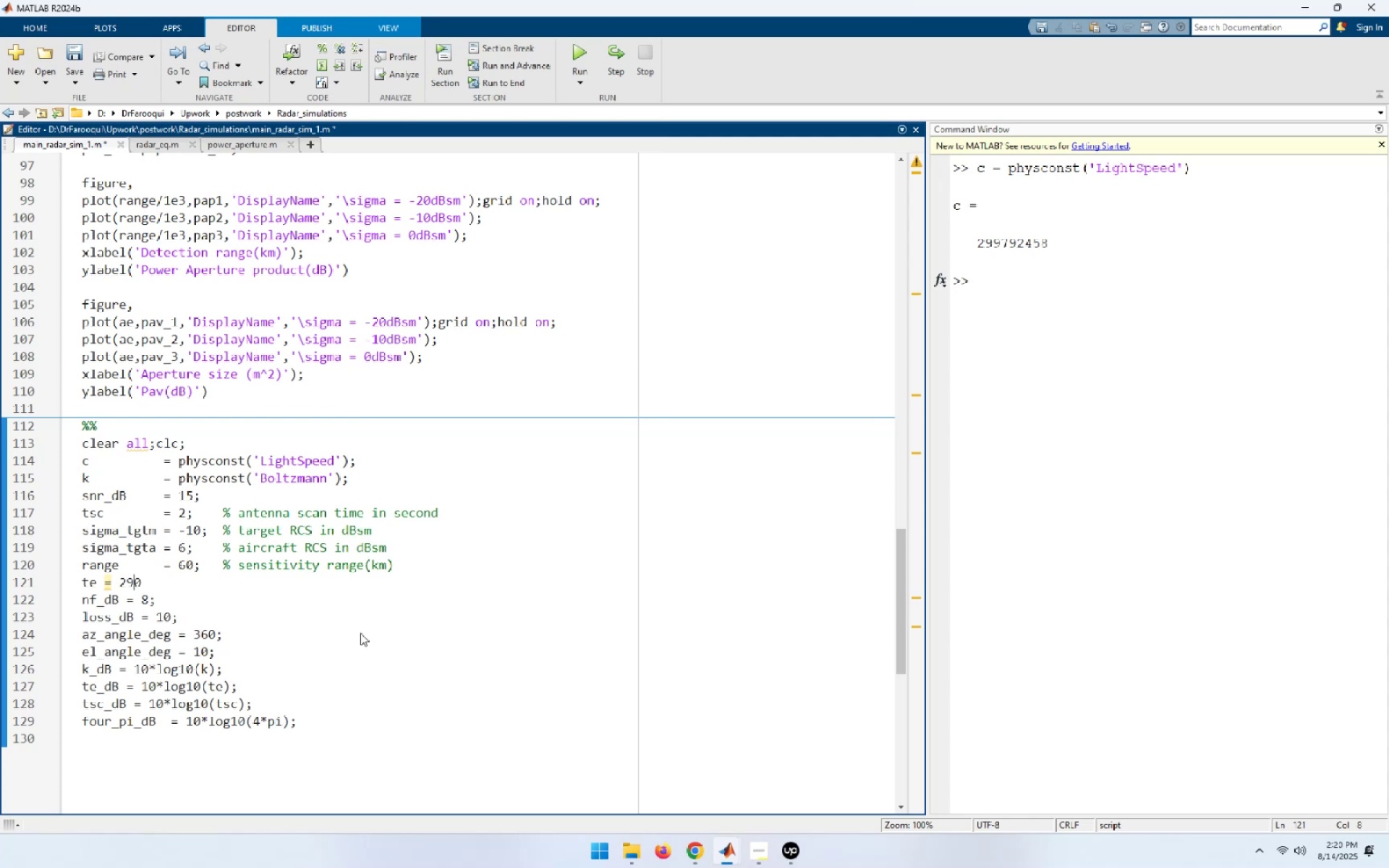 
key(ArrowRight)
 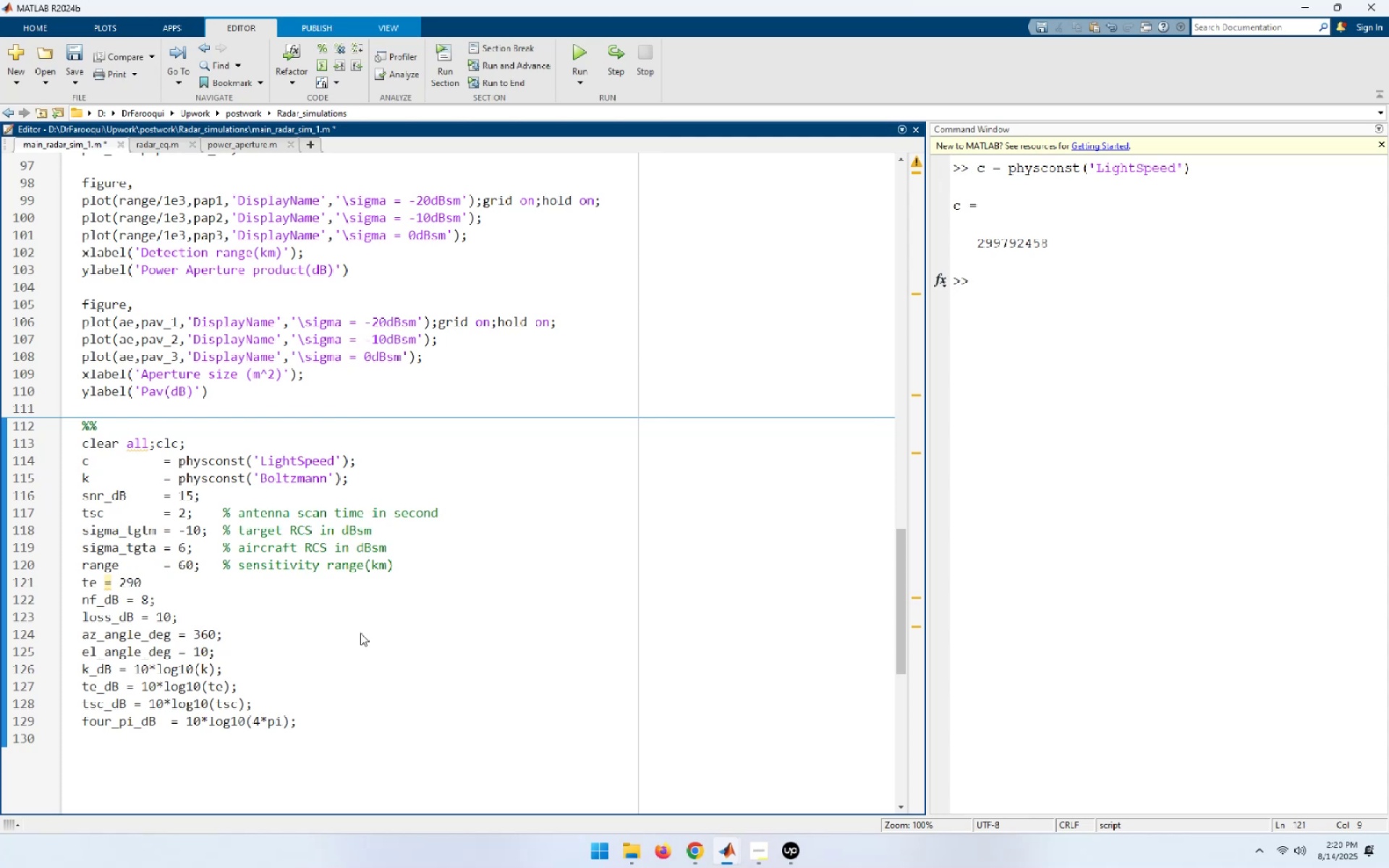 
key(Semicolon)
 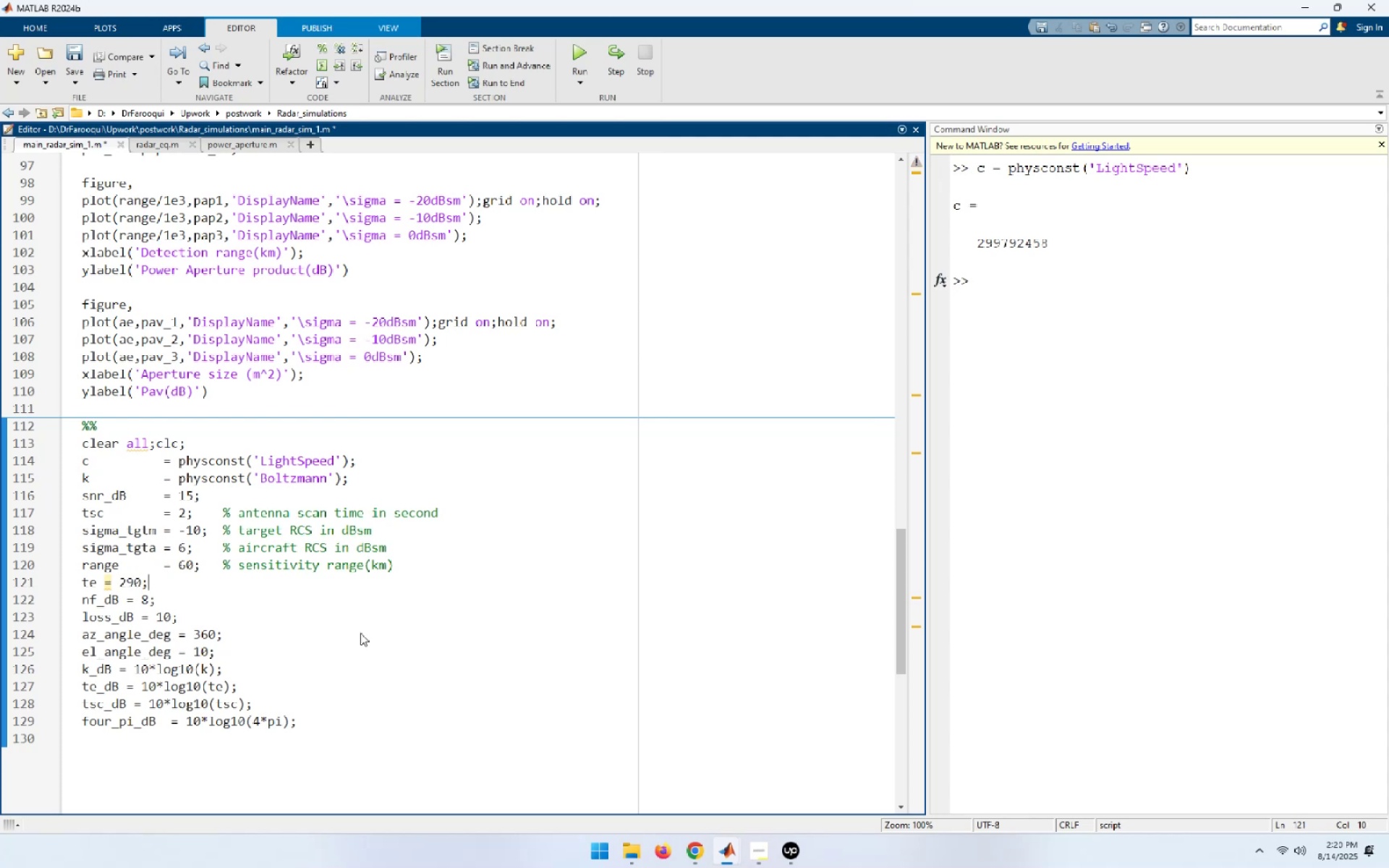 
hold_key(key=ArrowLeft, duration=0.7)
 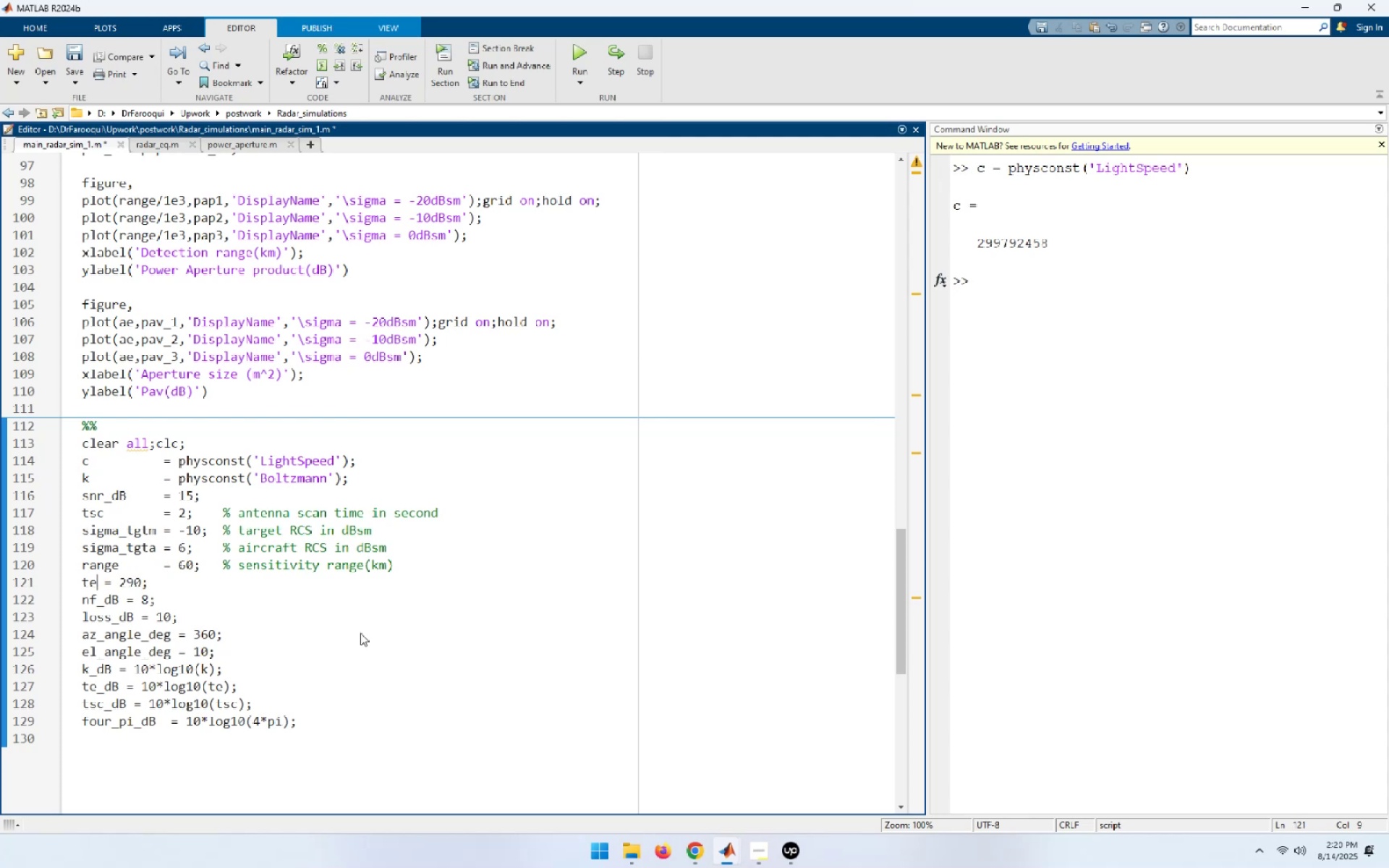 
hold_key(key=ArrowRight, duration=0.3)
 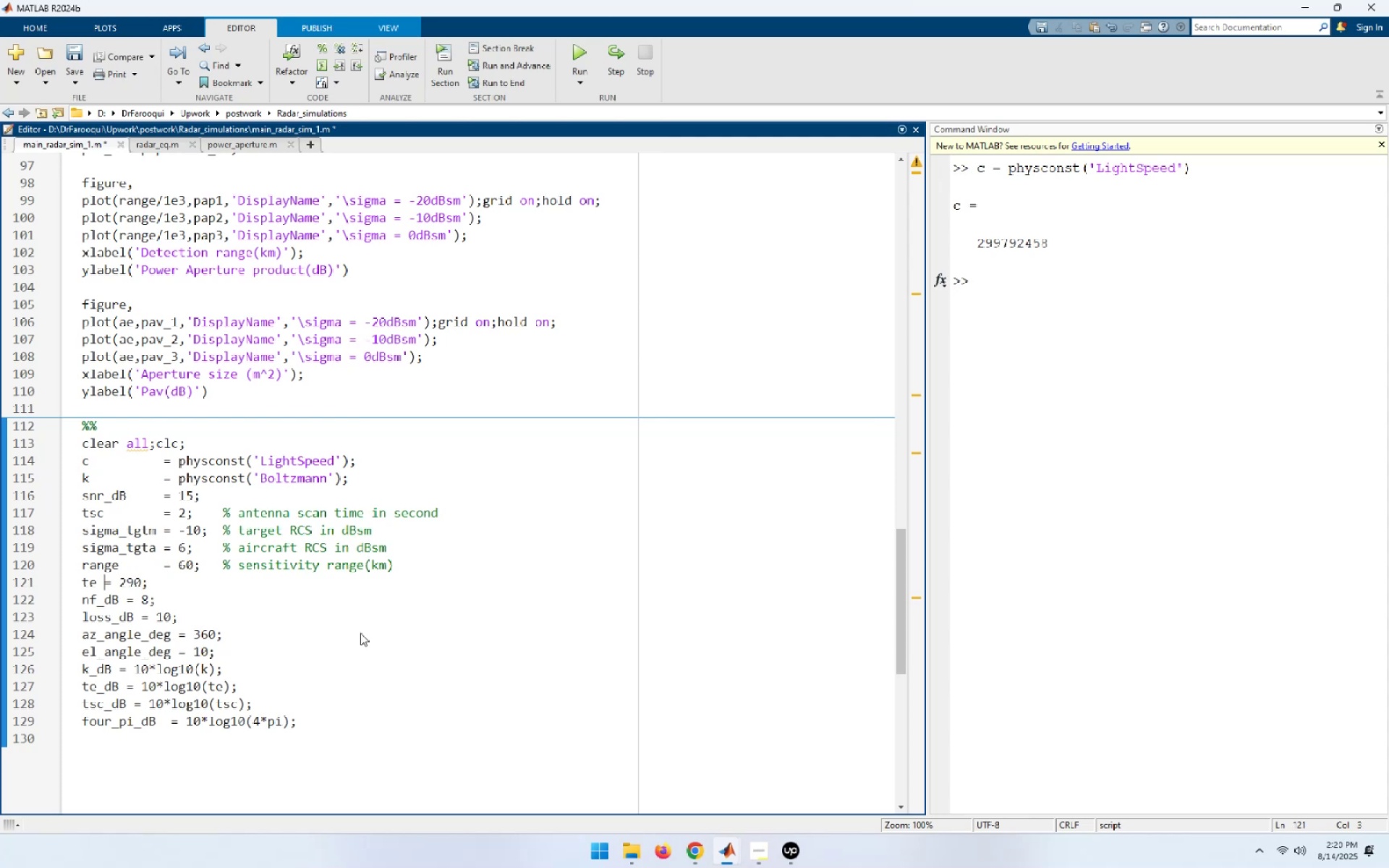 
hold_key(key=Space, duration=0.67)
 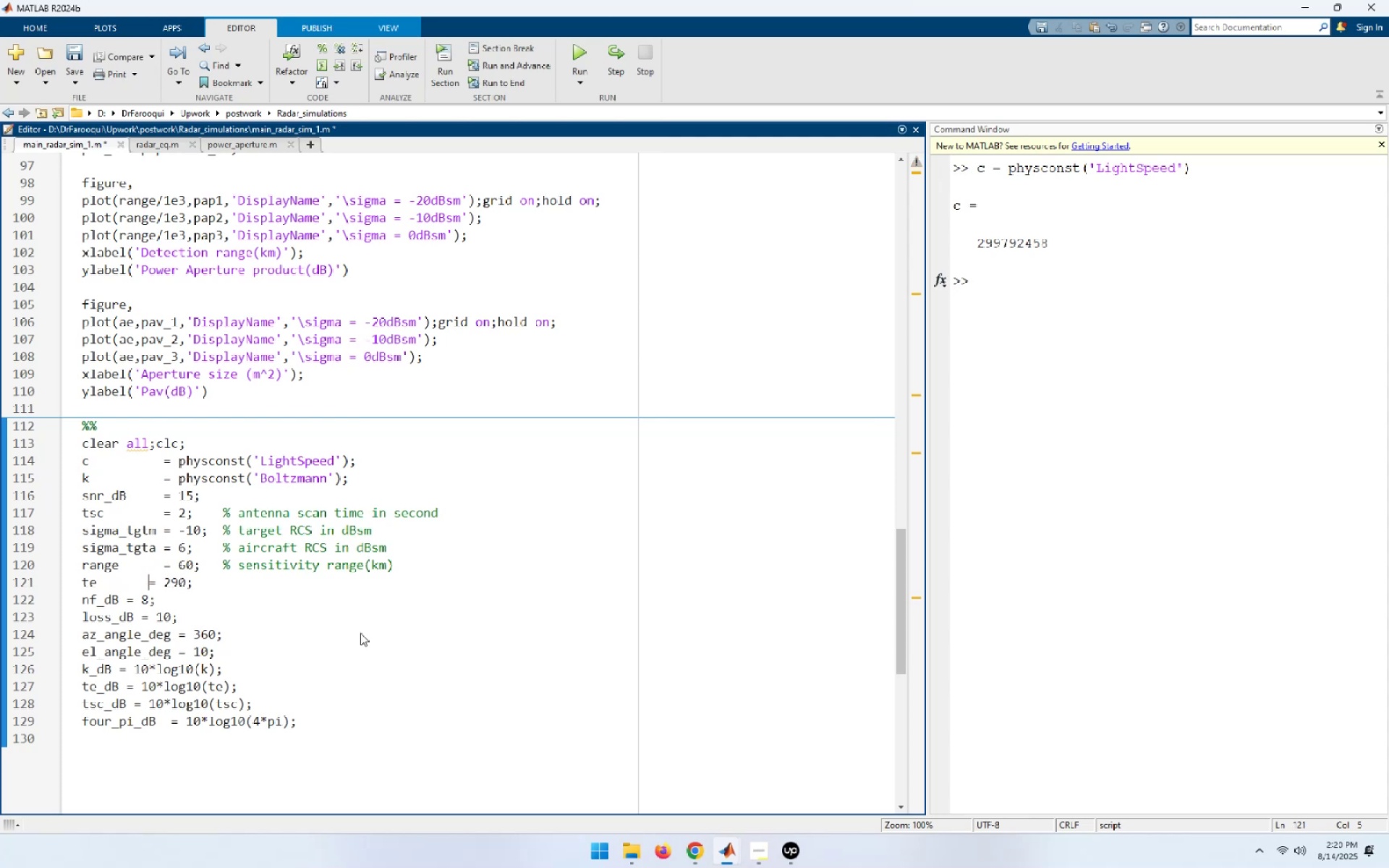 
key(Space)
 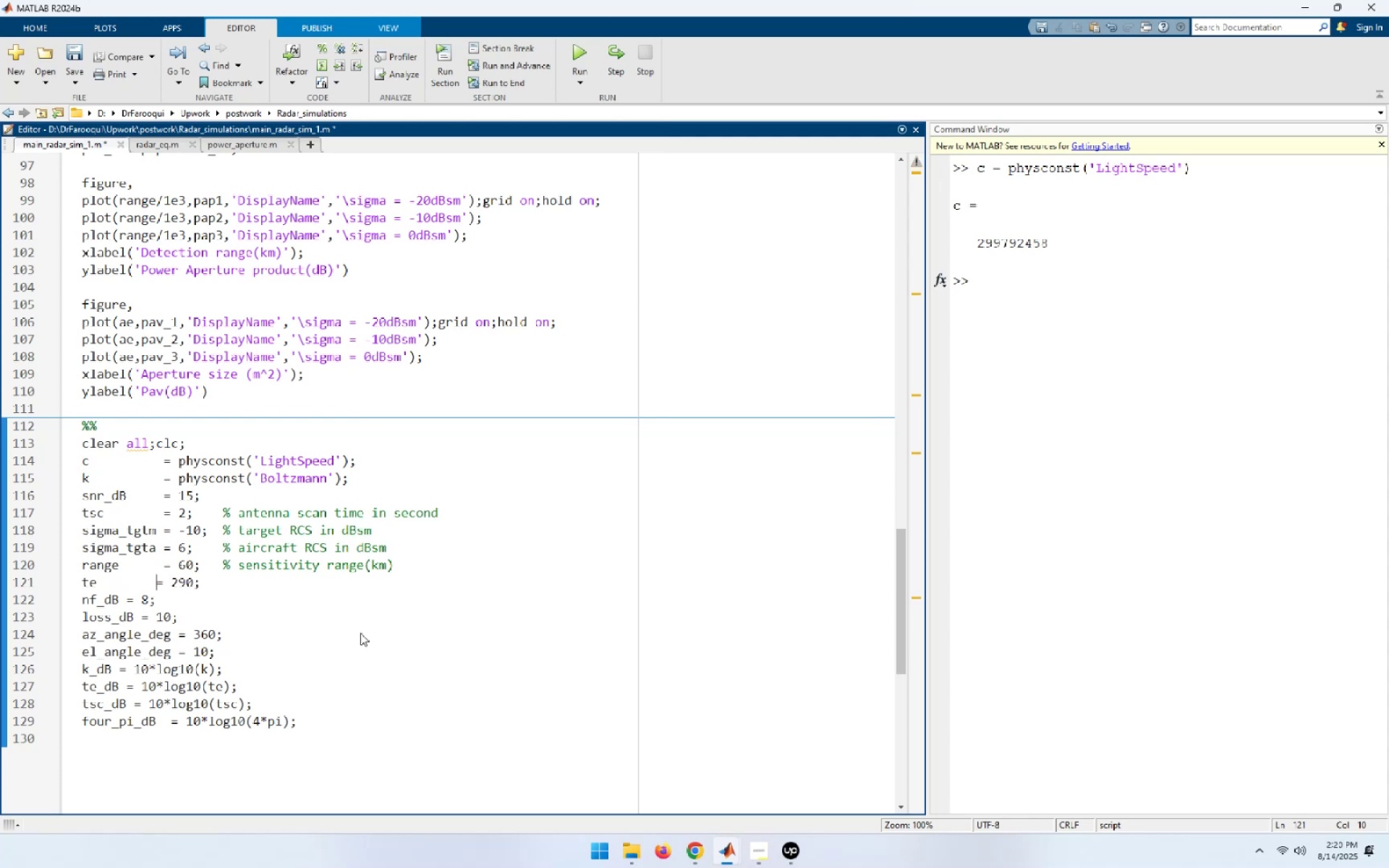 
key(Space)
 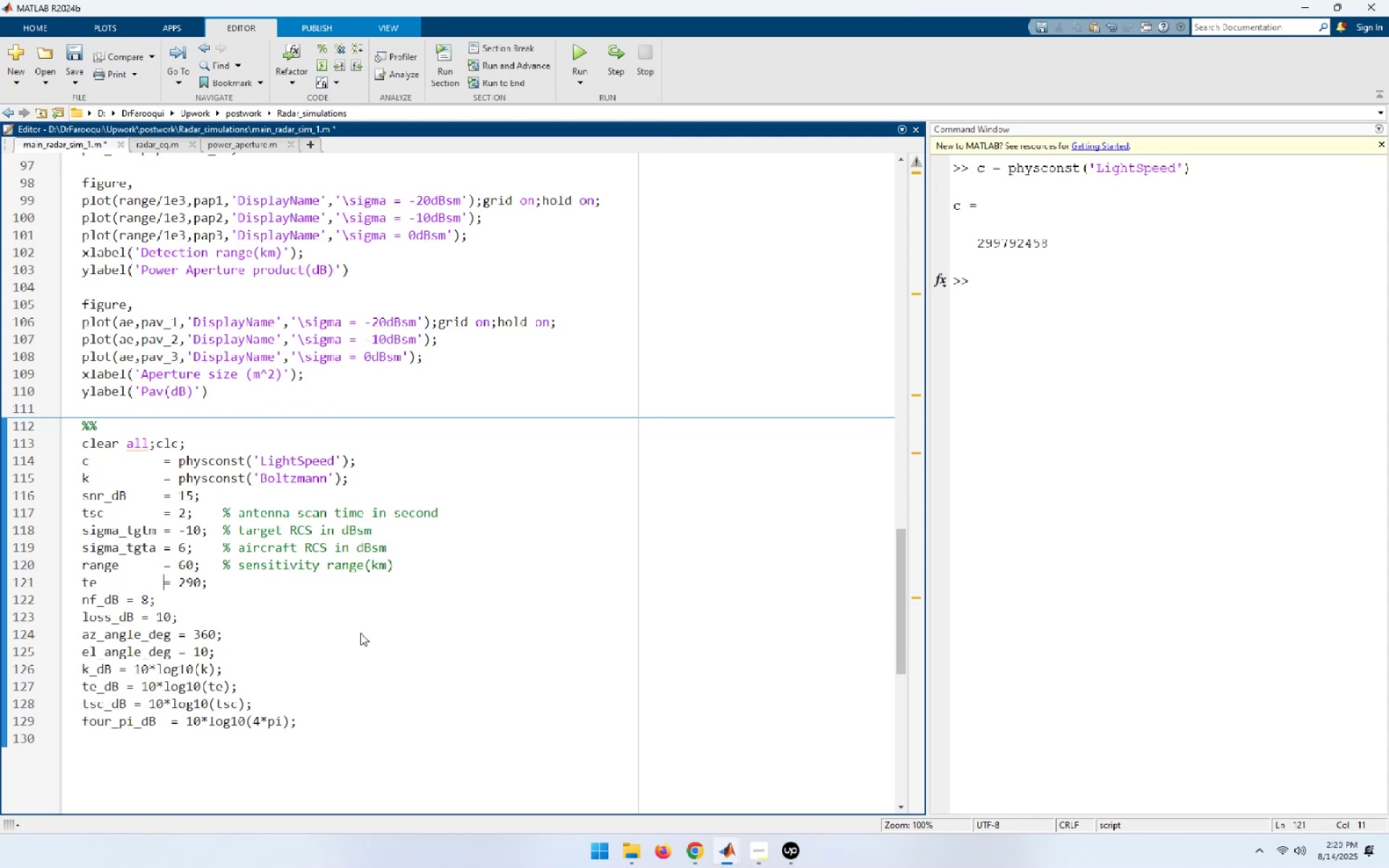 
key(ArrowDown)
 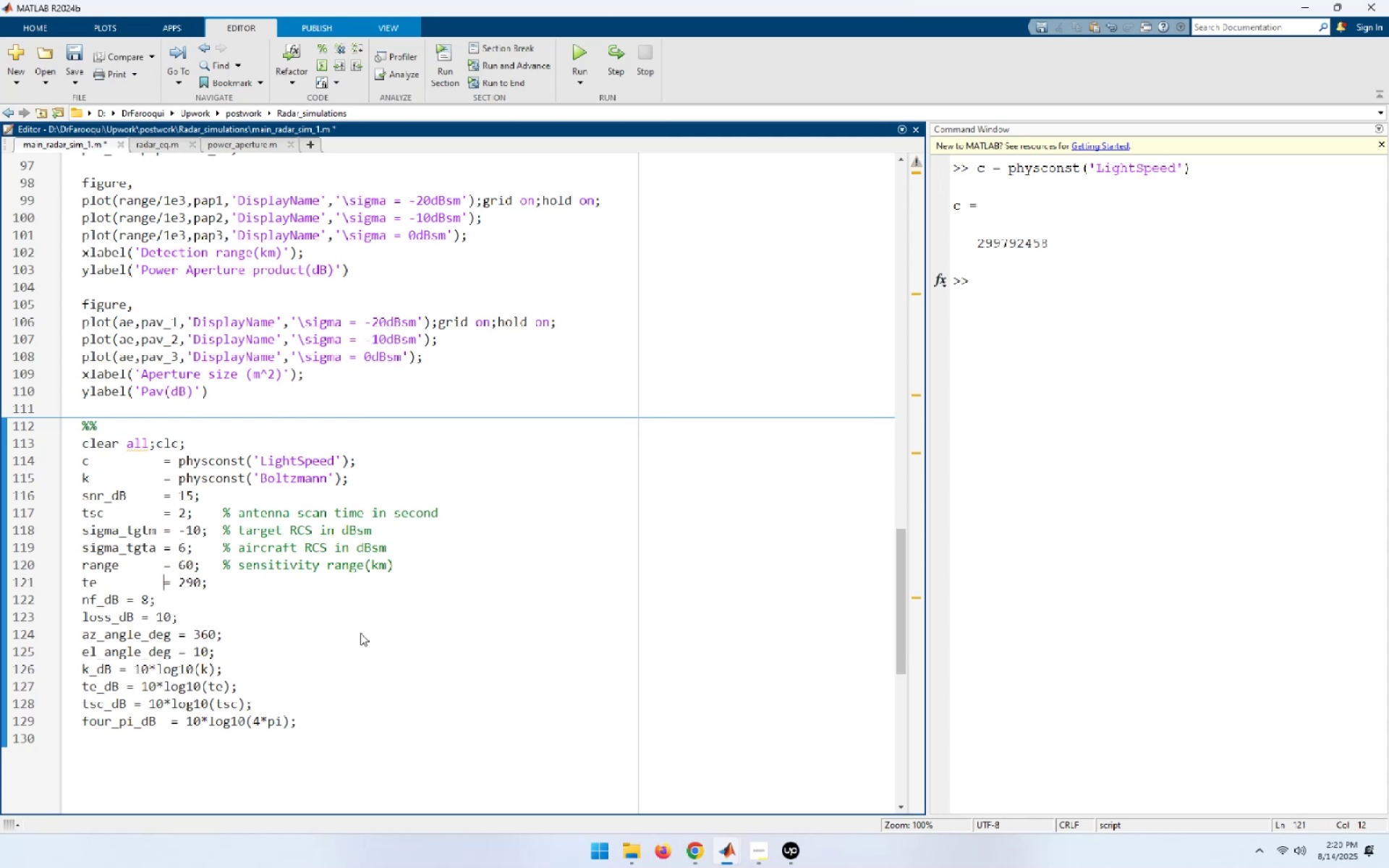 
key(ArrowLeft)
 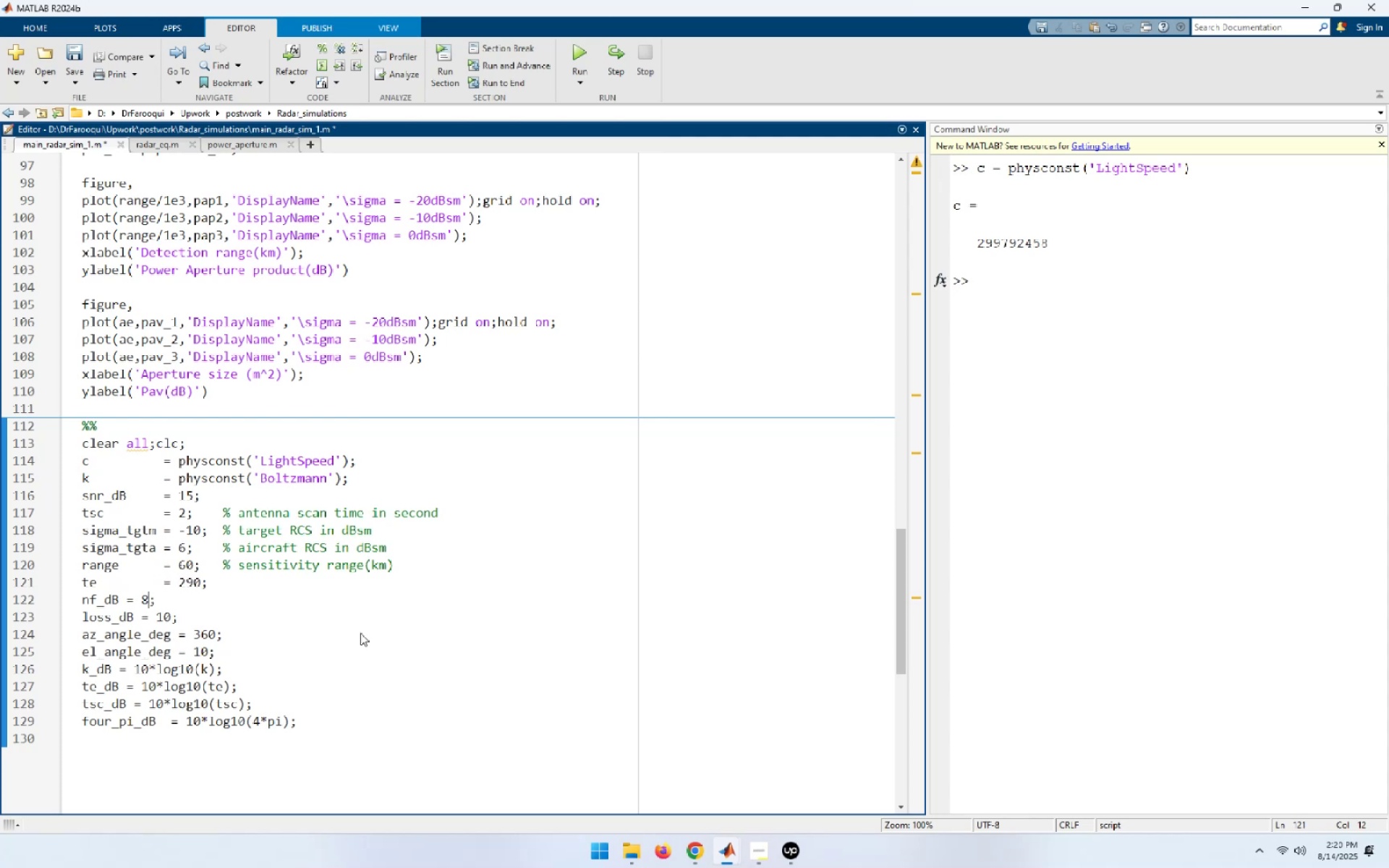 
key(ArrowLeft)
 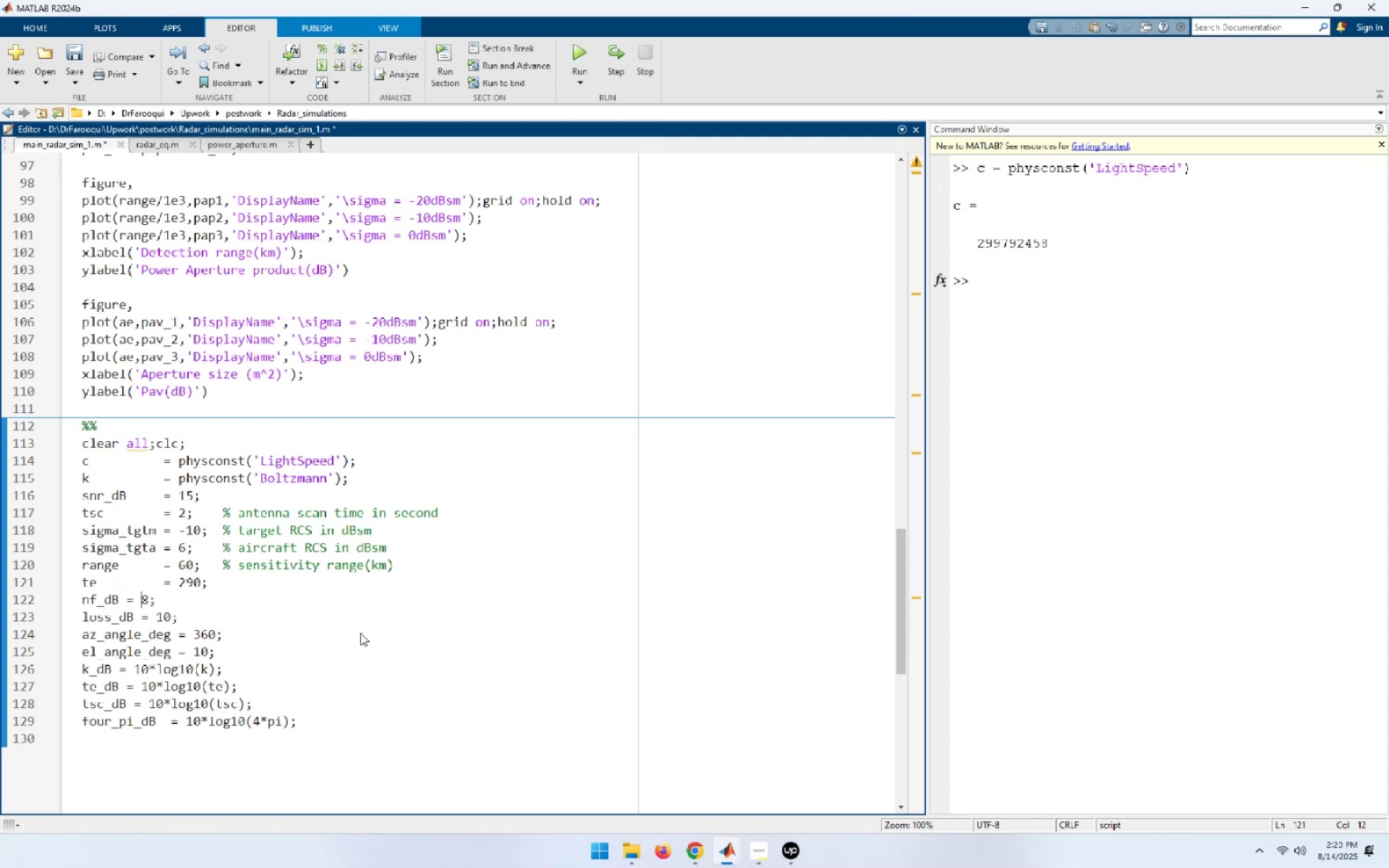 
key(ArrowLeft)
 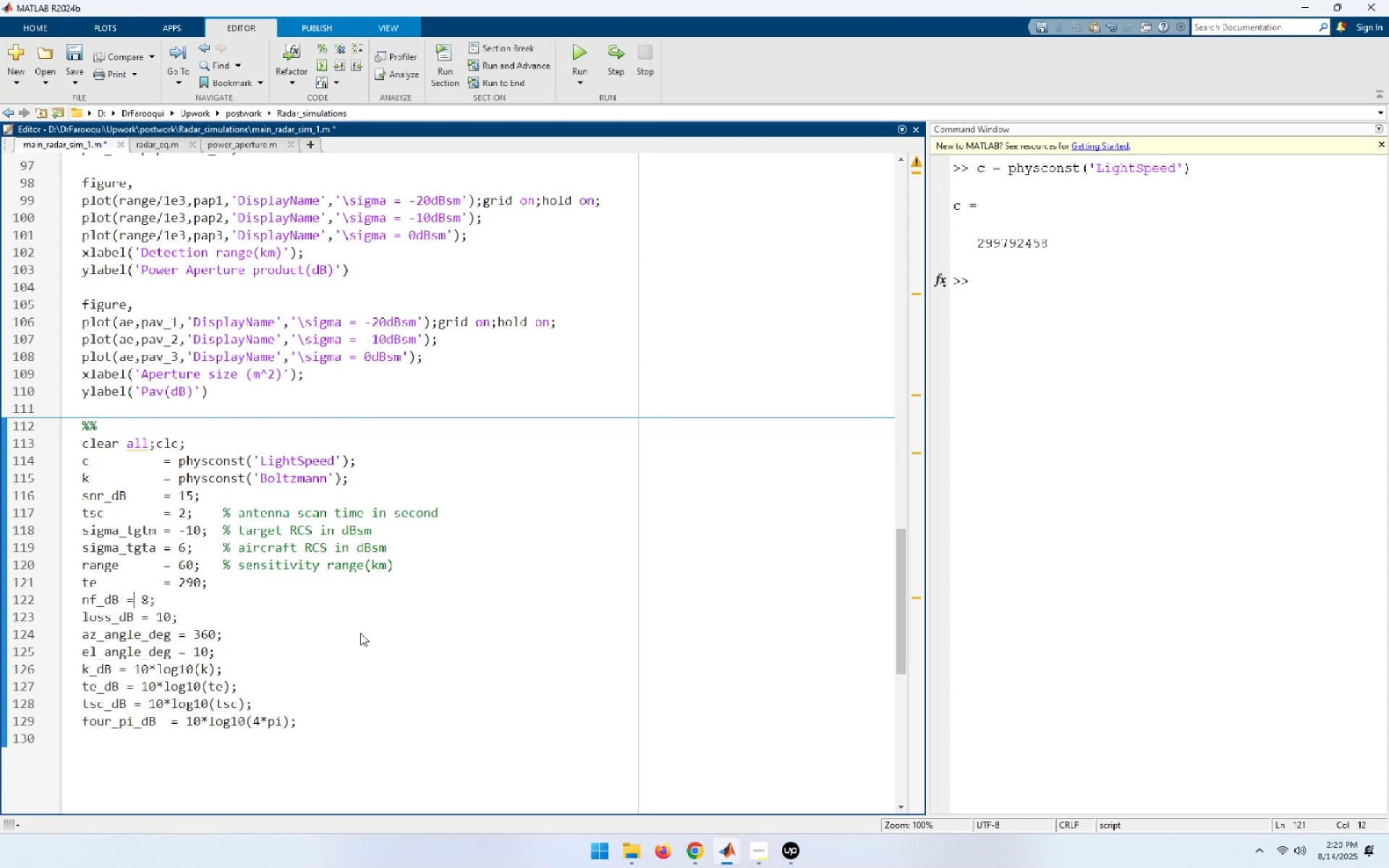 
key(ArrowLeft)
 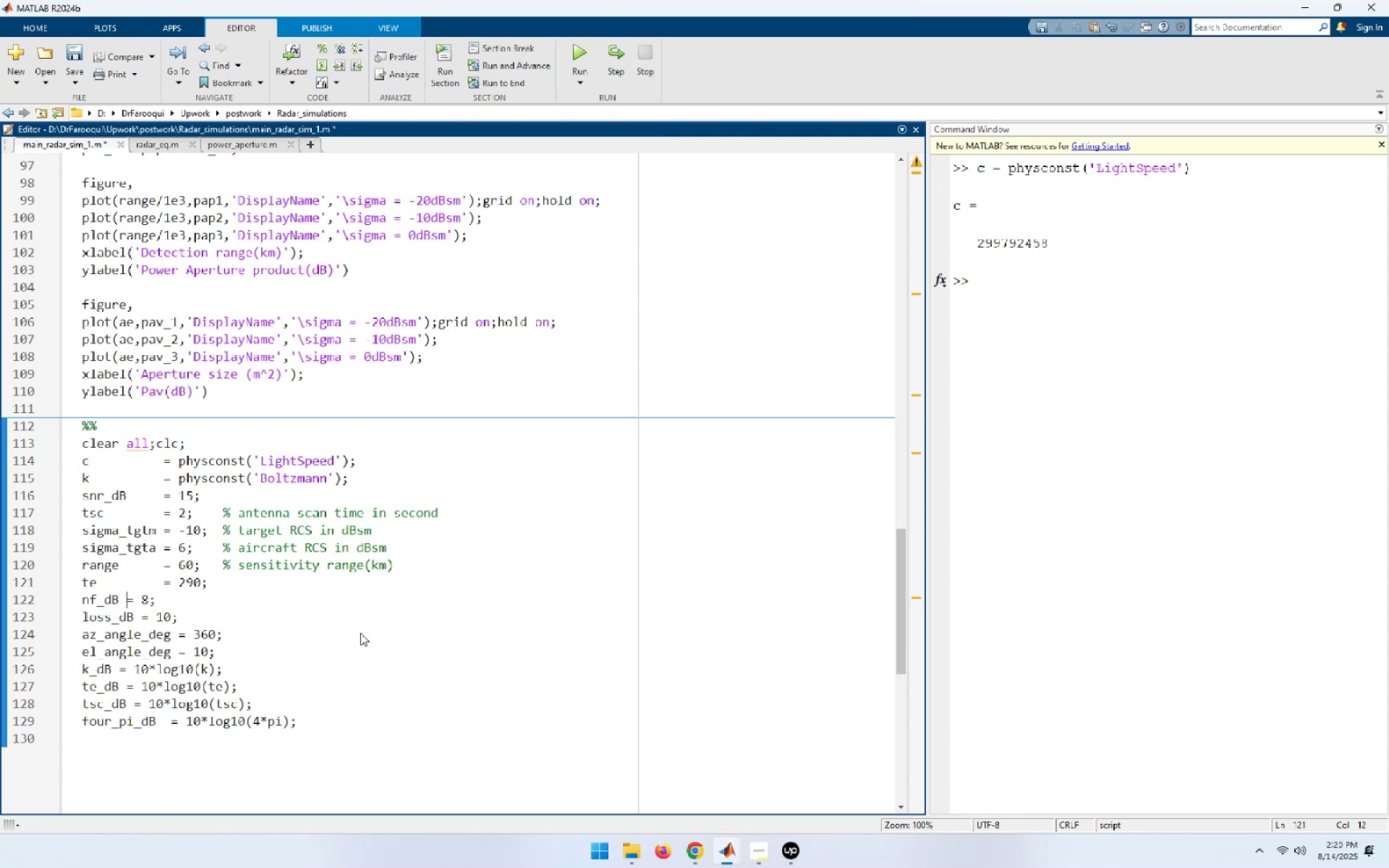 
hold_key(key=Space, duration=0.56)
 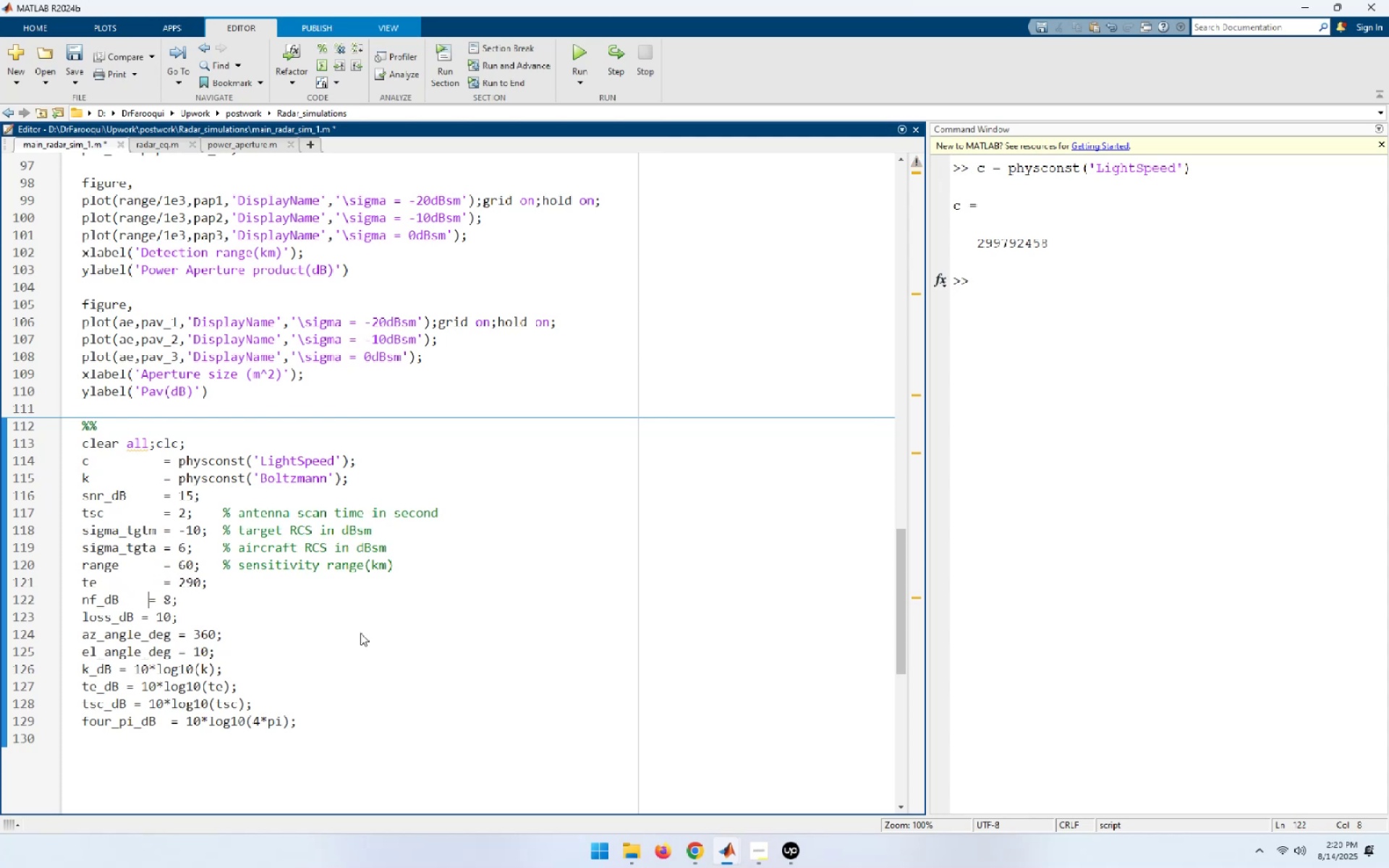 
hold_key(key=Space, duration=0.34)
 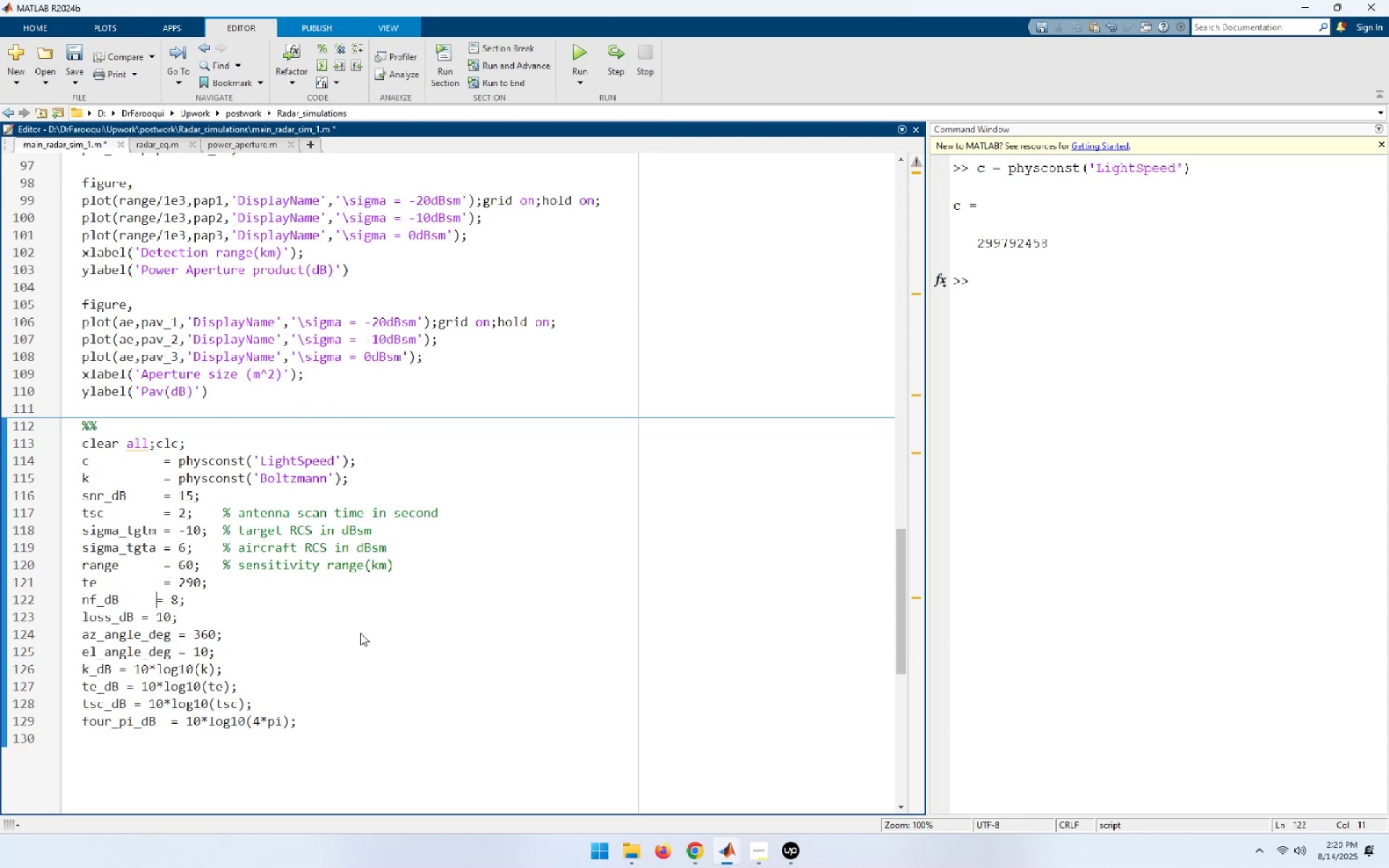 
key(Space)
 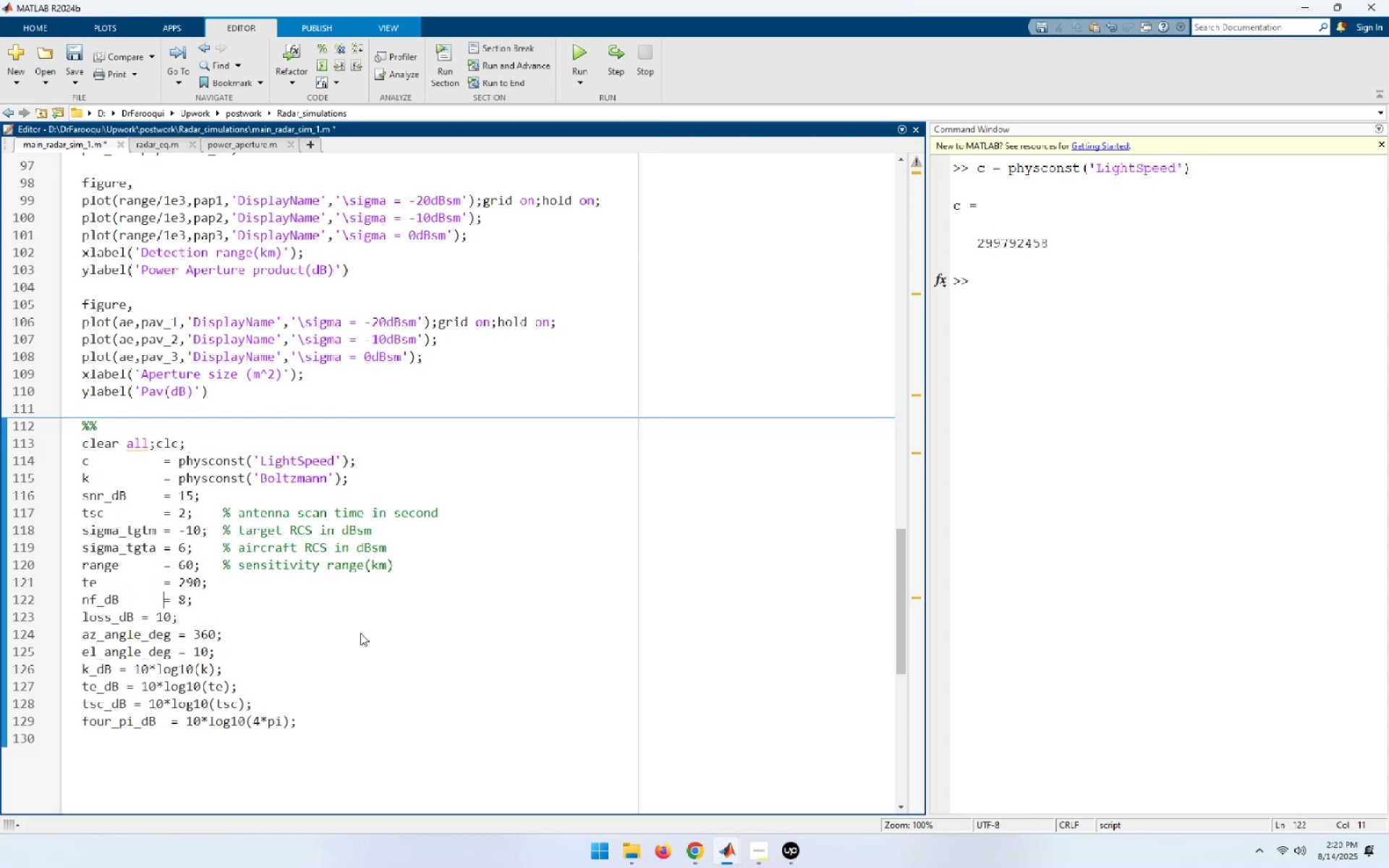 
key(ArrowDown)
 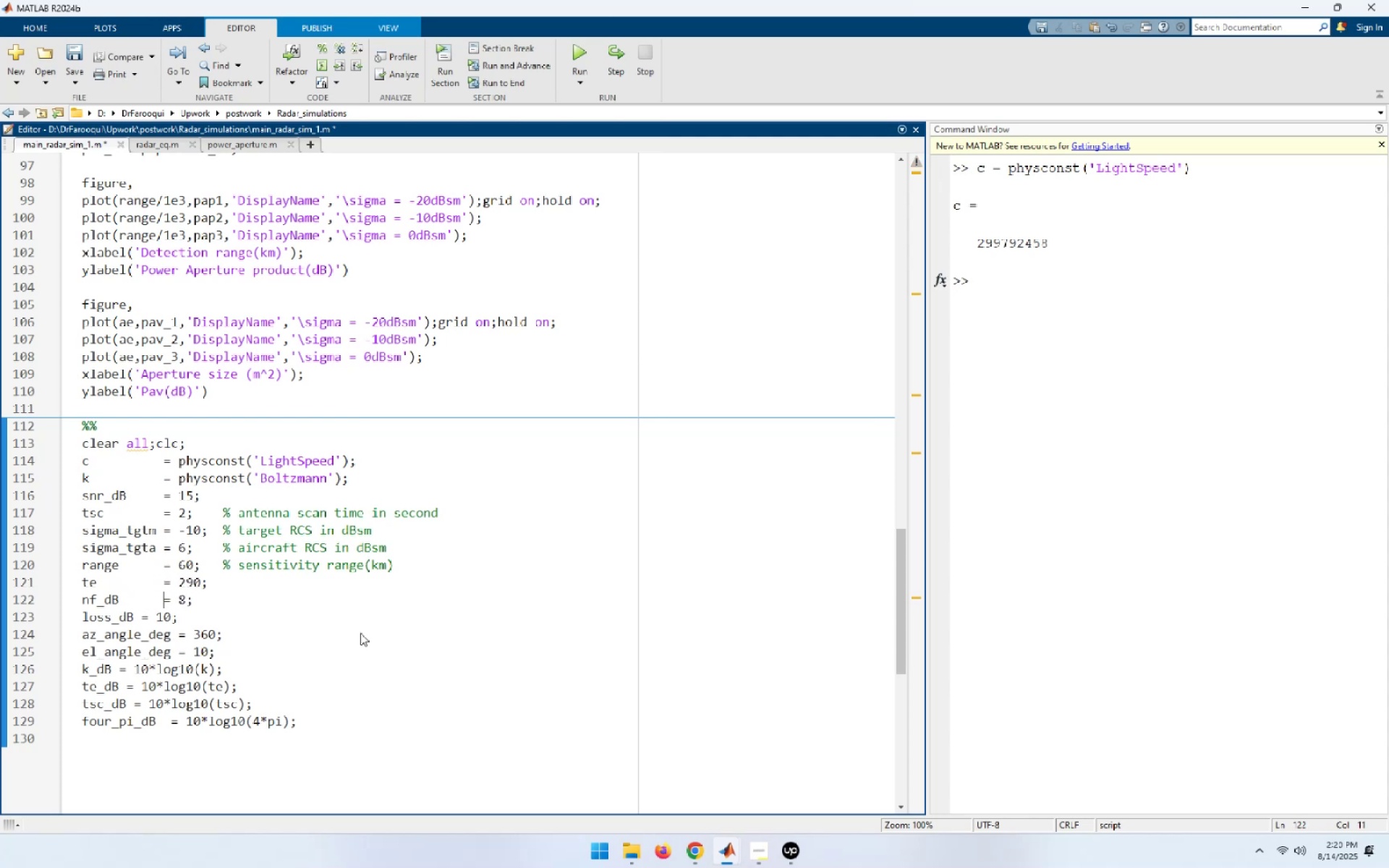 
key(ArrowLeft)
 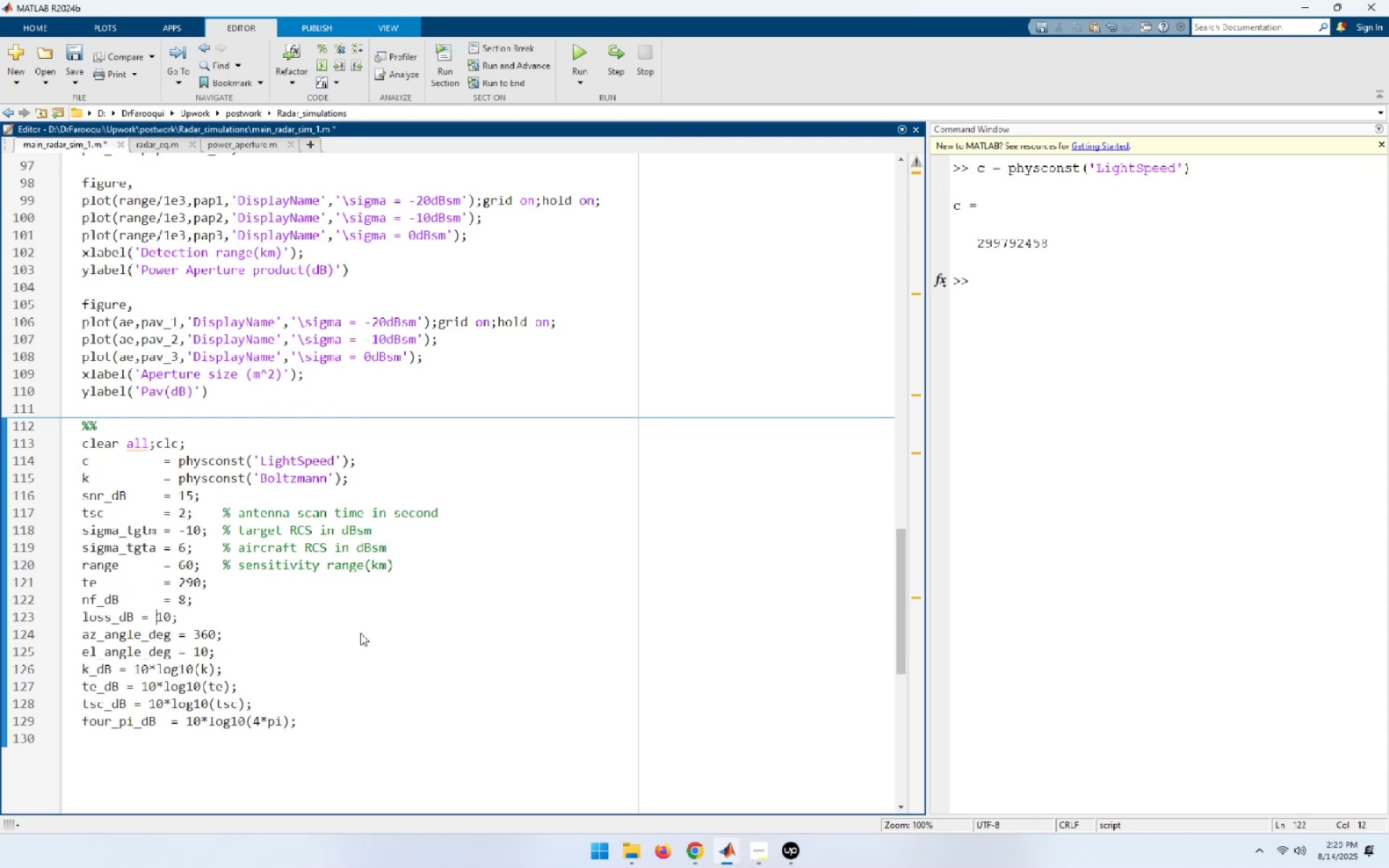 
key(ArrowLeft)
 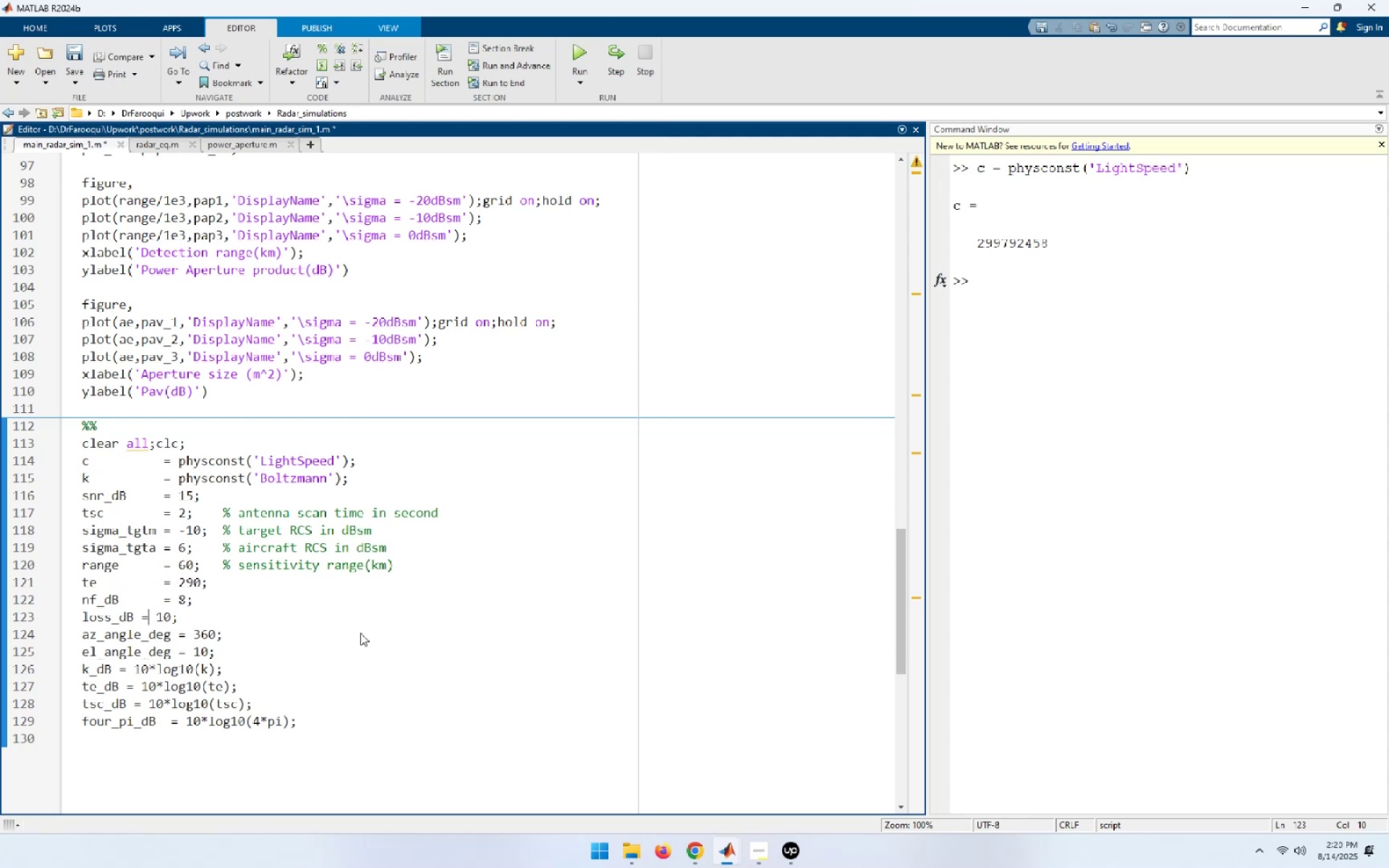 
key(ArrowLeft)
 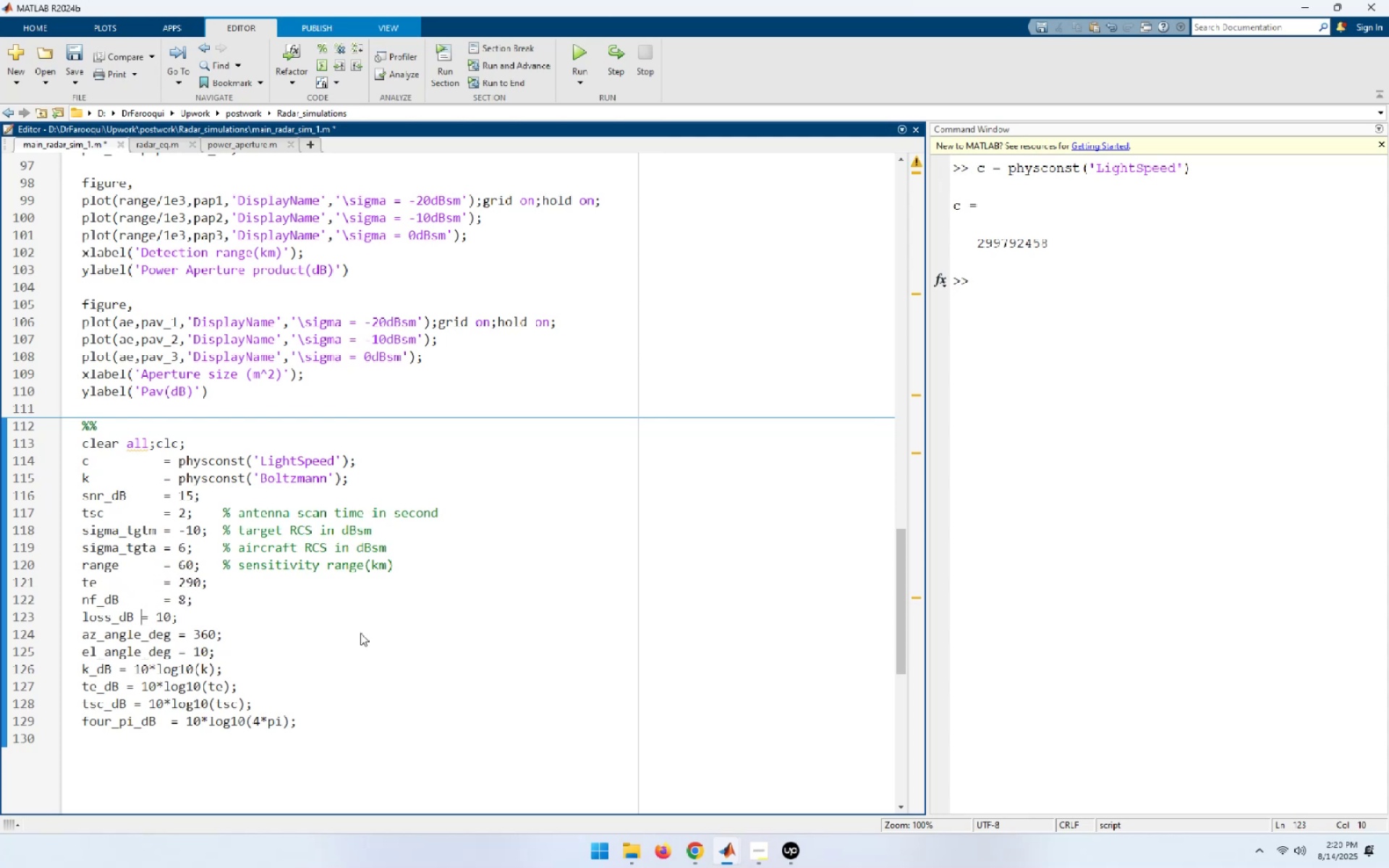 
hold_key(key=Space, duration=0.5)
 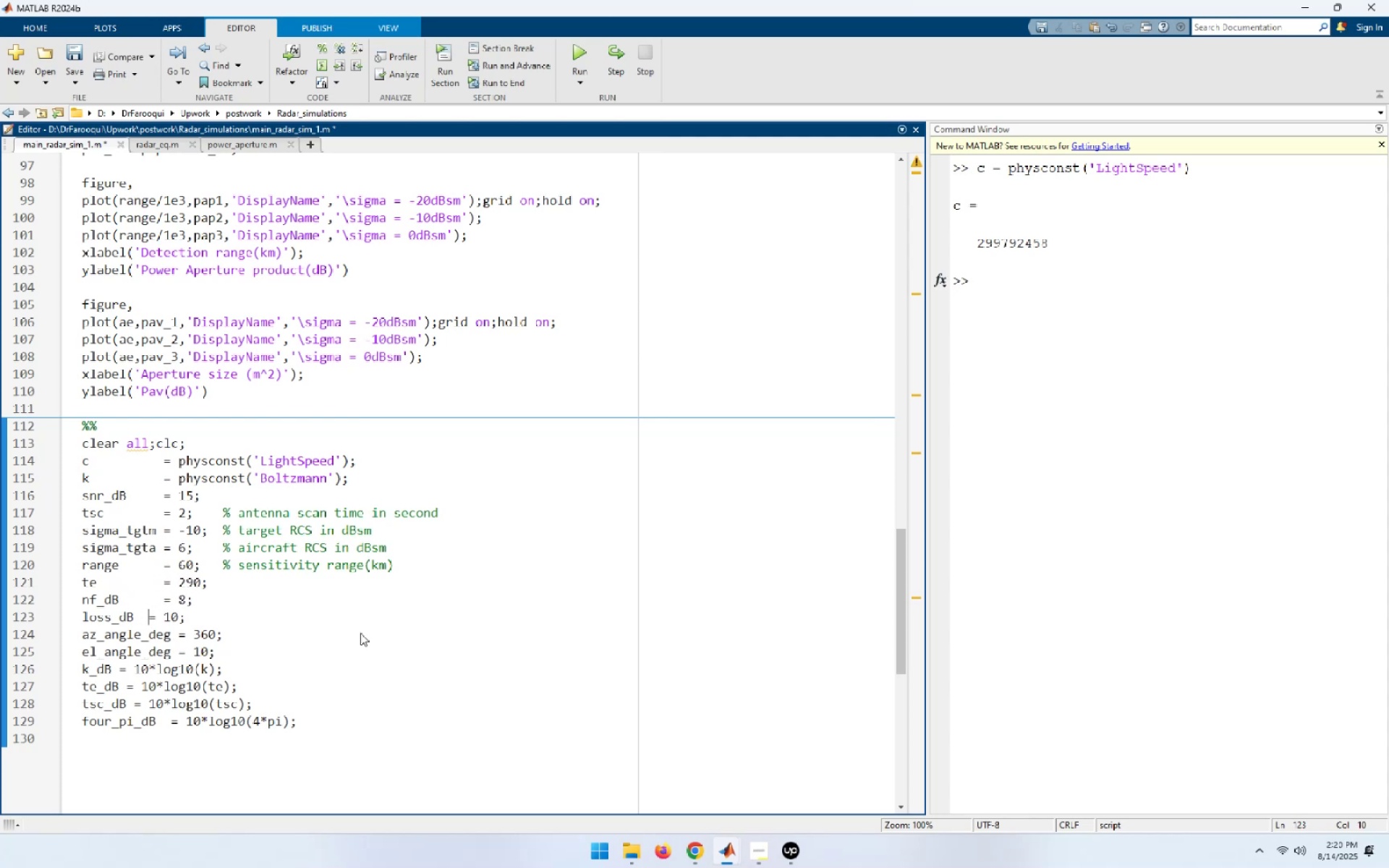 
key(Space)
 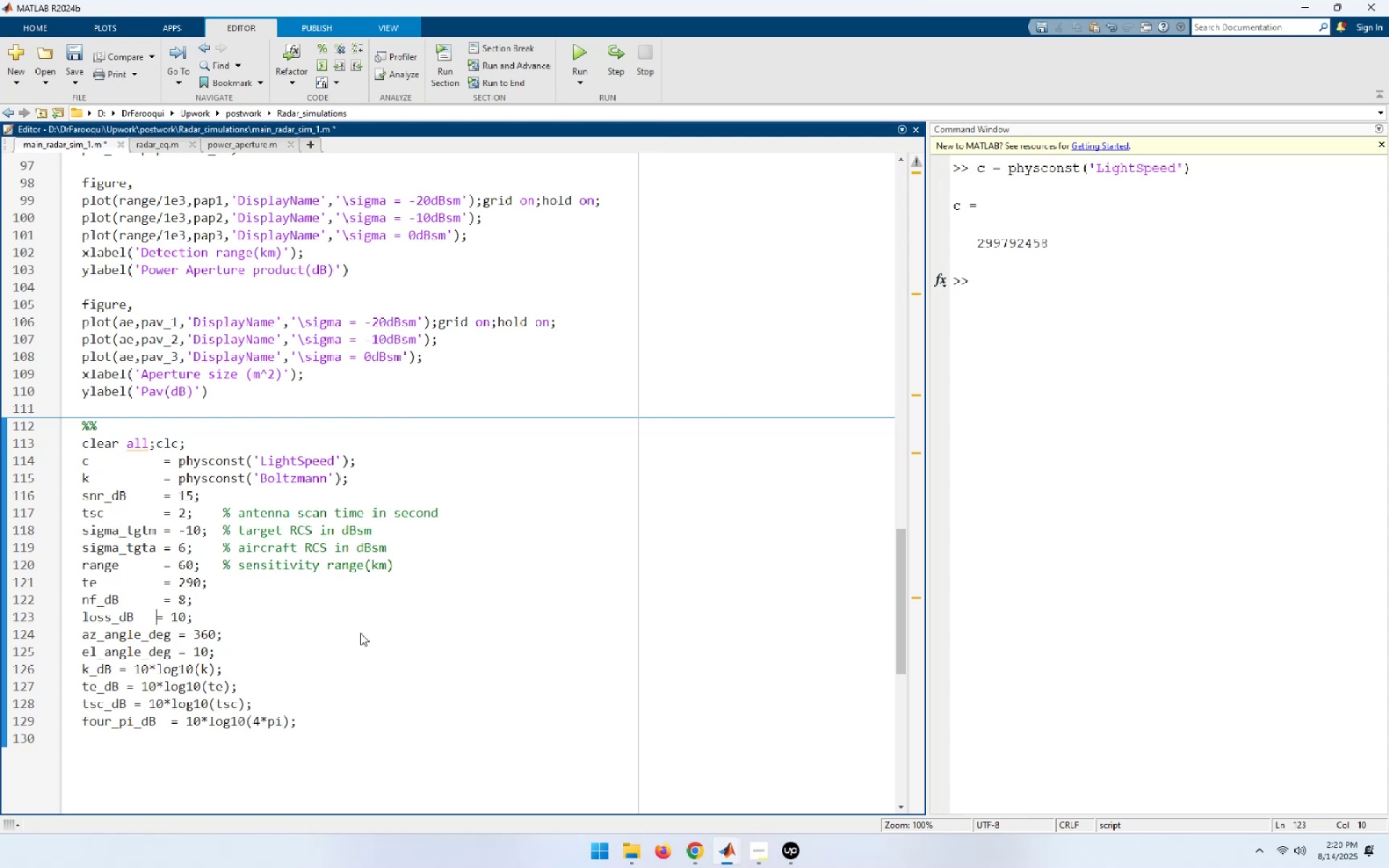 
key(Space)
 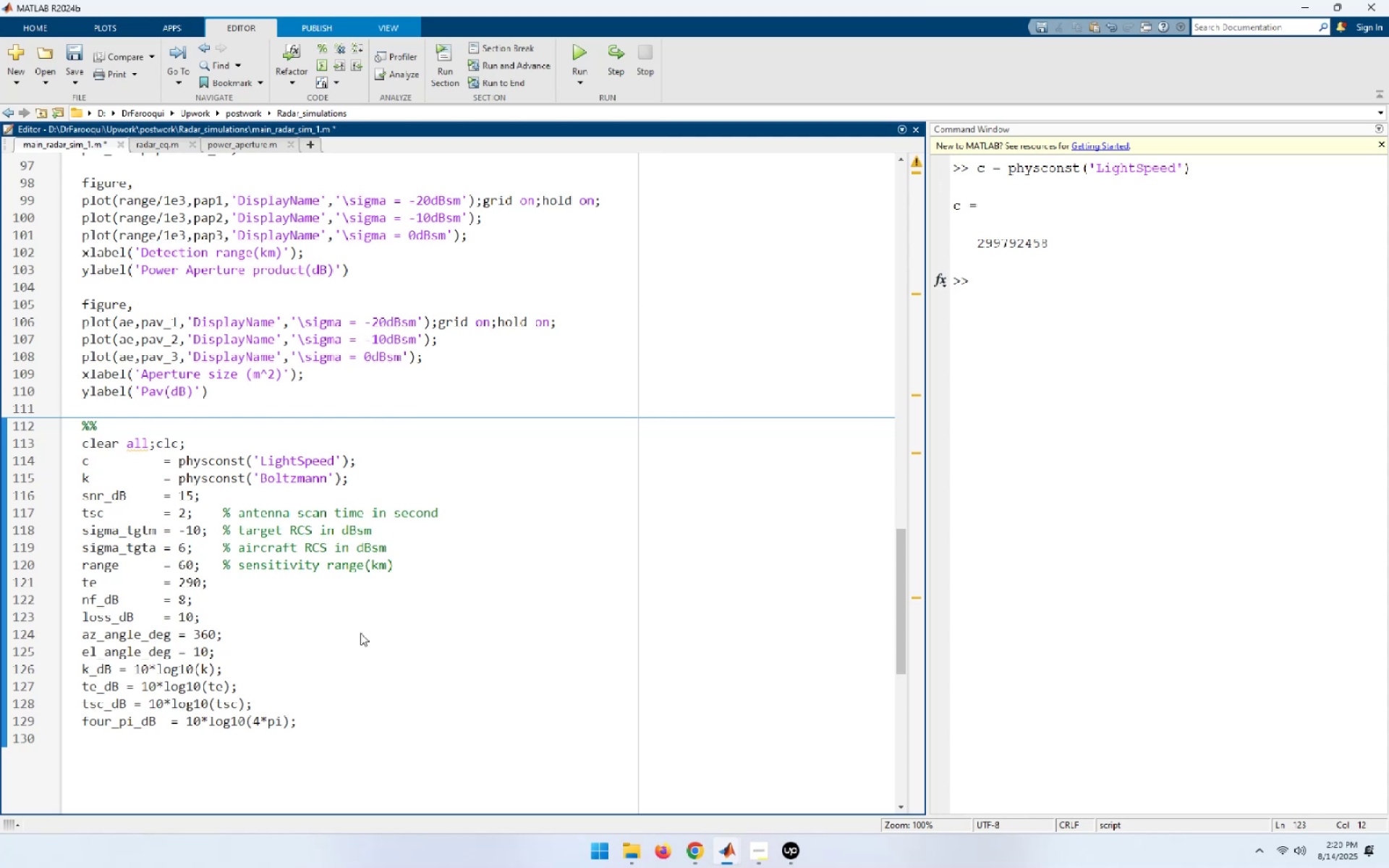 
key(Space)
 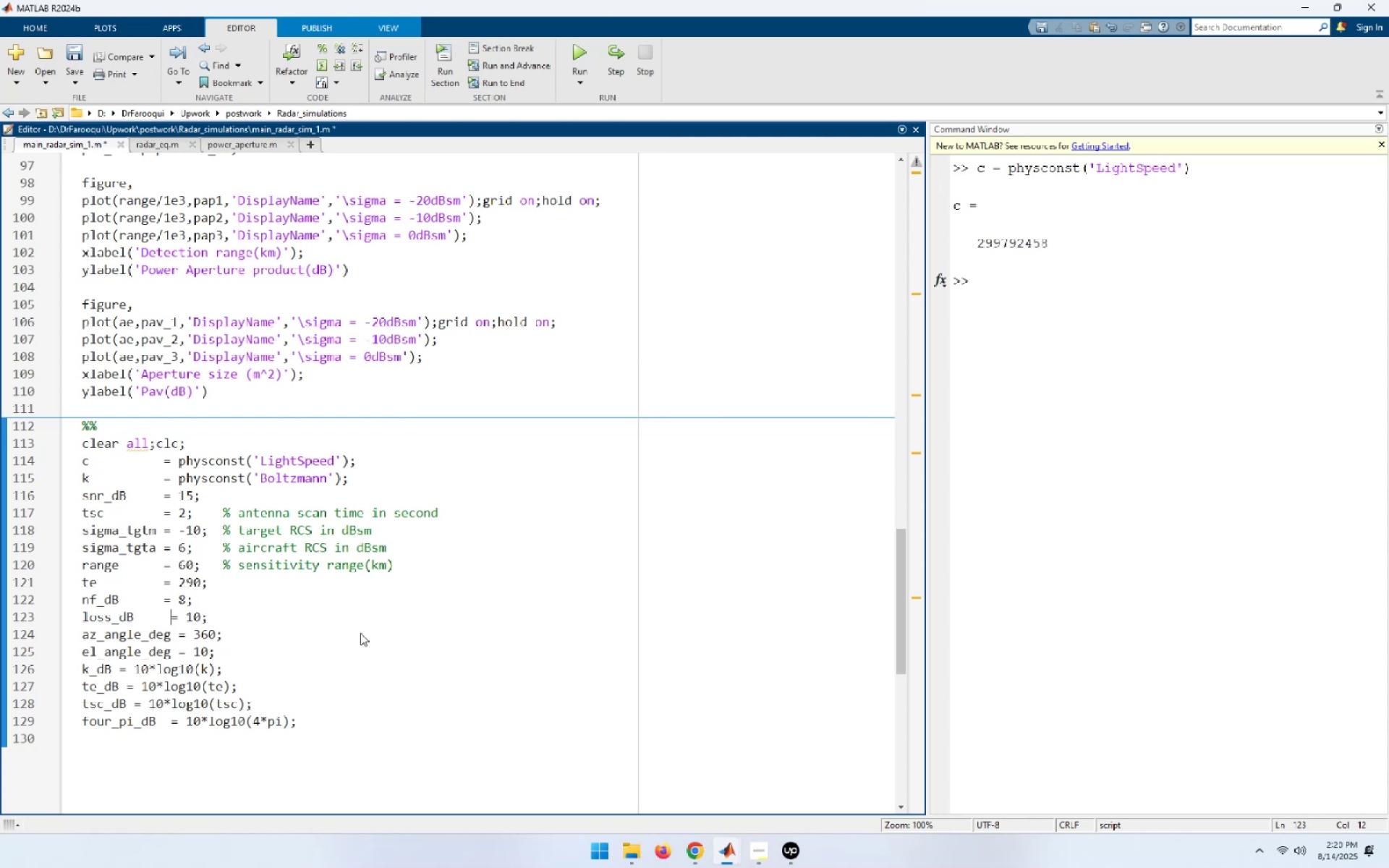 
key(Space)
 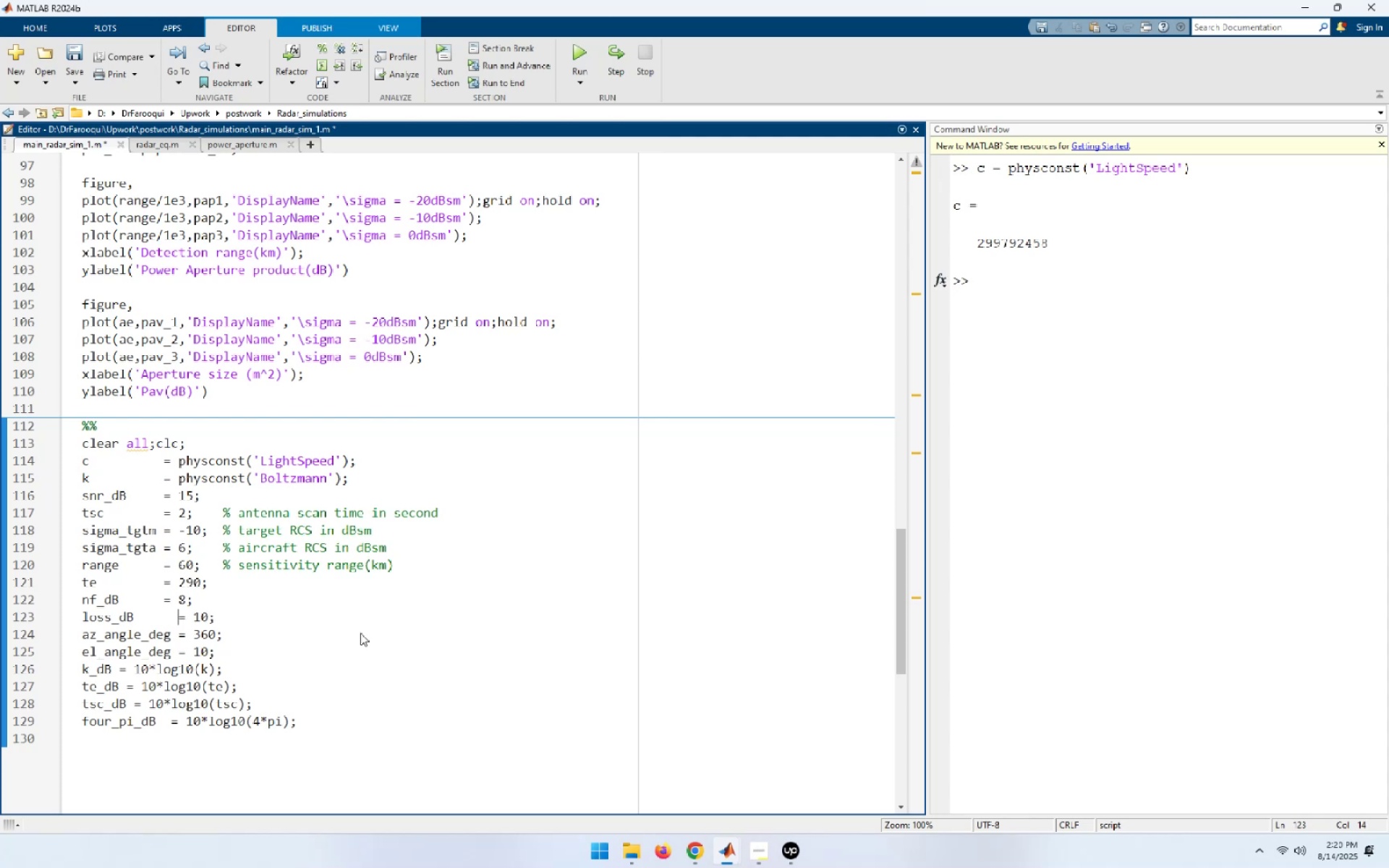 
key(ArrowDown)
 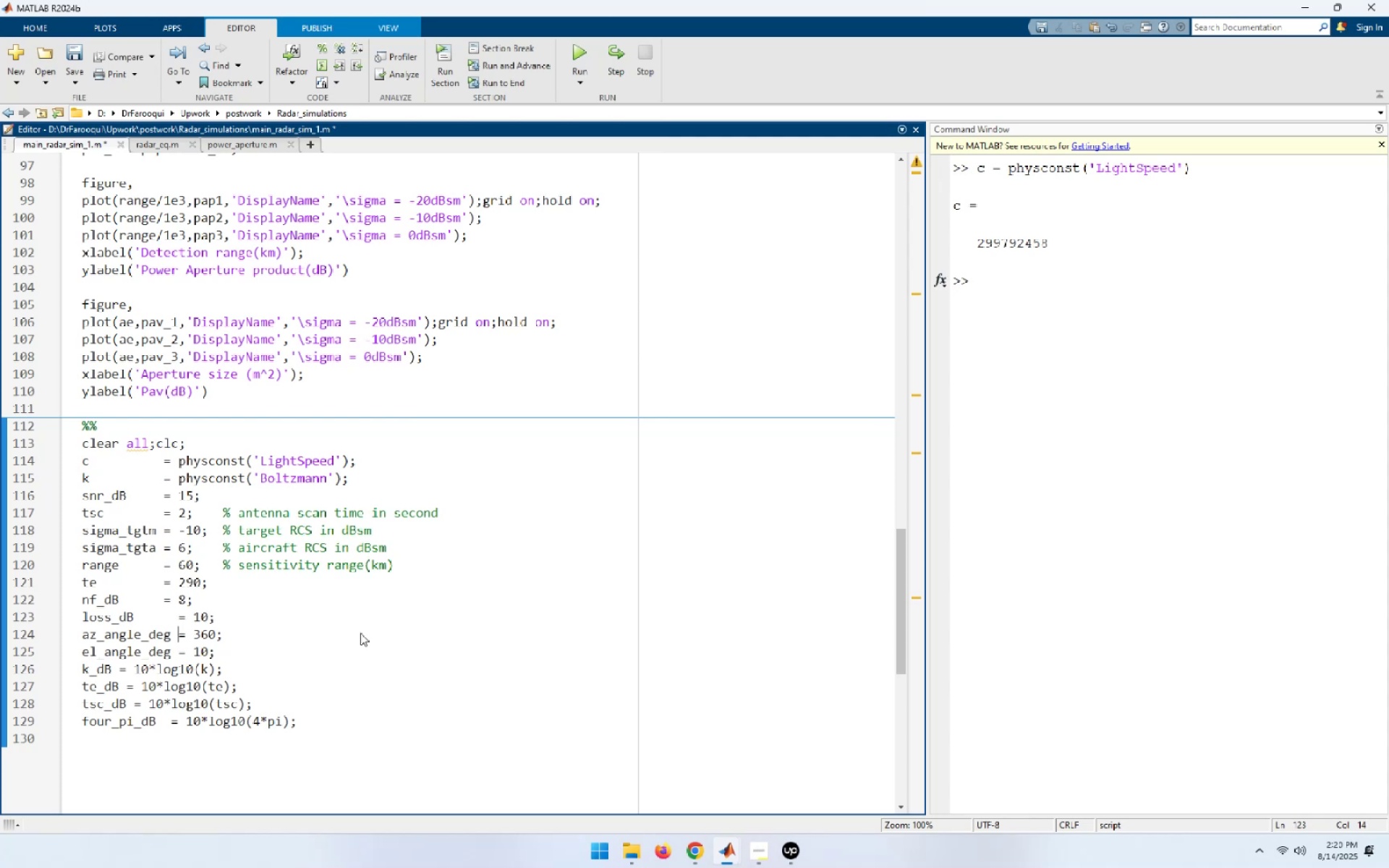 
key(ArrowDown)
 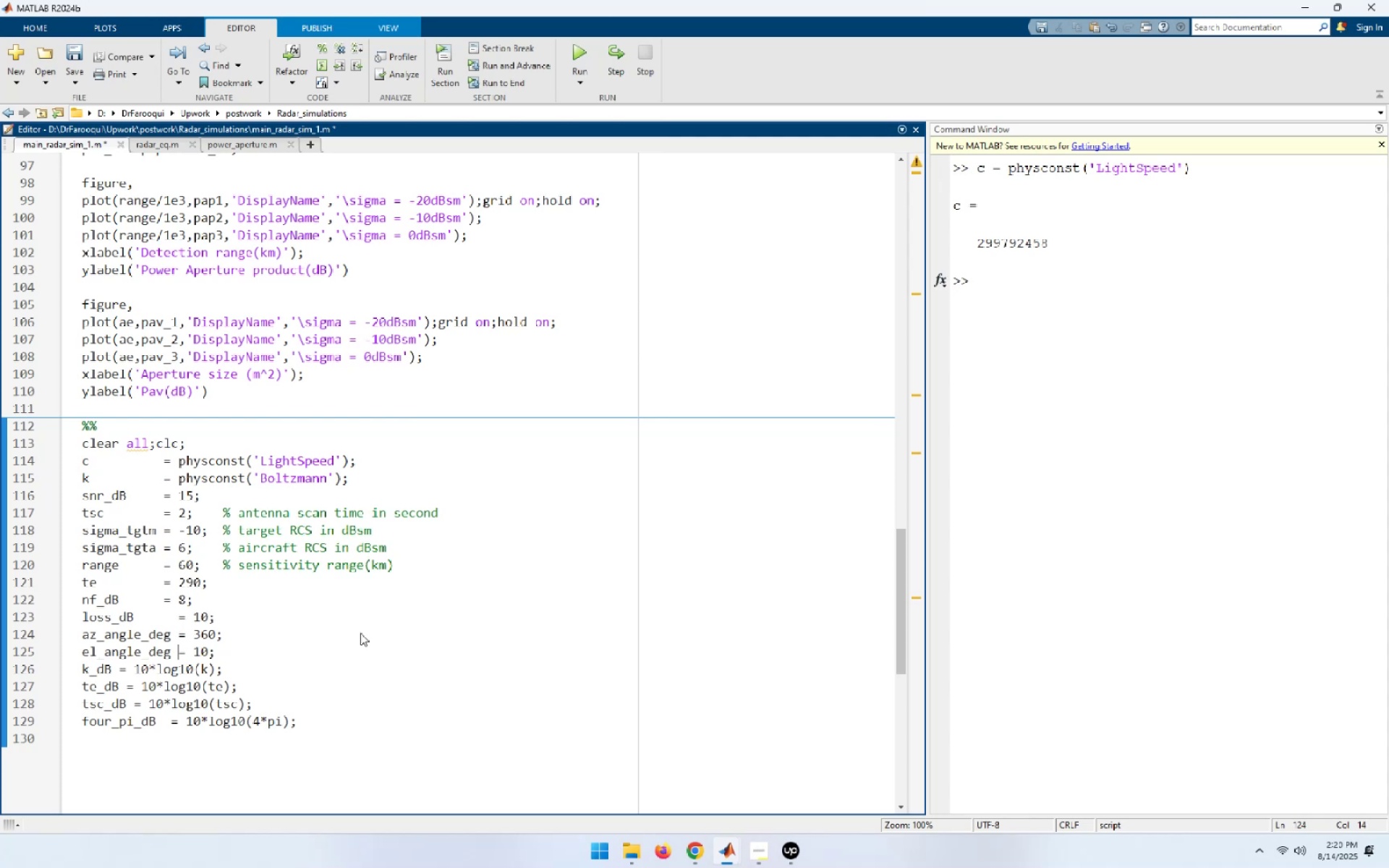 
key(ArrowDown)
 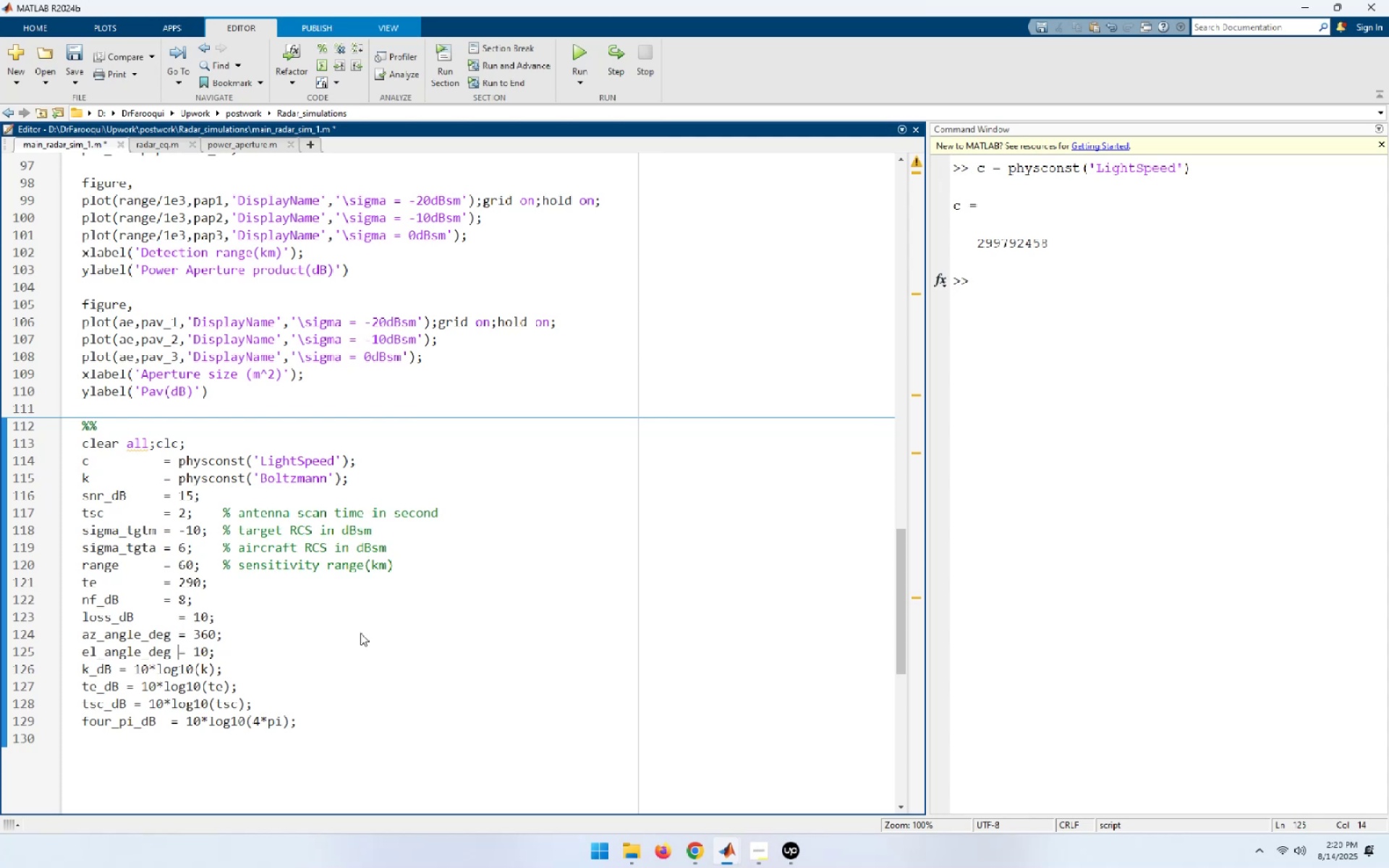 
hold_key(key=ArrowLeft, duration=0.66)
 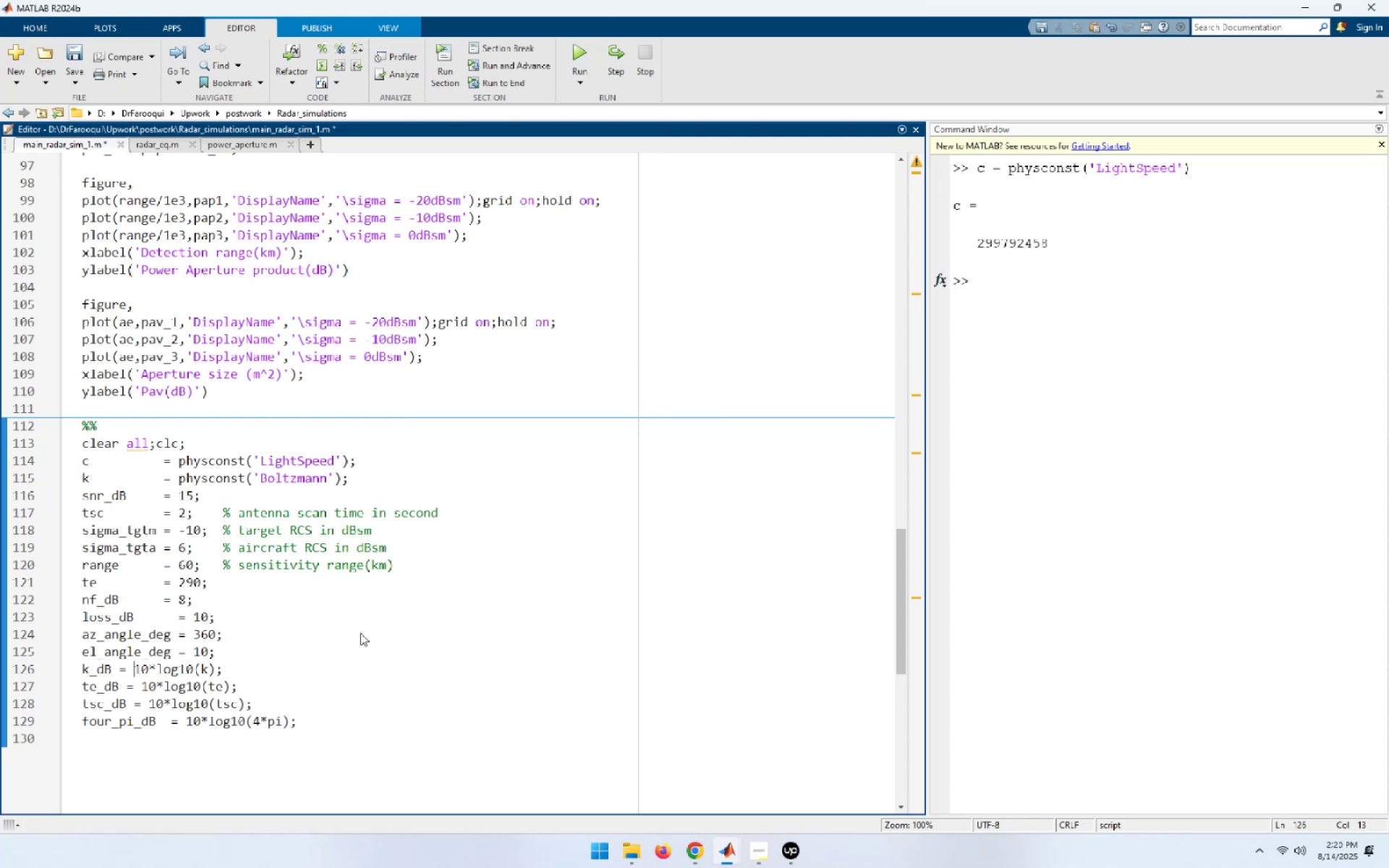 
key(ArrowLeft)
 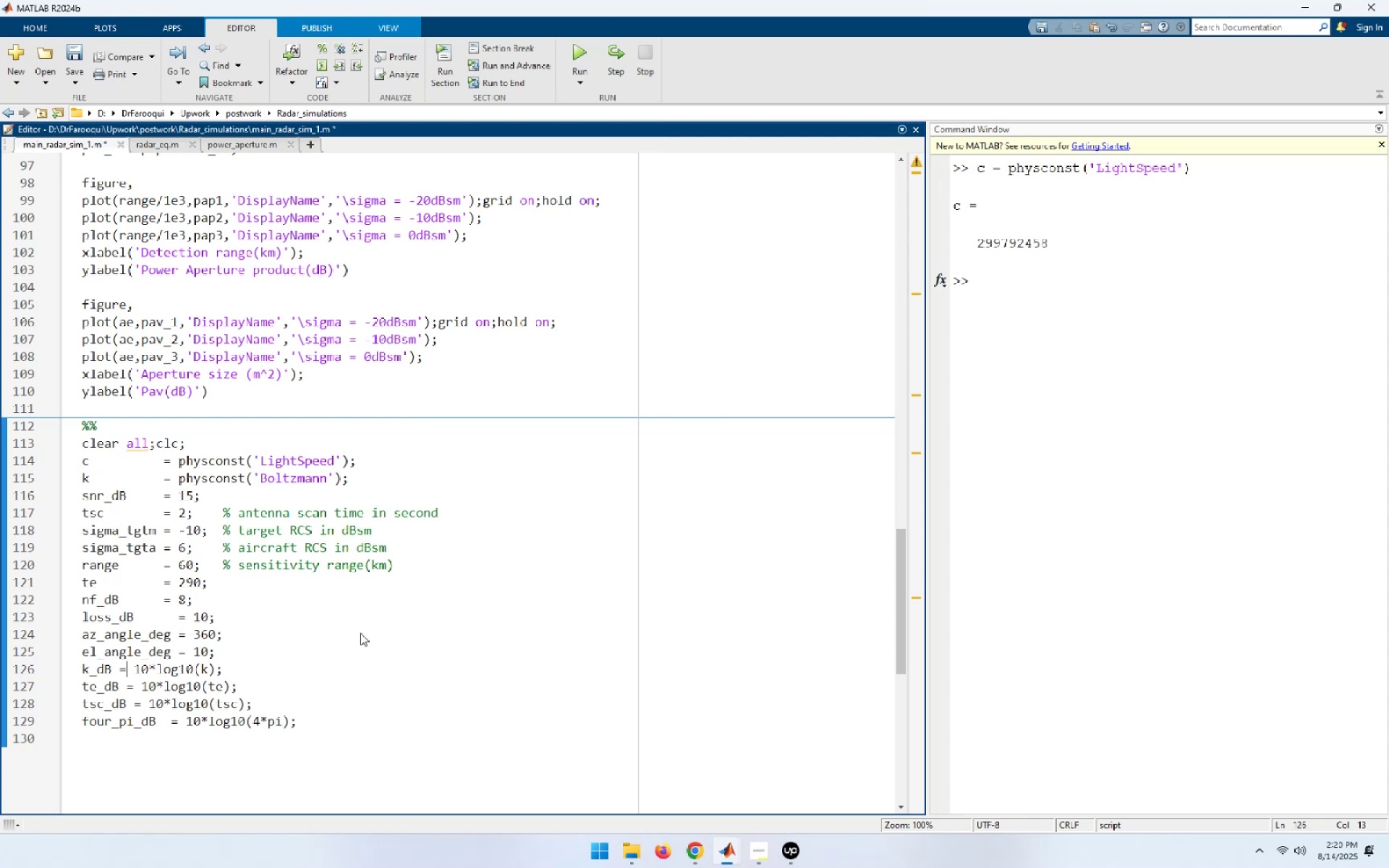 
key(ArrowLeft)
 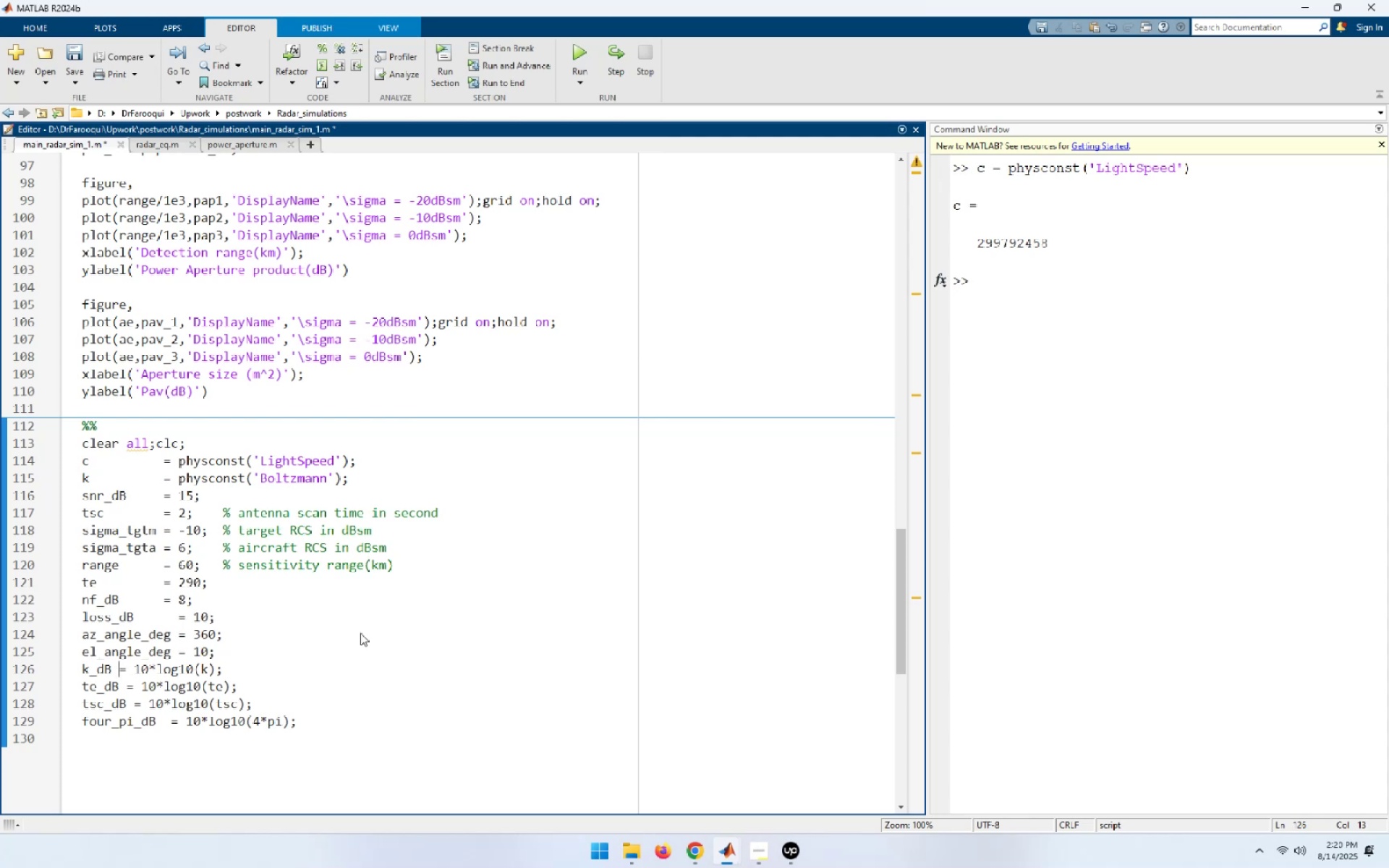 
hold_key(key=Space, duration=0.67)
 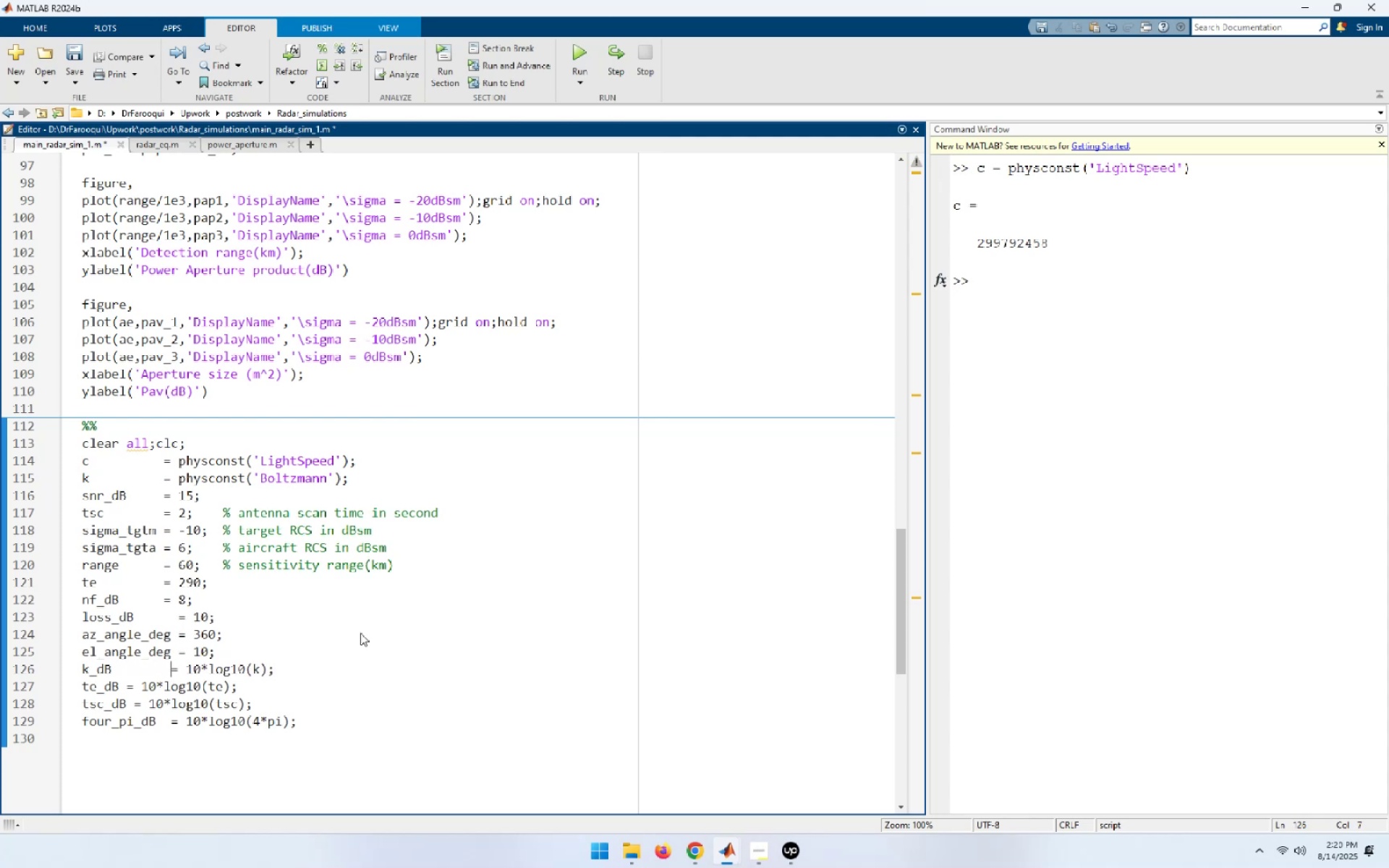 
key(Space)
 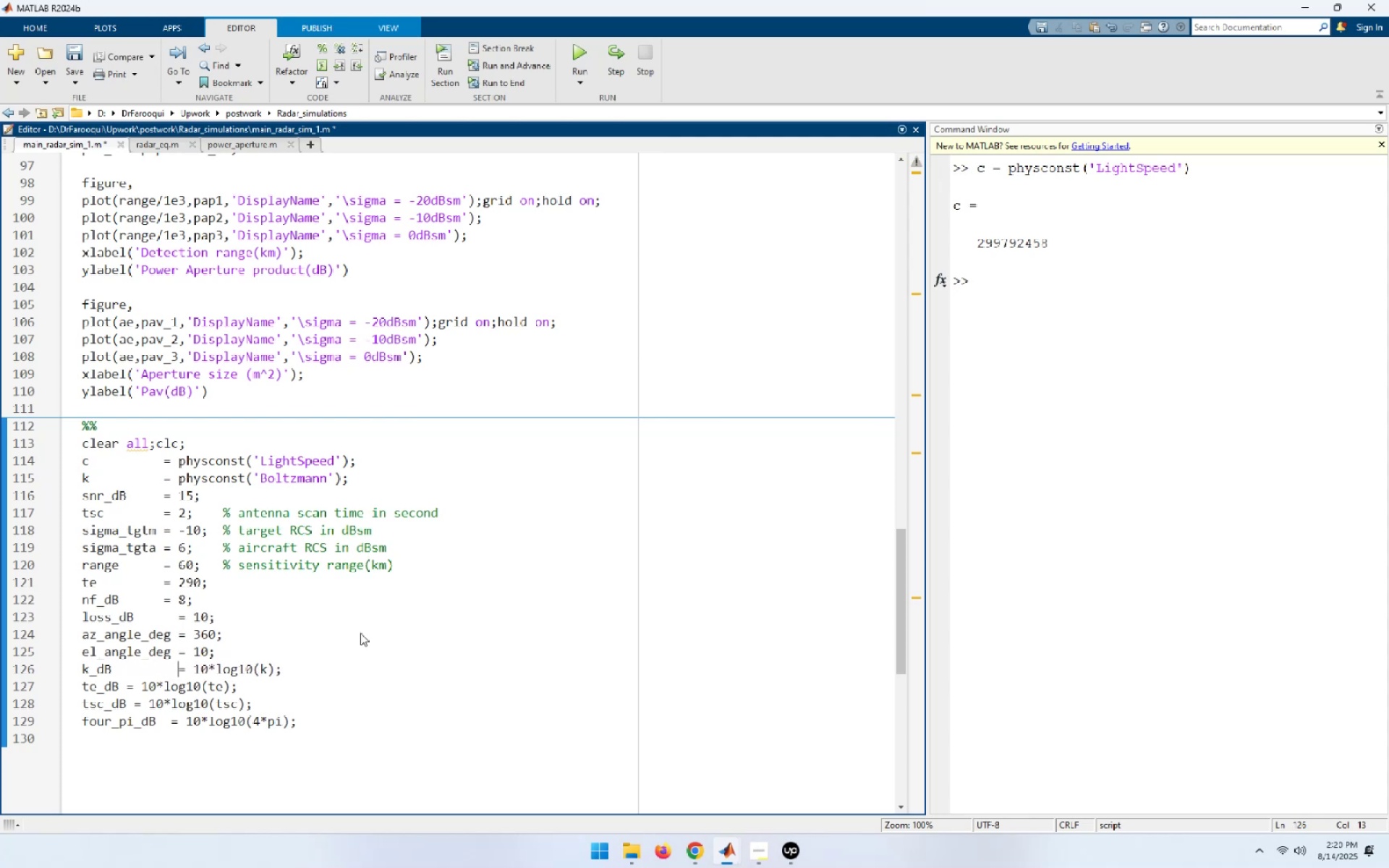 
key(ArrowDown)
 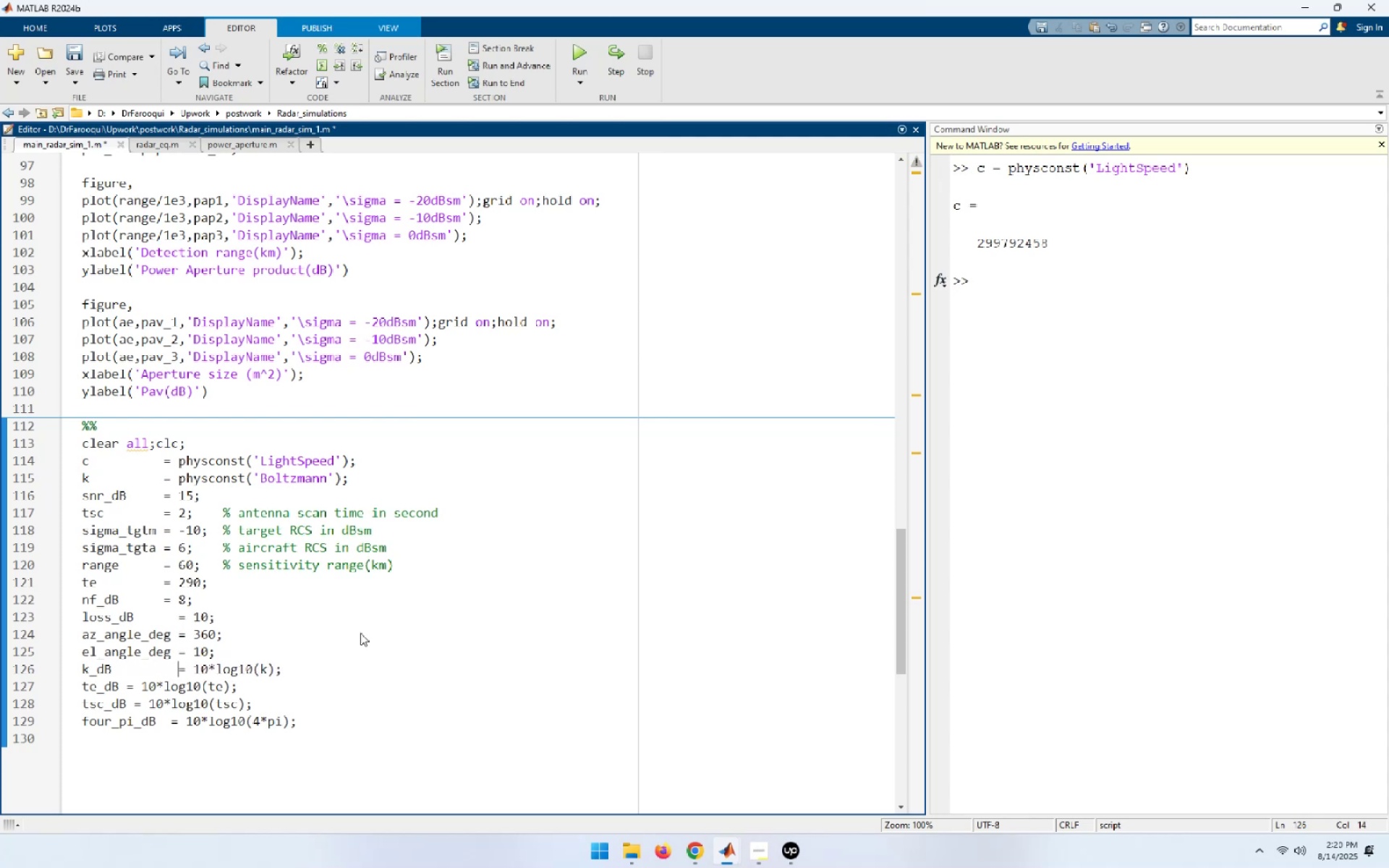 
hold_key(key=ArrowLeft, duration=0.72)
 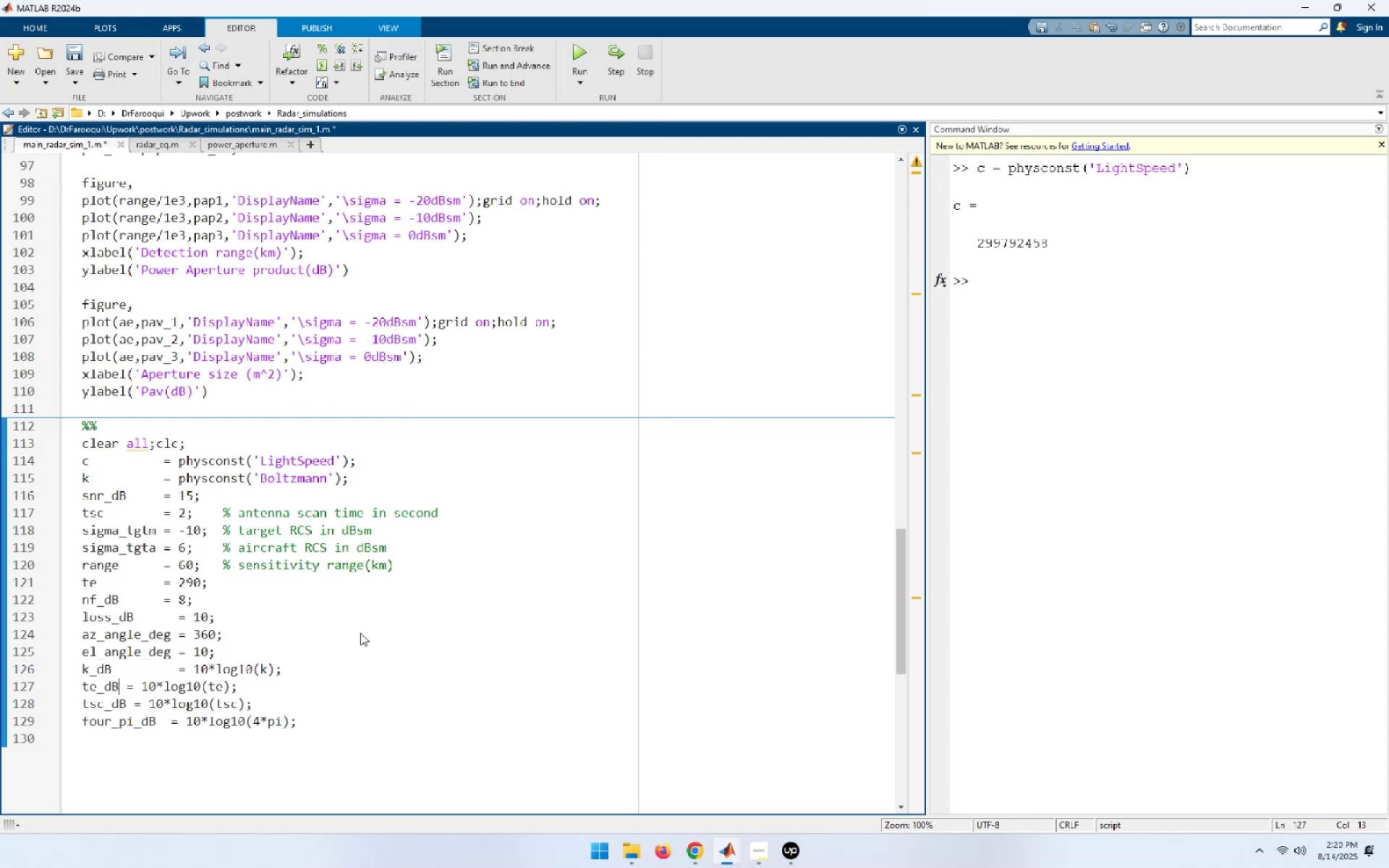 
key(ArrowLeft)
 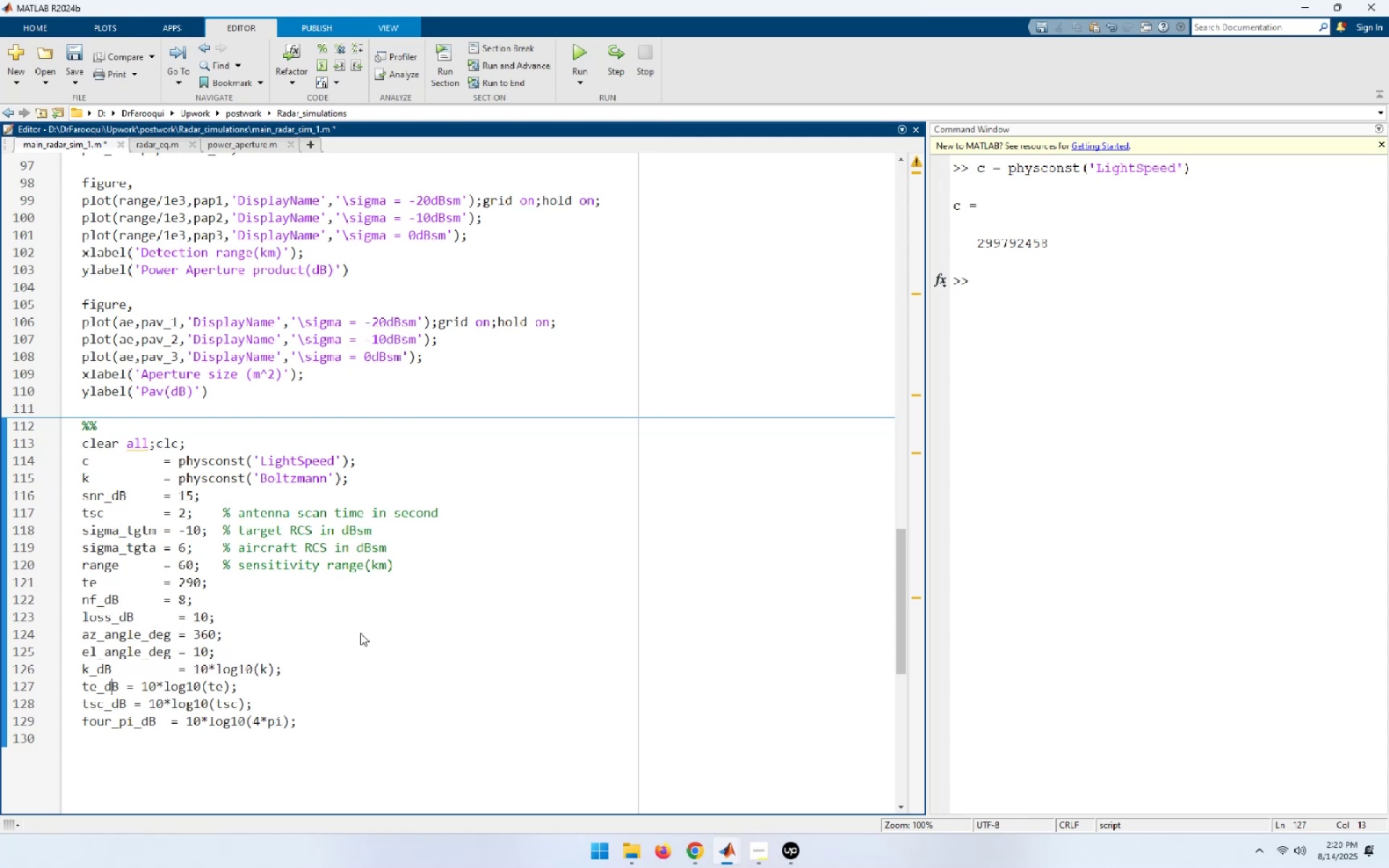 
key(ArrowRight)
 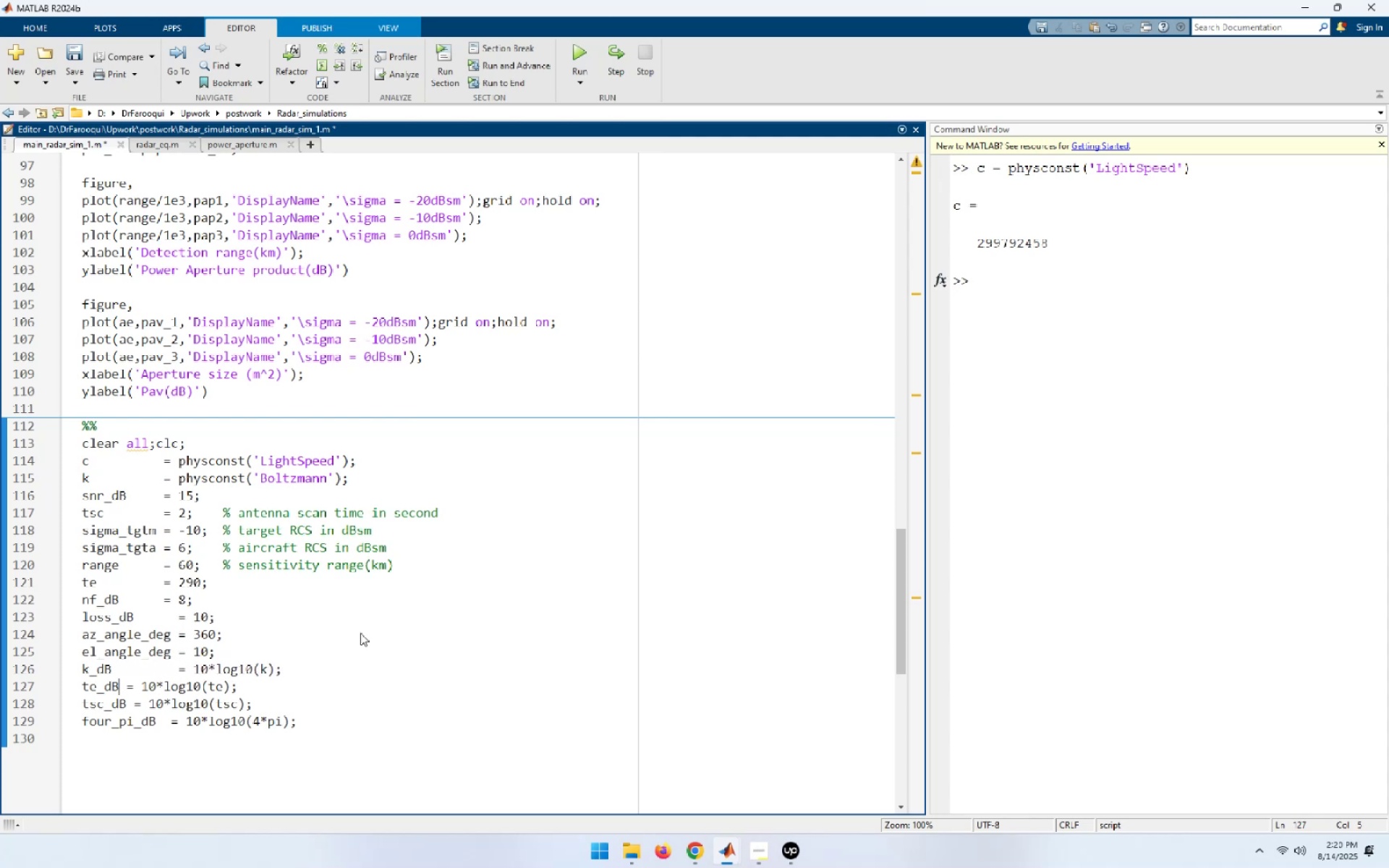 
key(ArrowRight)
 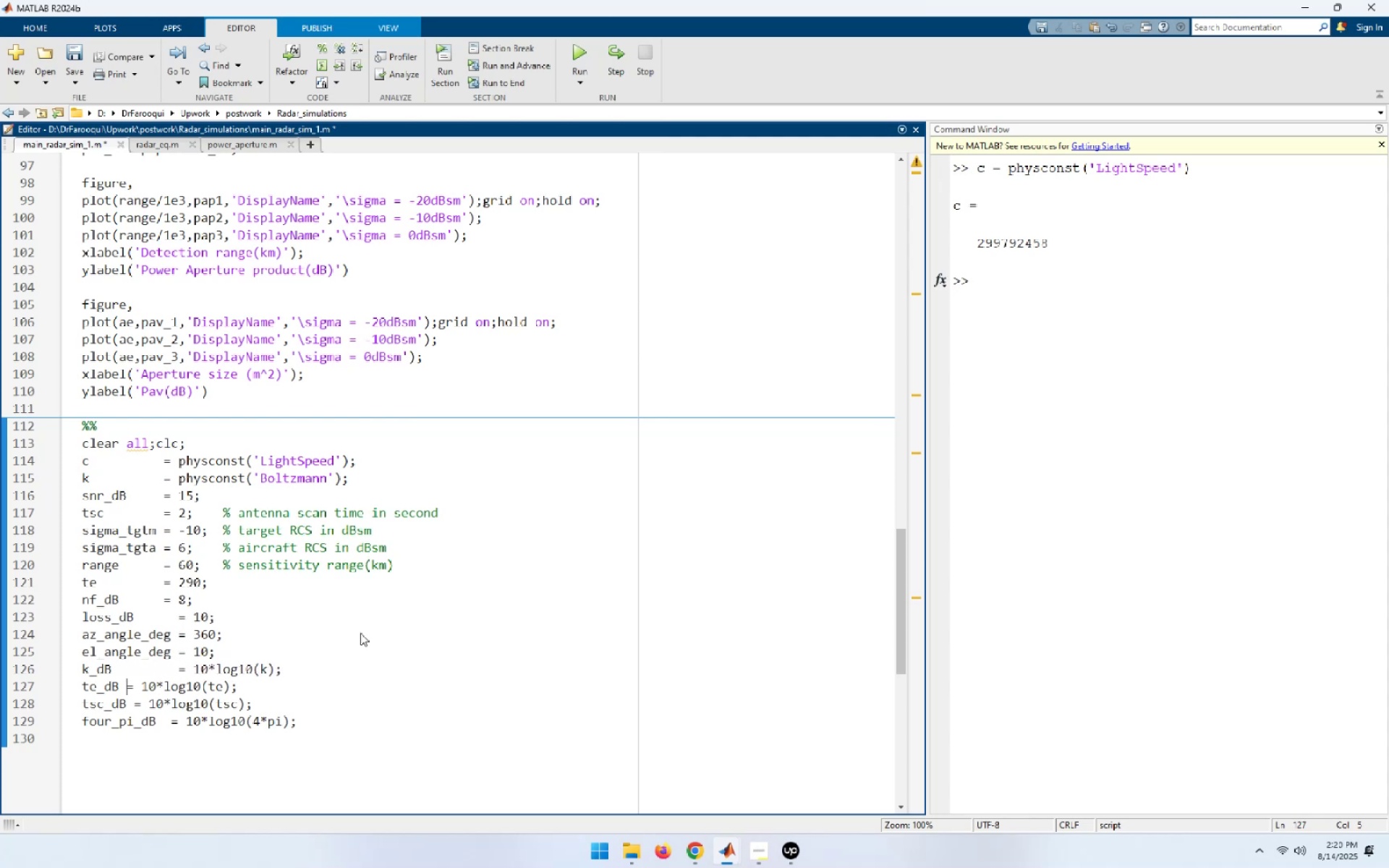 
hold_key(key=Space, duration=0.66)
 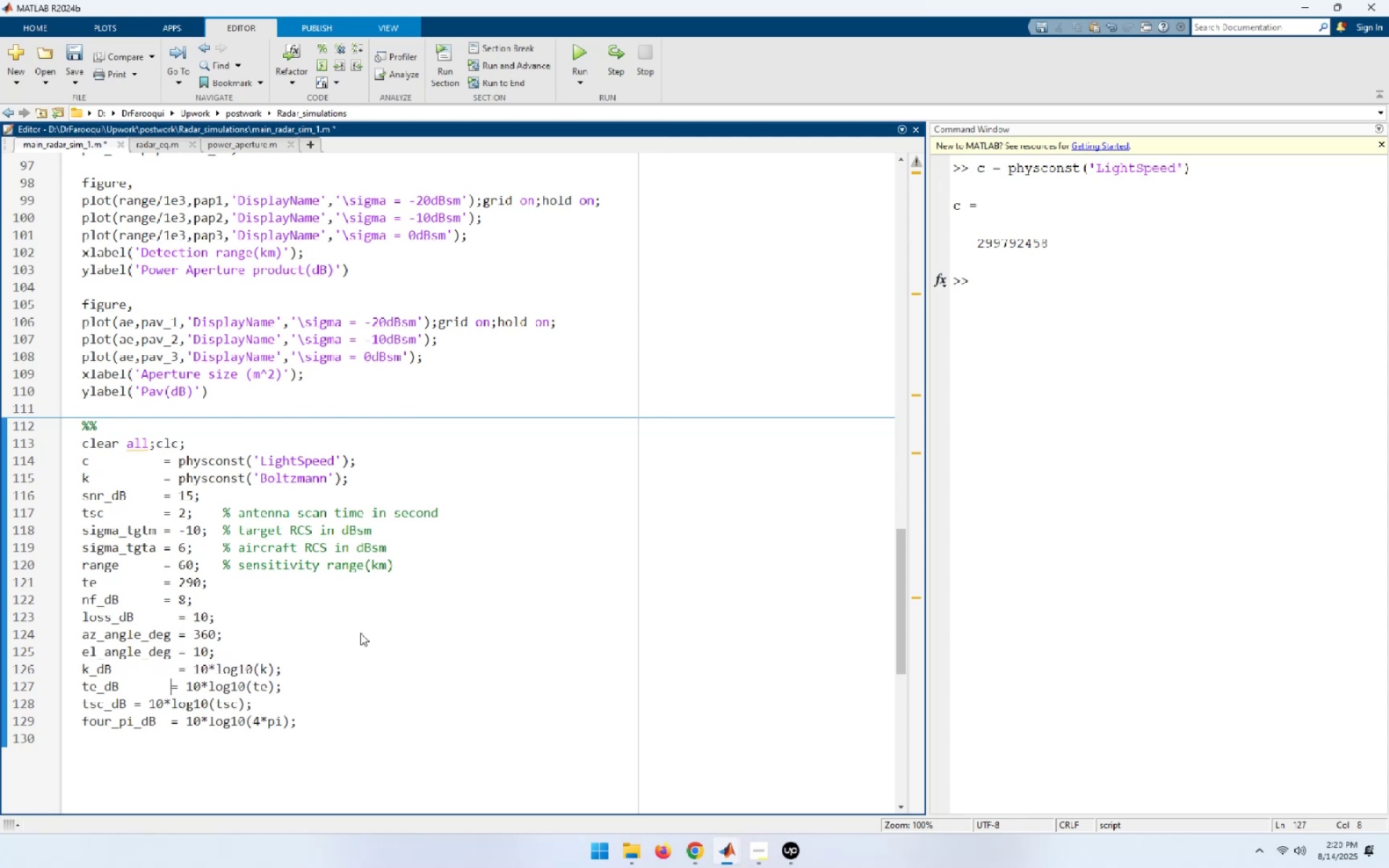 
key(Space)
 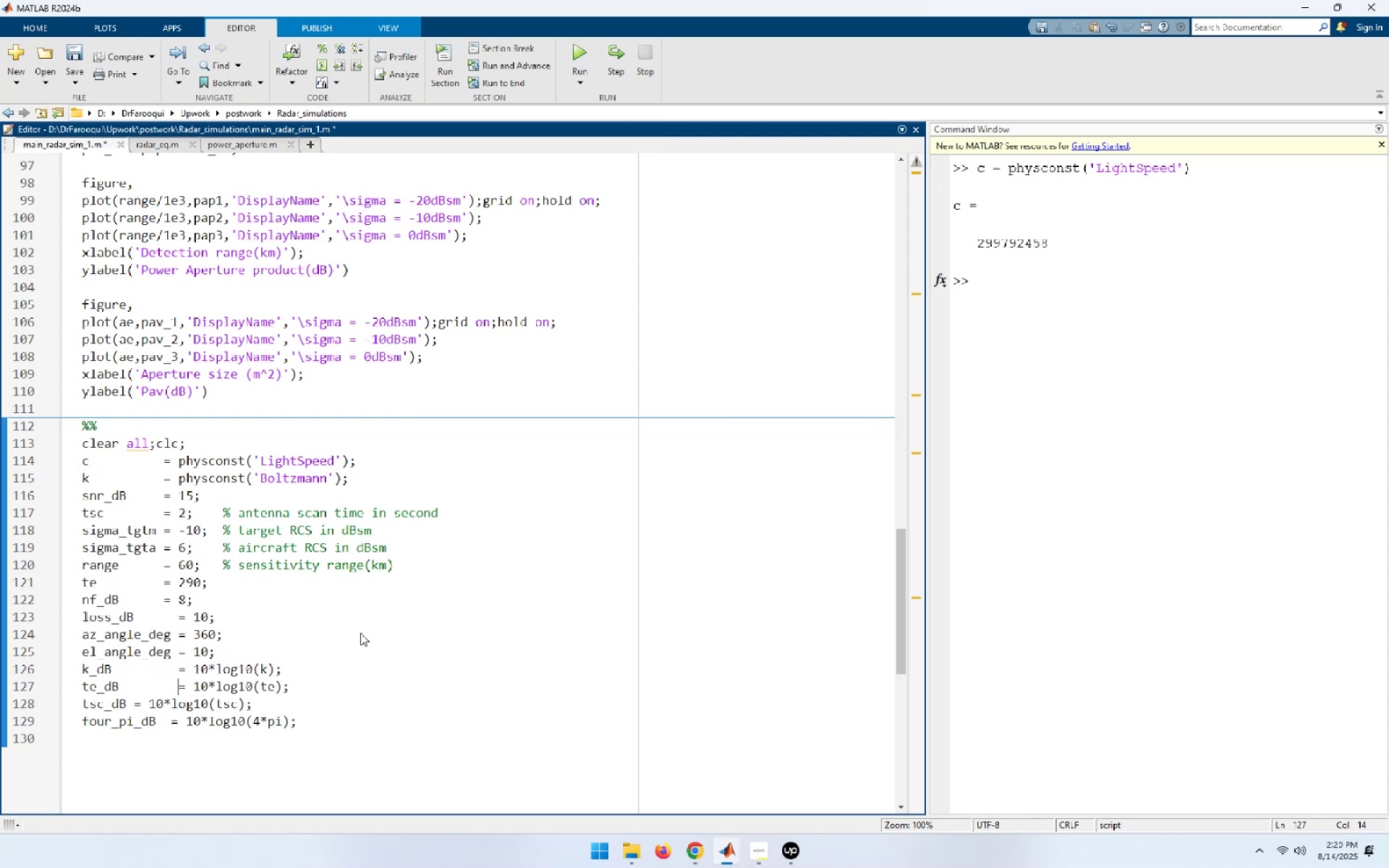 
key(ArrowDown)
 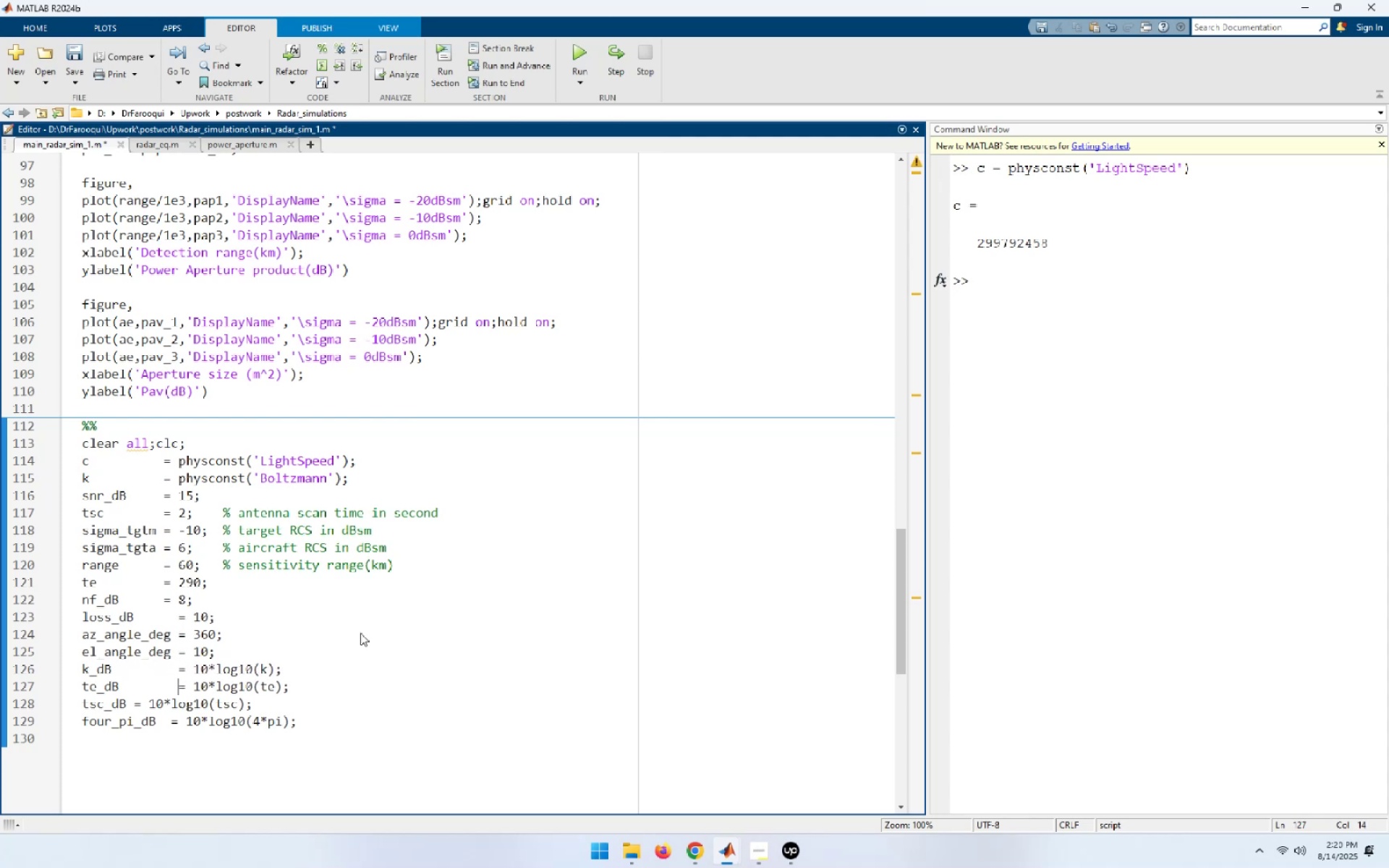 
key(ArrowLeft)
 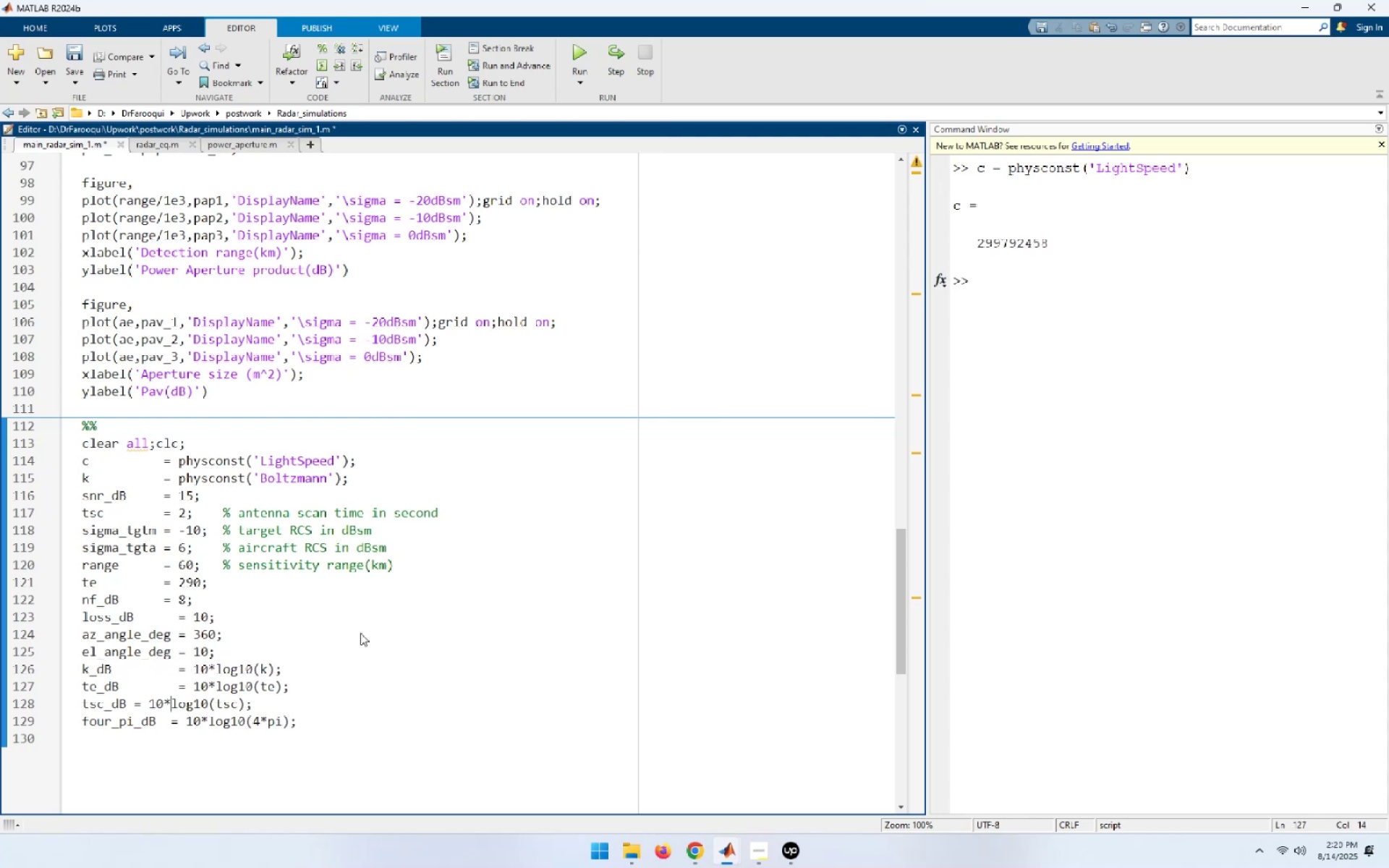 
key(ArrowLeft)
 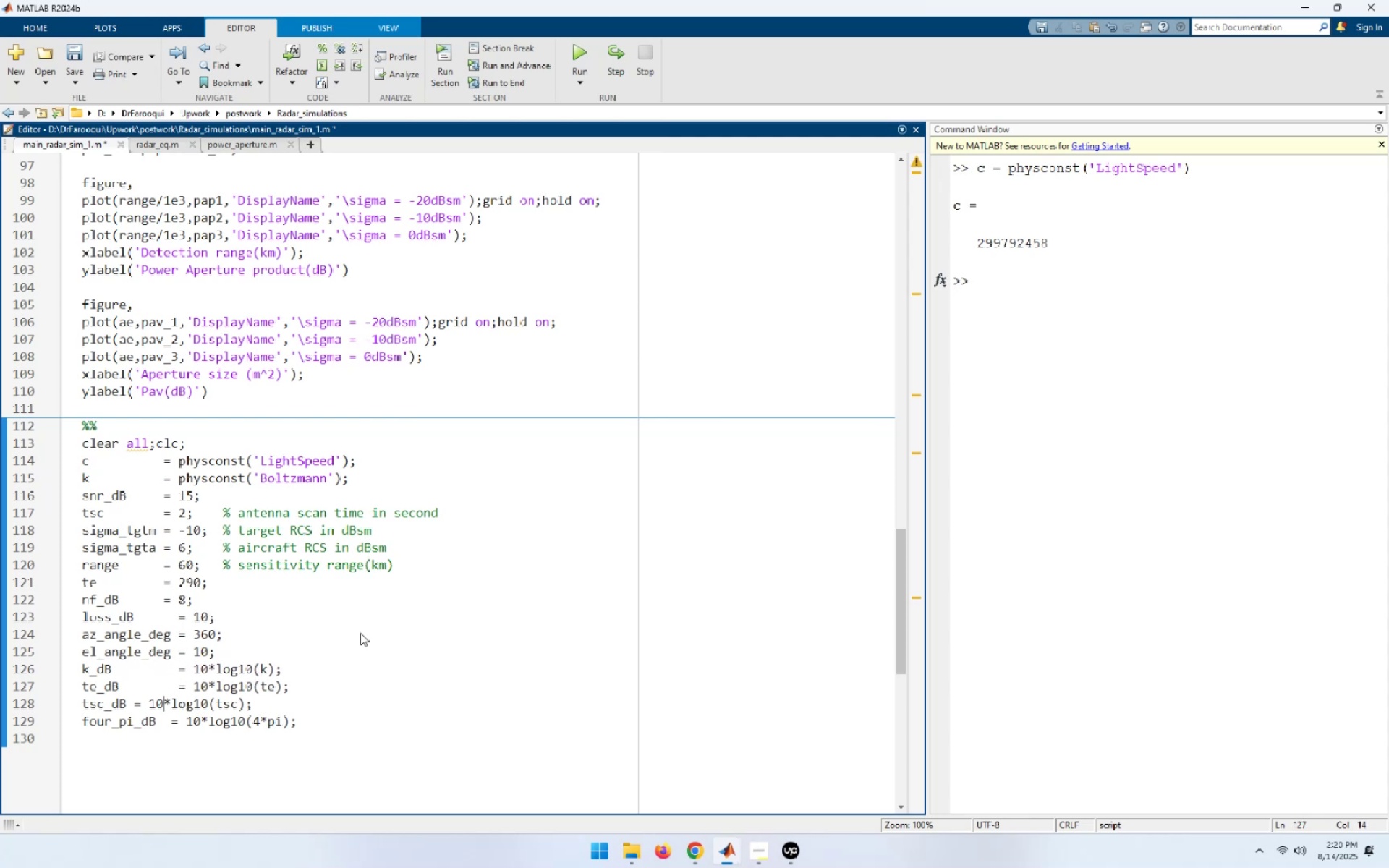 
key(ArrowLeft)
 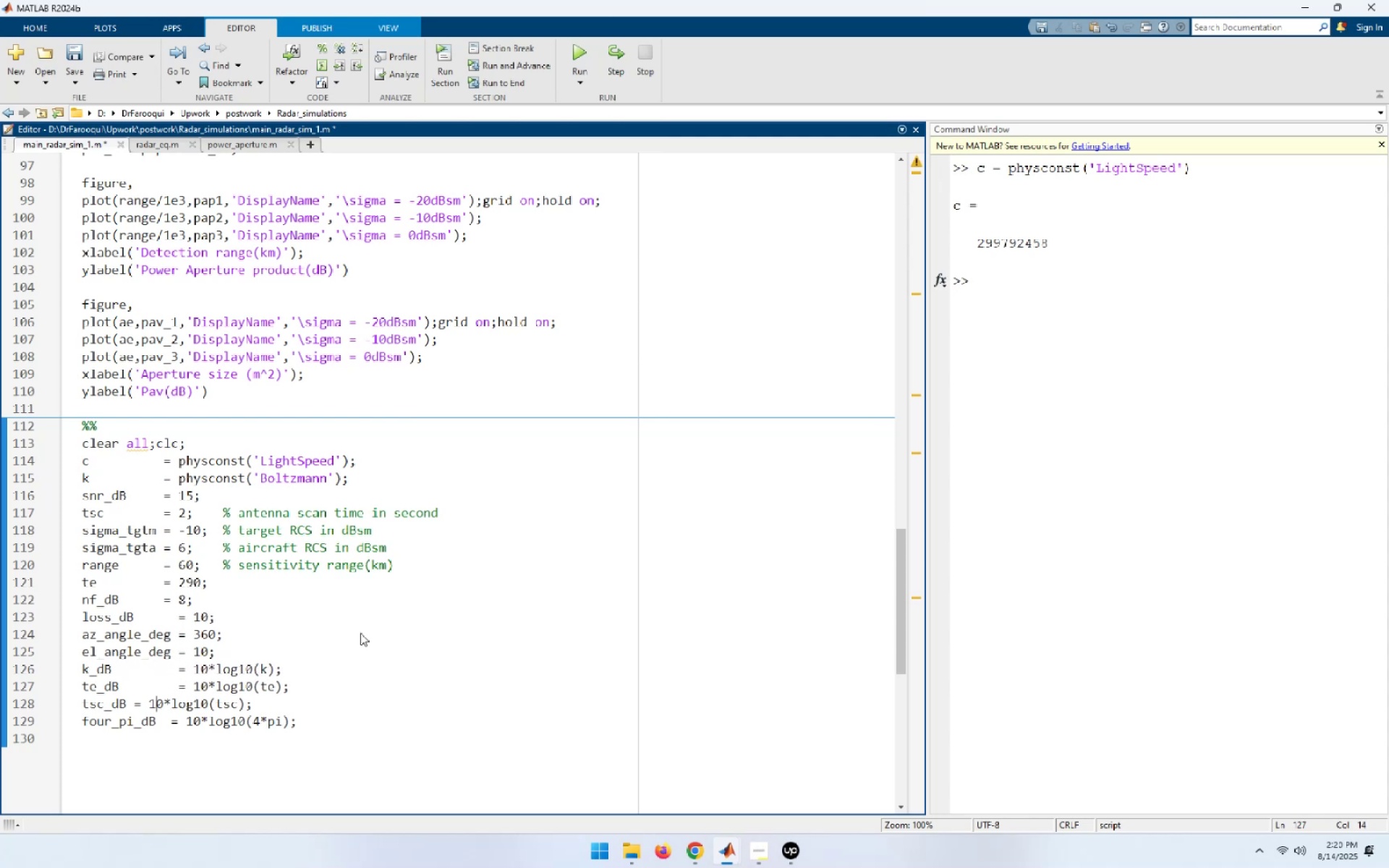 
key(ArrowLeft)
 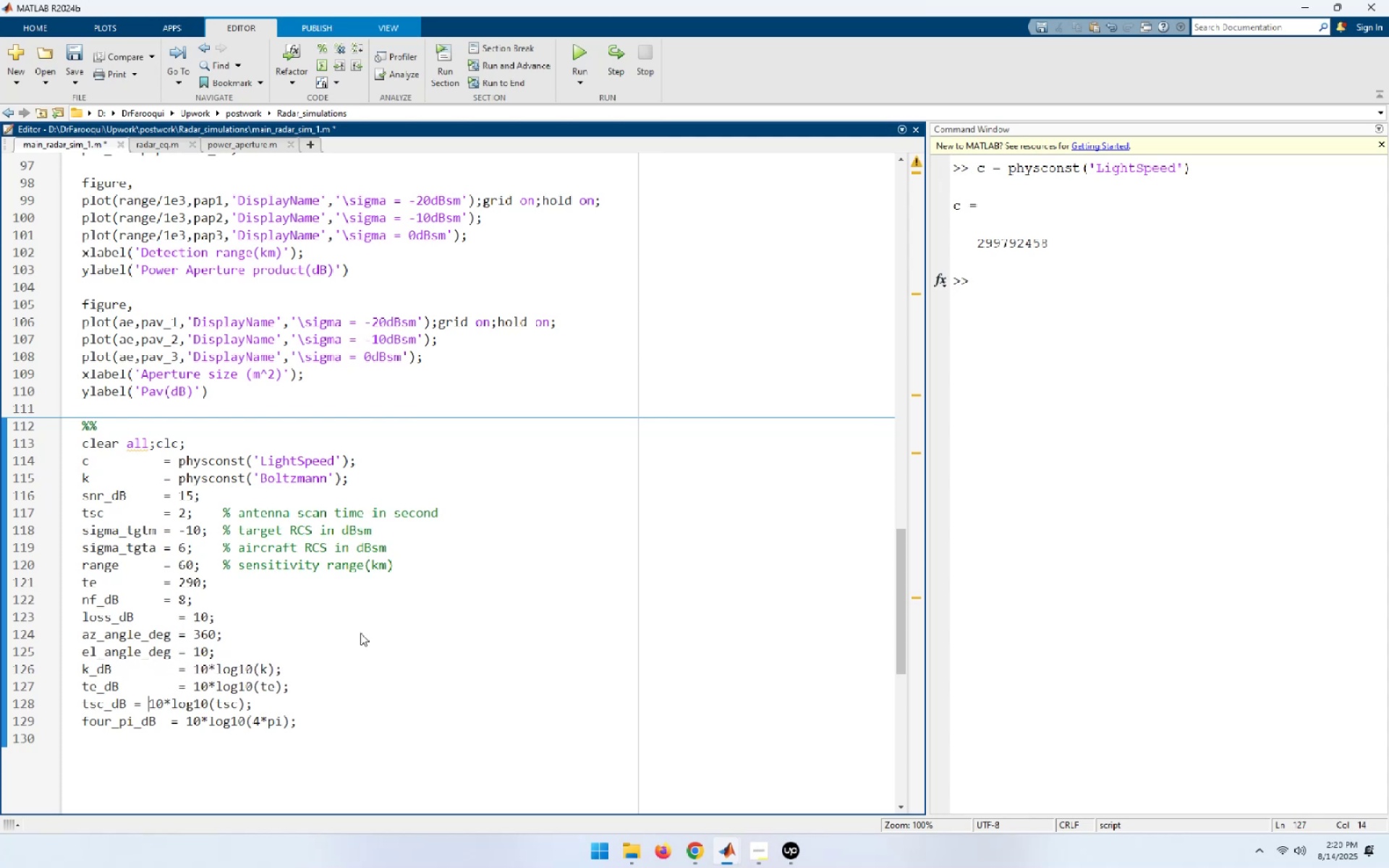 
key(ArrowLeft)
 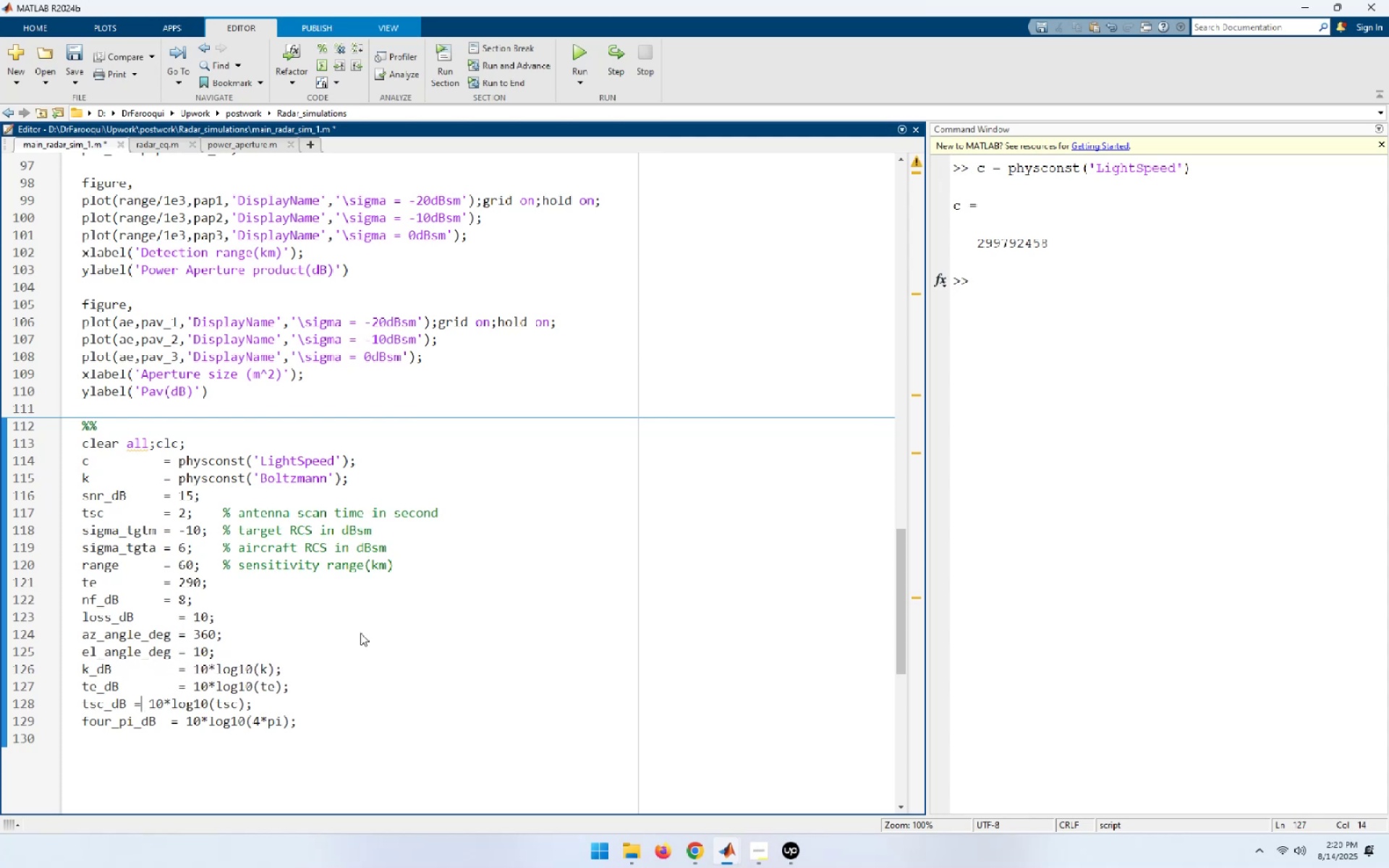 
key(ArrowLeft)
 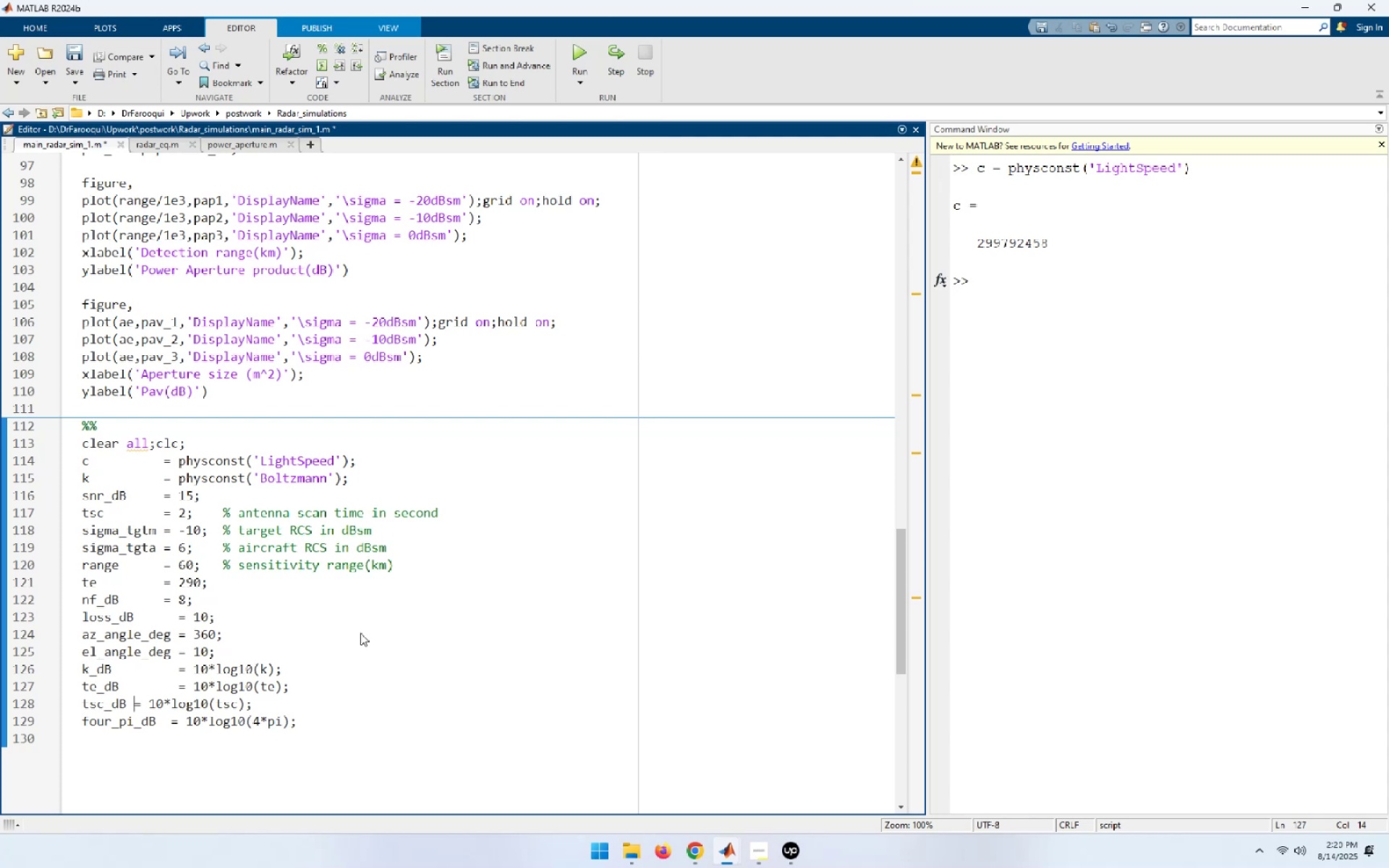 
hold_key(key=Space, duration=0.59)
 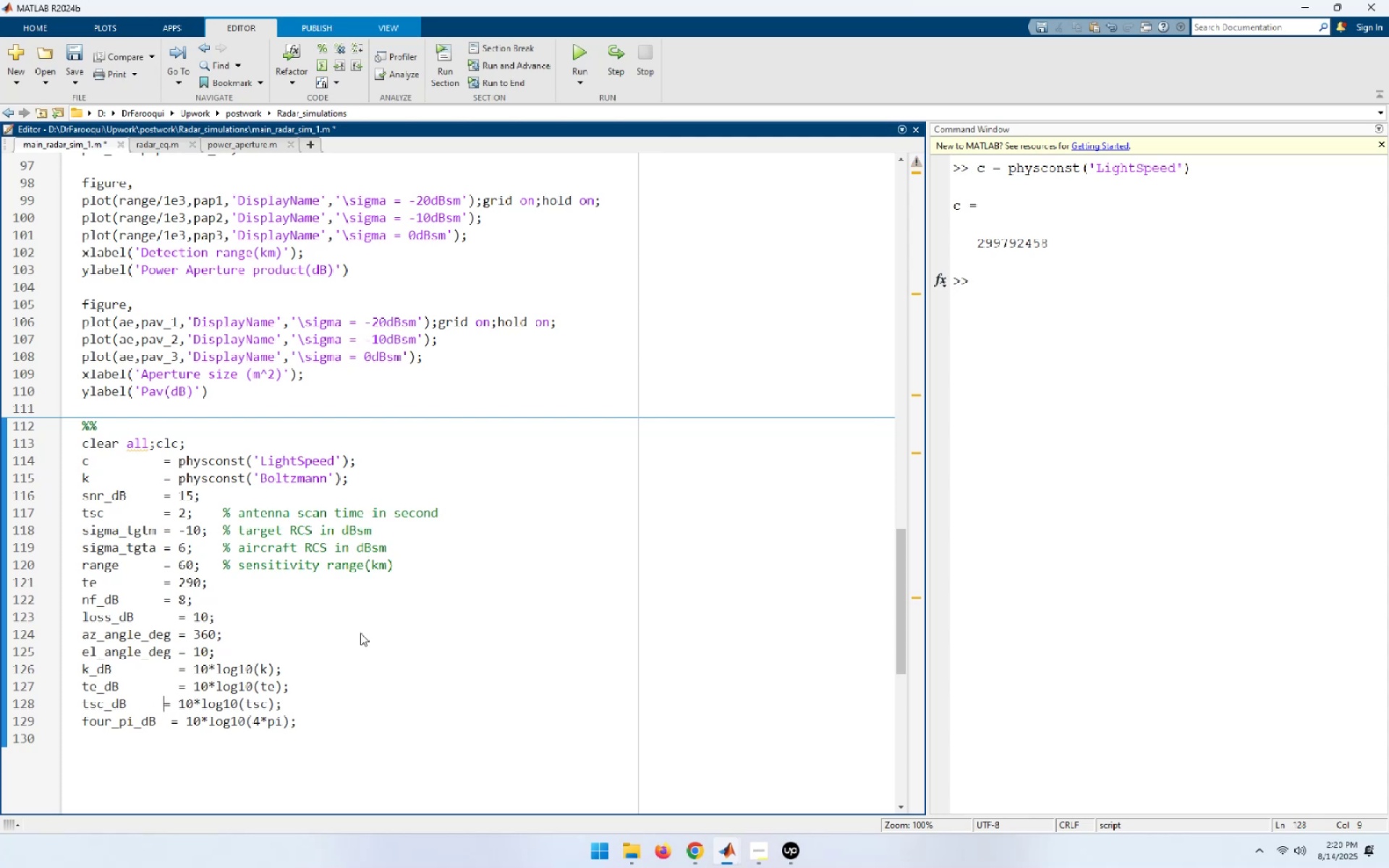 
key(Space)
 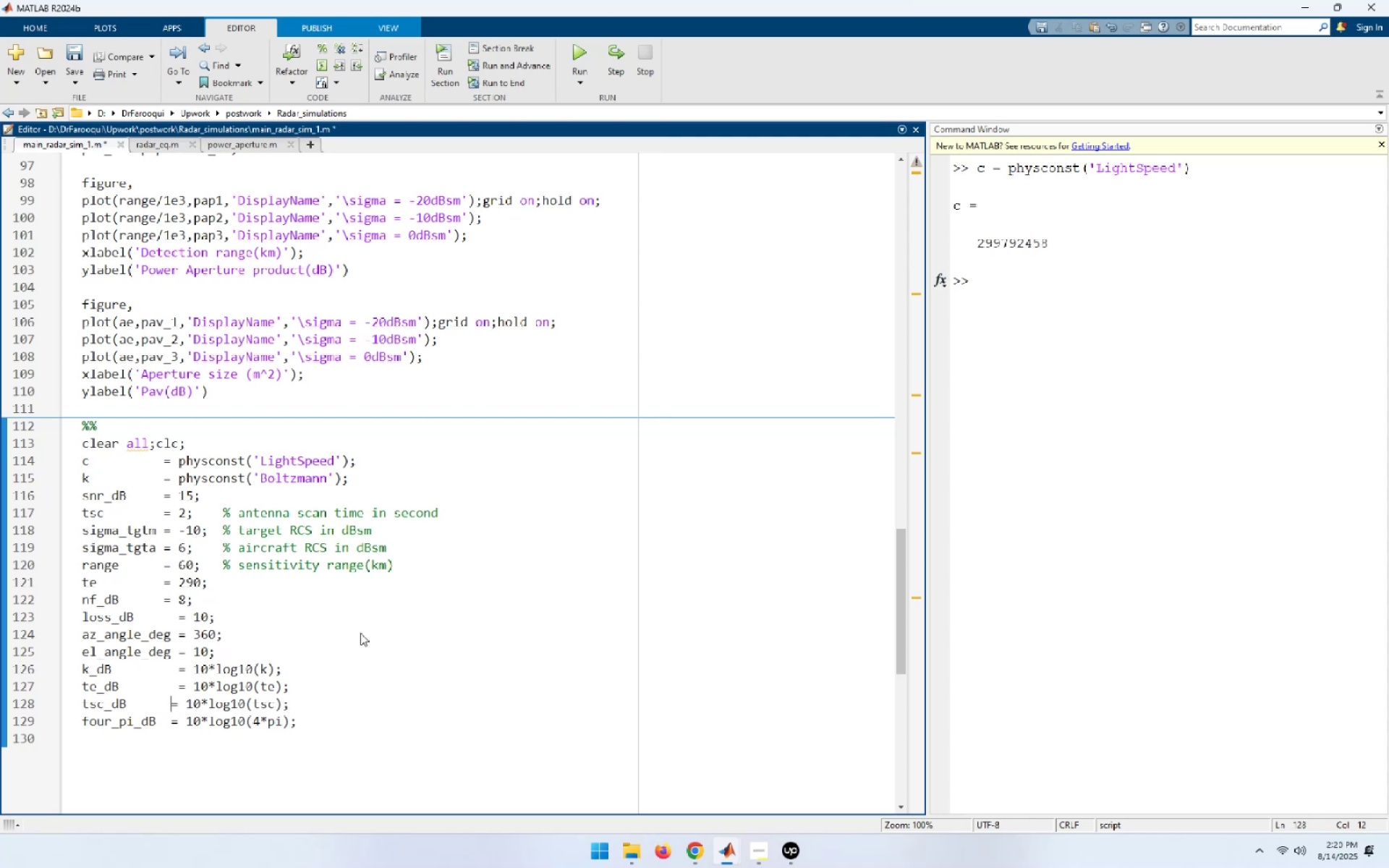 
key(Space)
 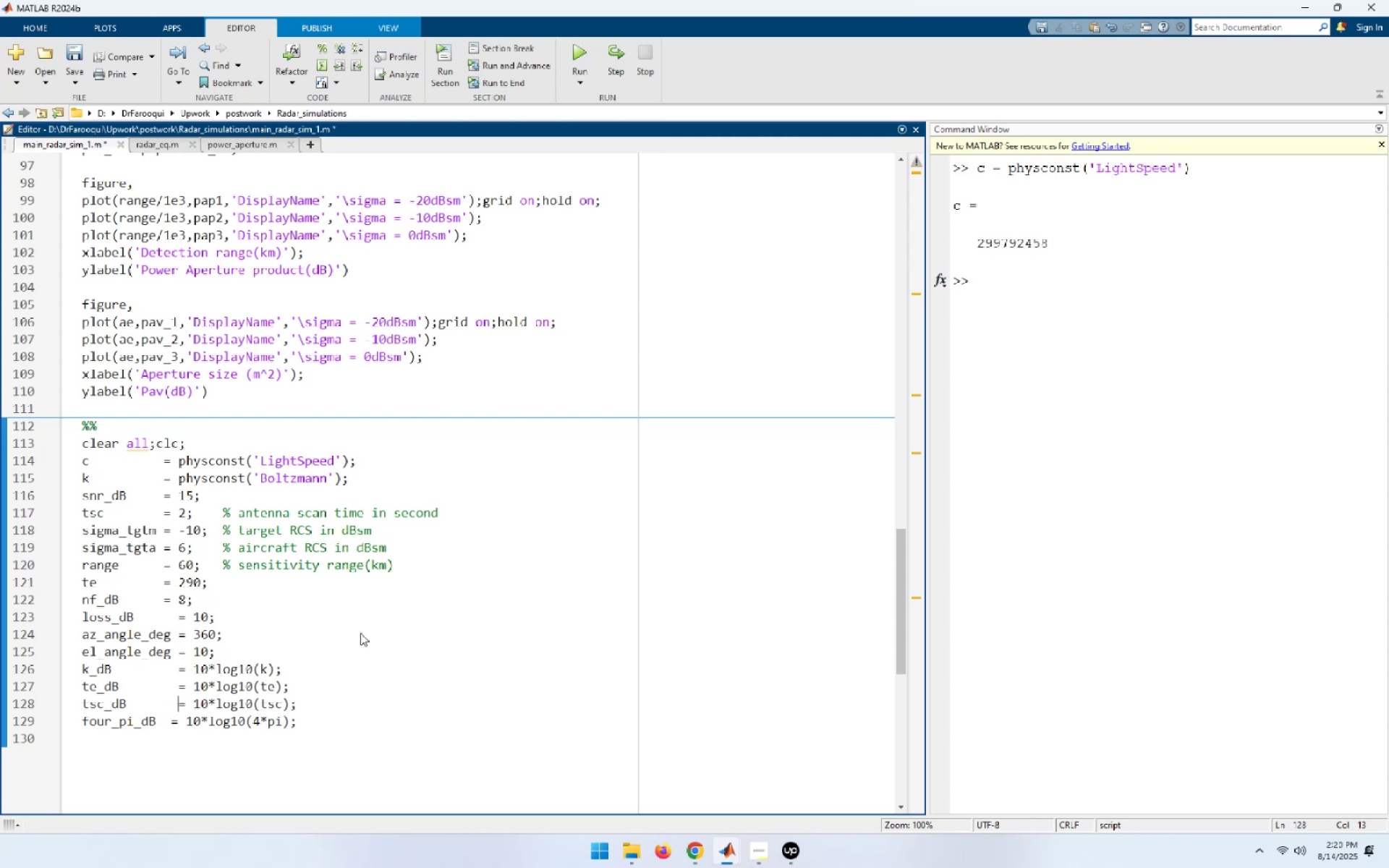 
key(ArrowDown)
 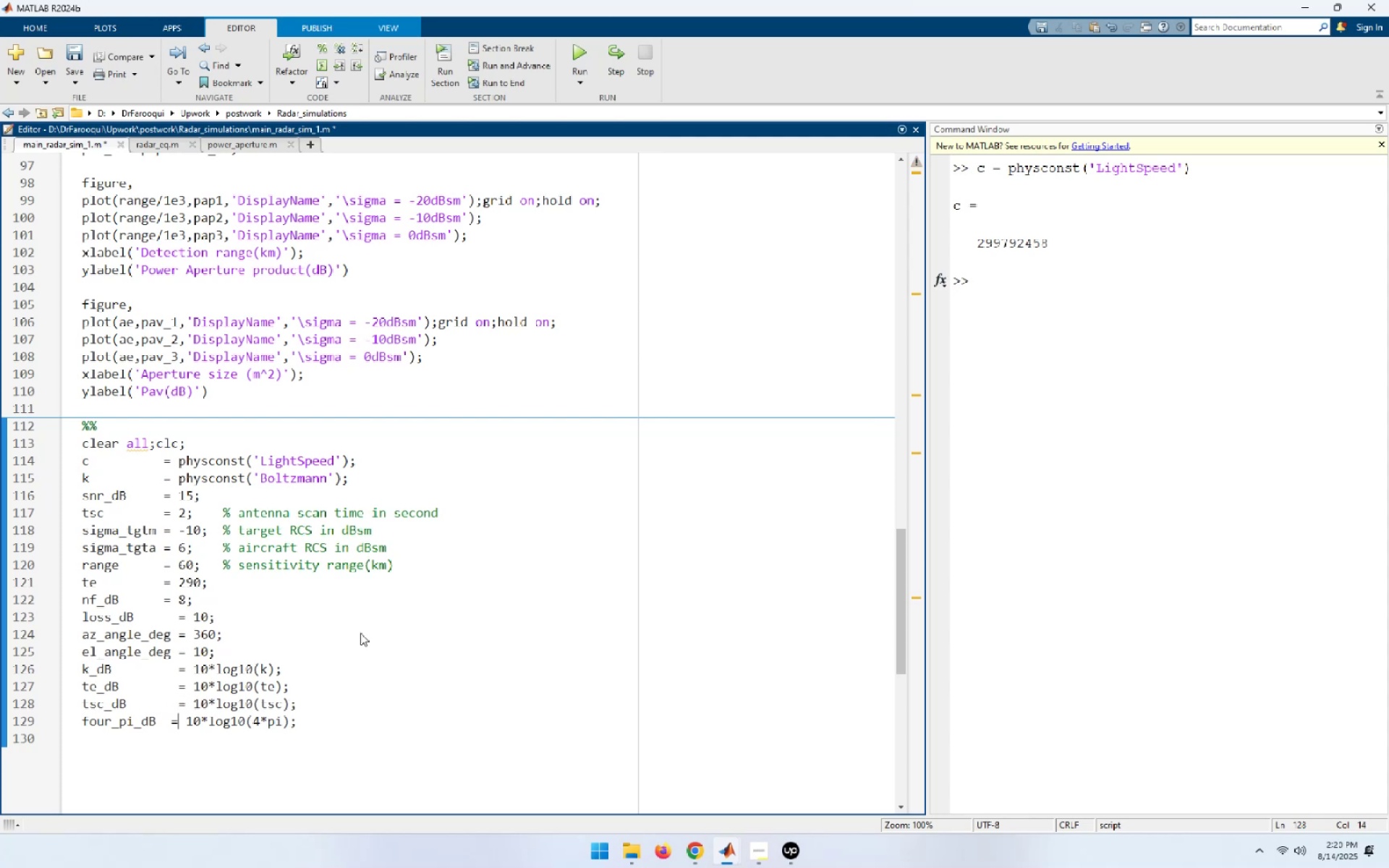 
key(ArrowLeft)
 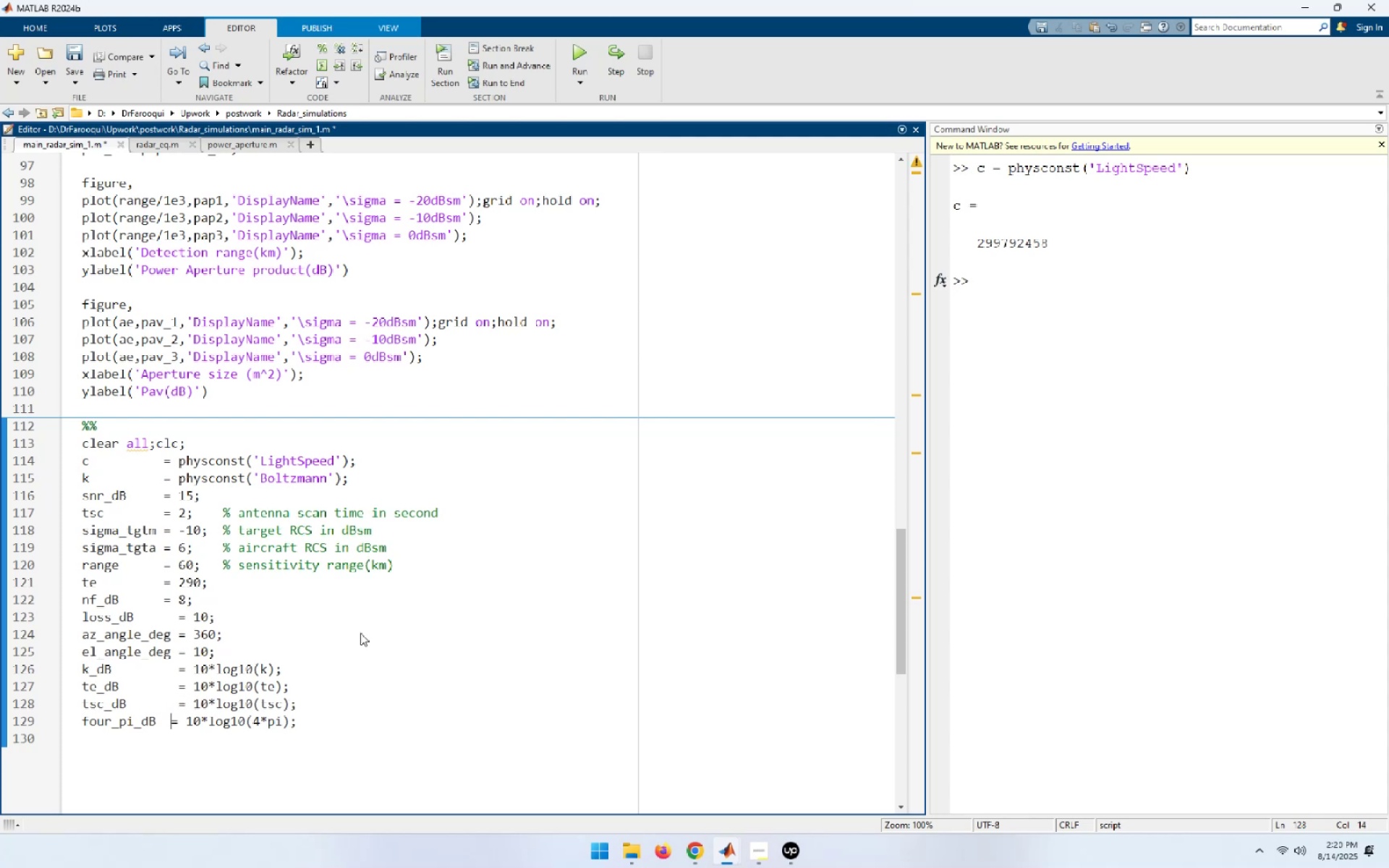 
key(Space)
 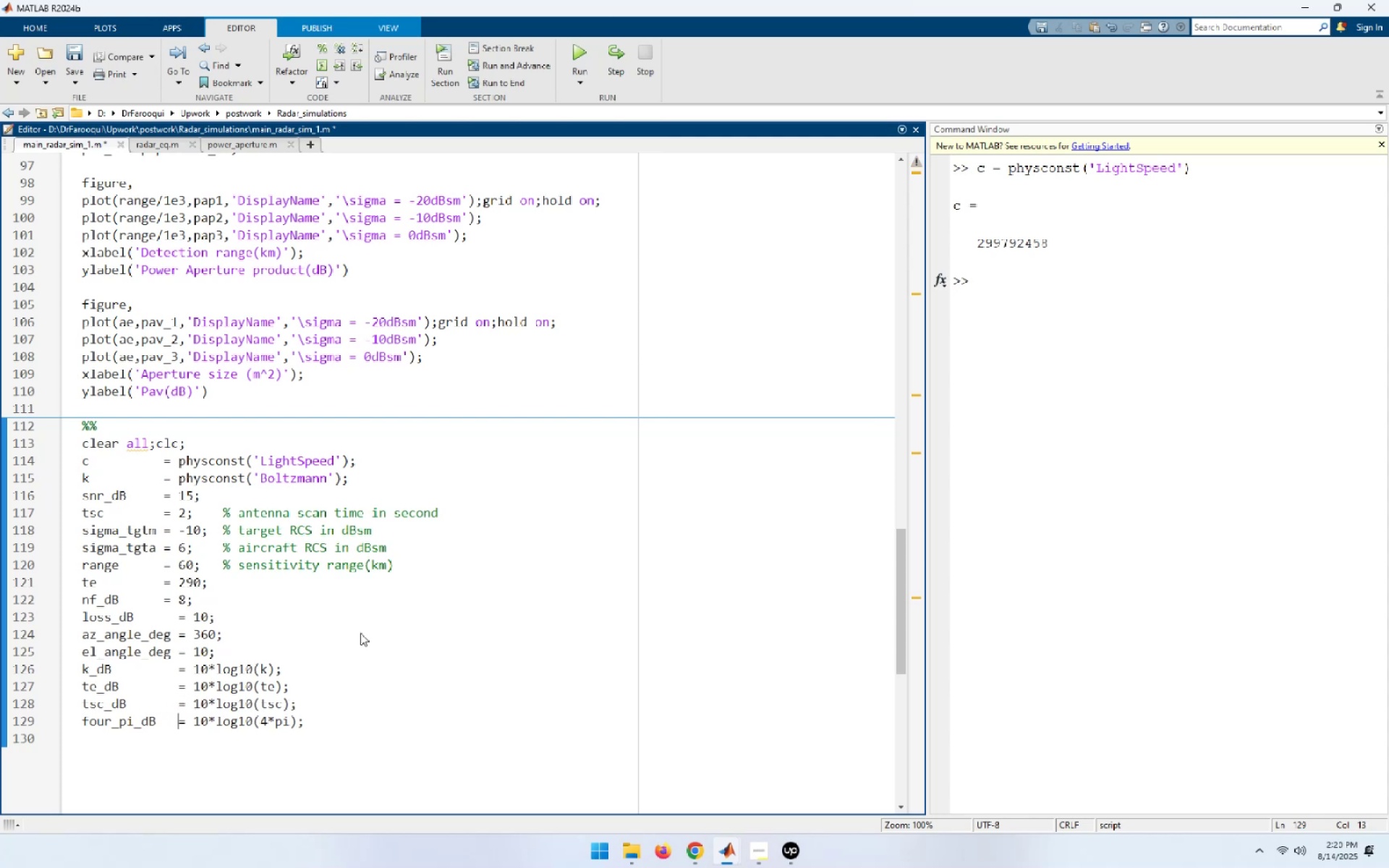 
hold_key(key=ArrowUp, duration=0.64)
 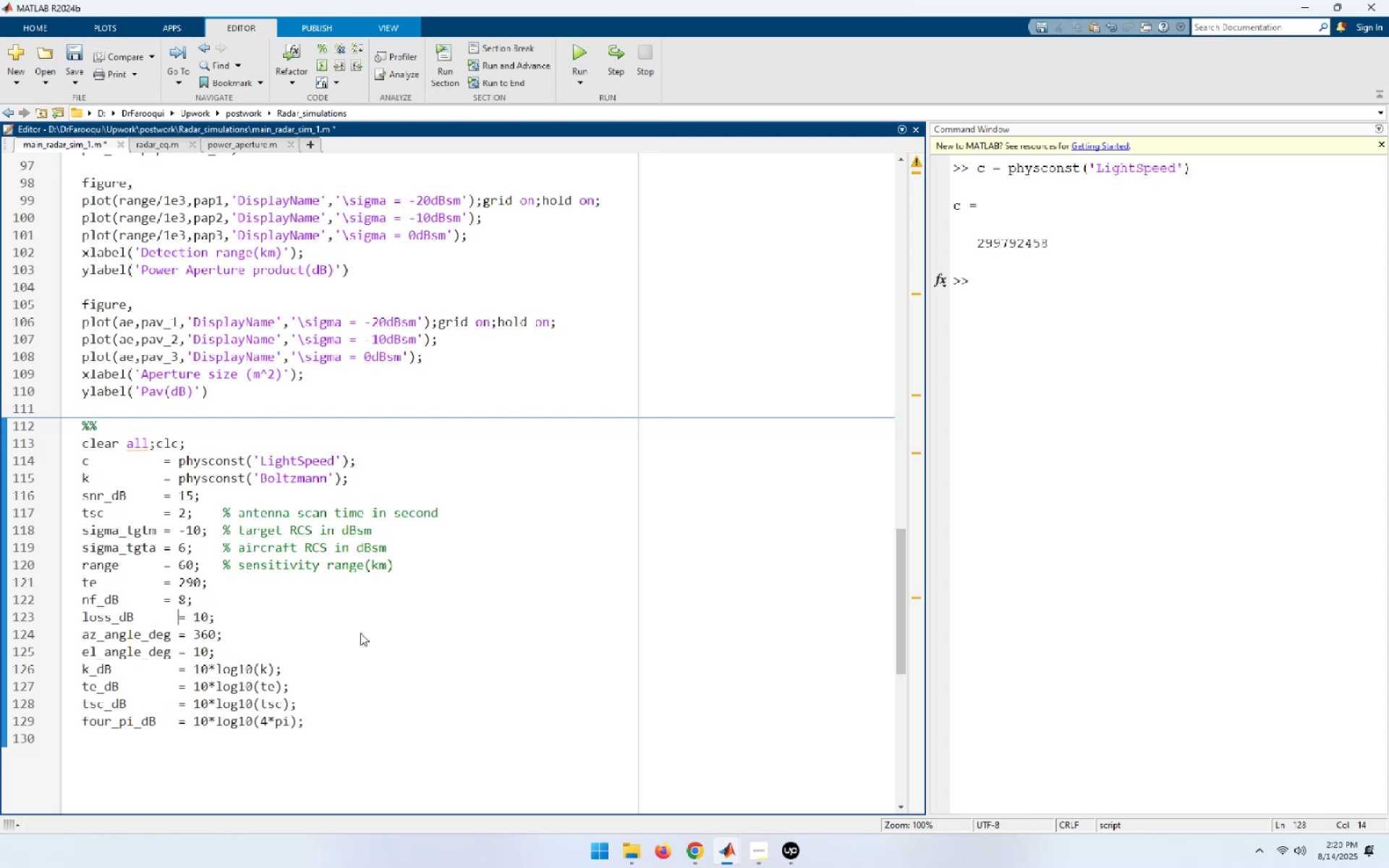 
key(ArrowUp)
 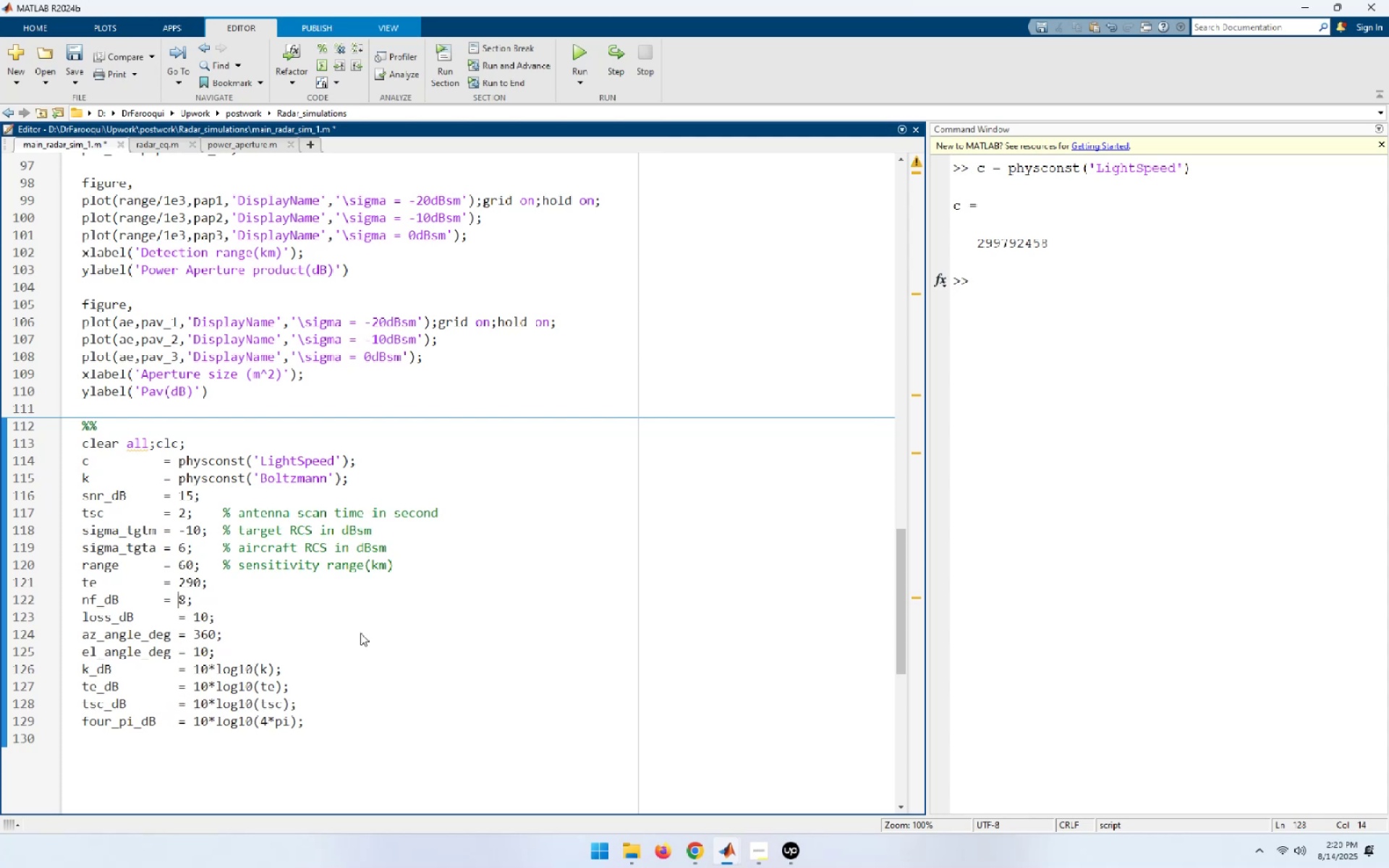 
key(ArrowLeft)
 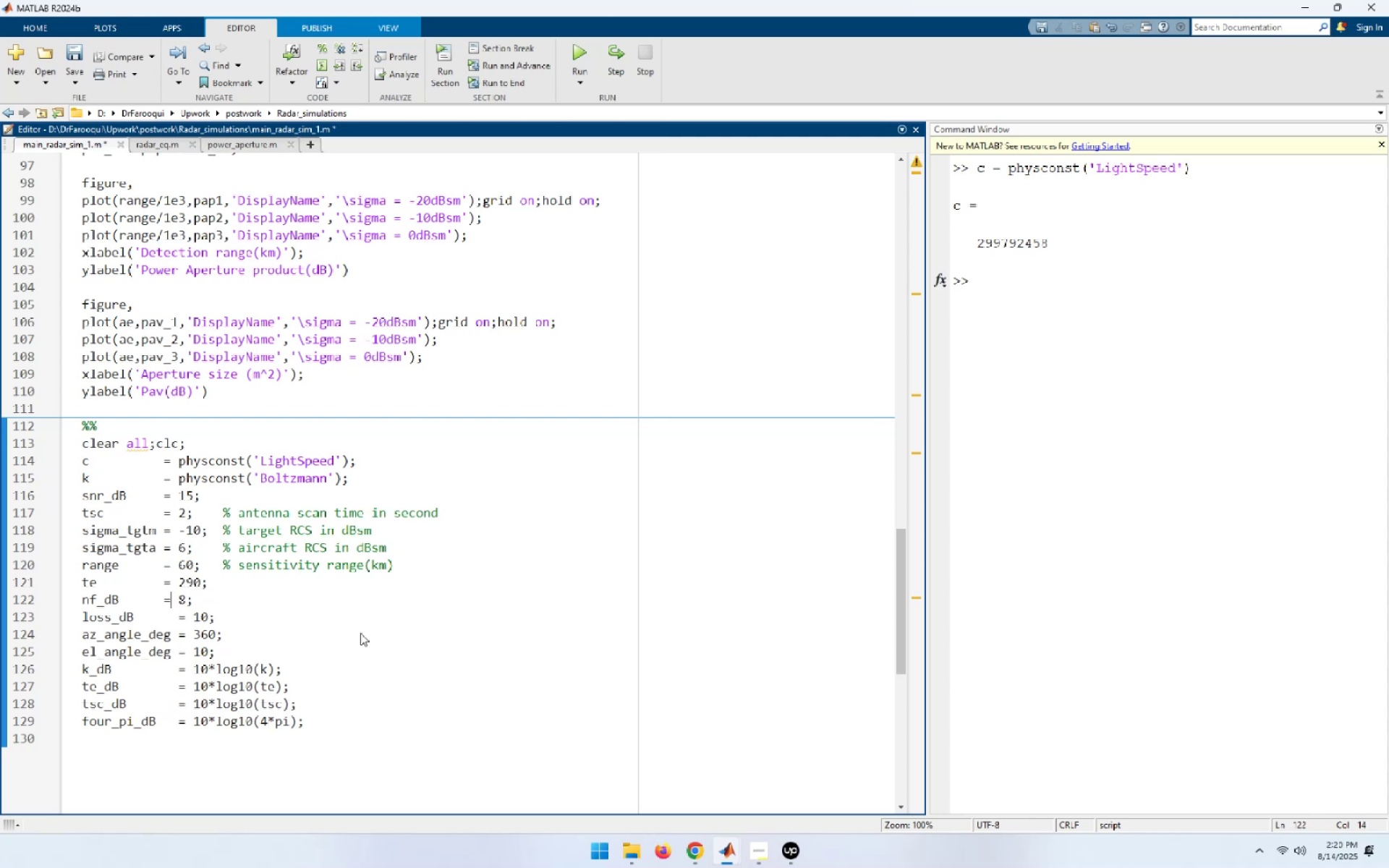 
key(ArrowLeft)
 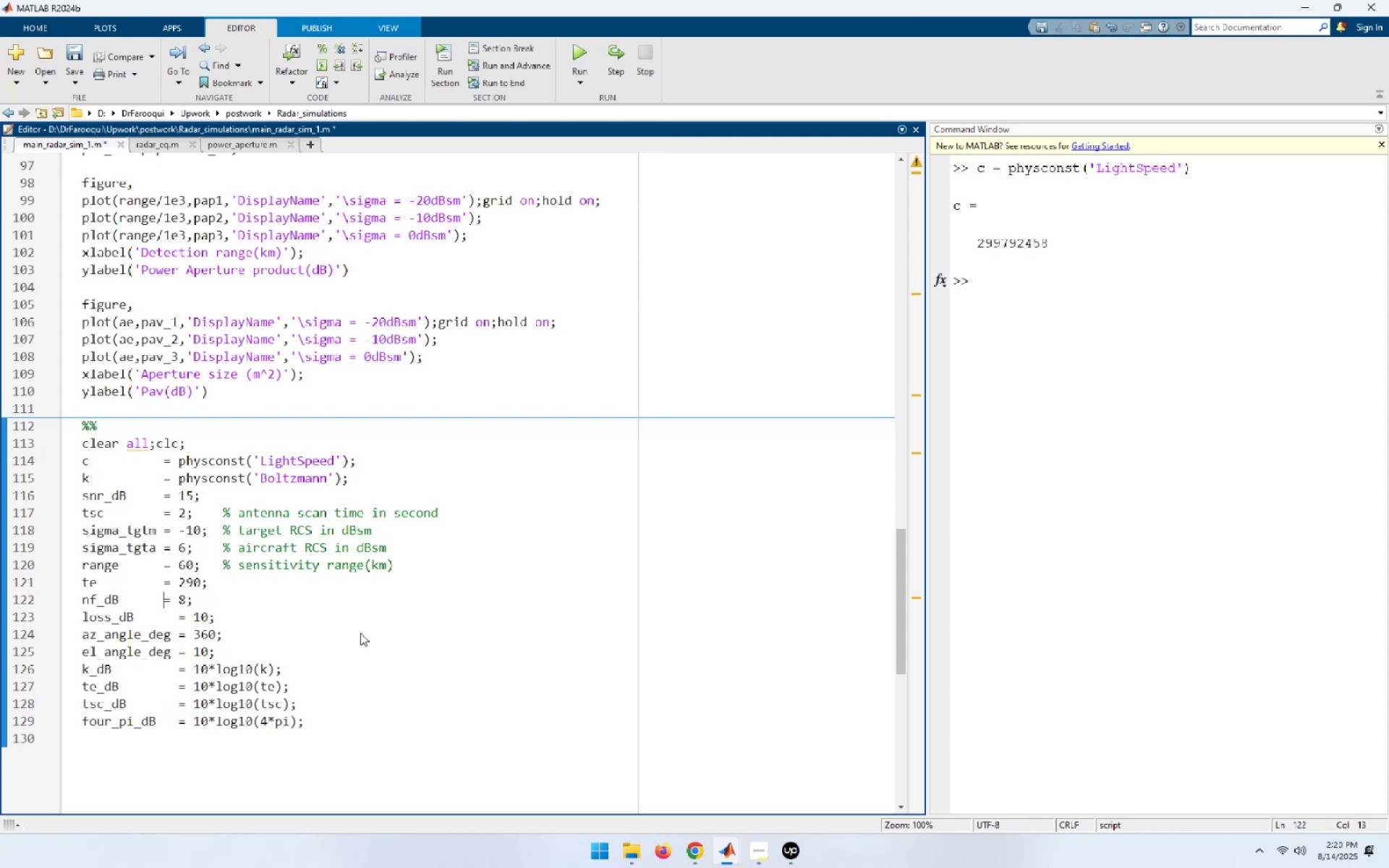 
key(Space)
 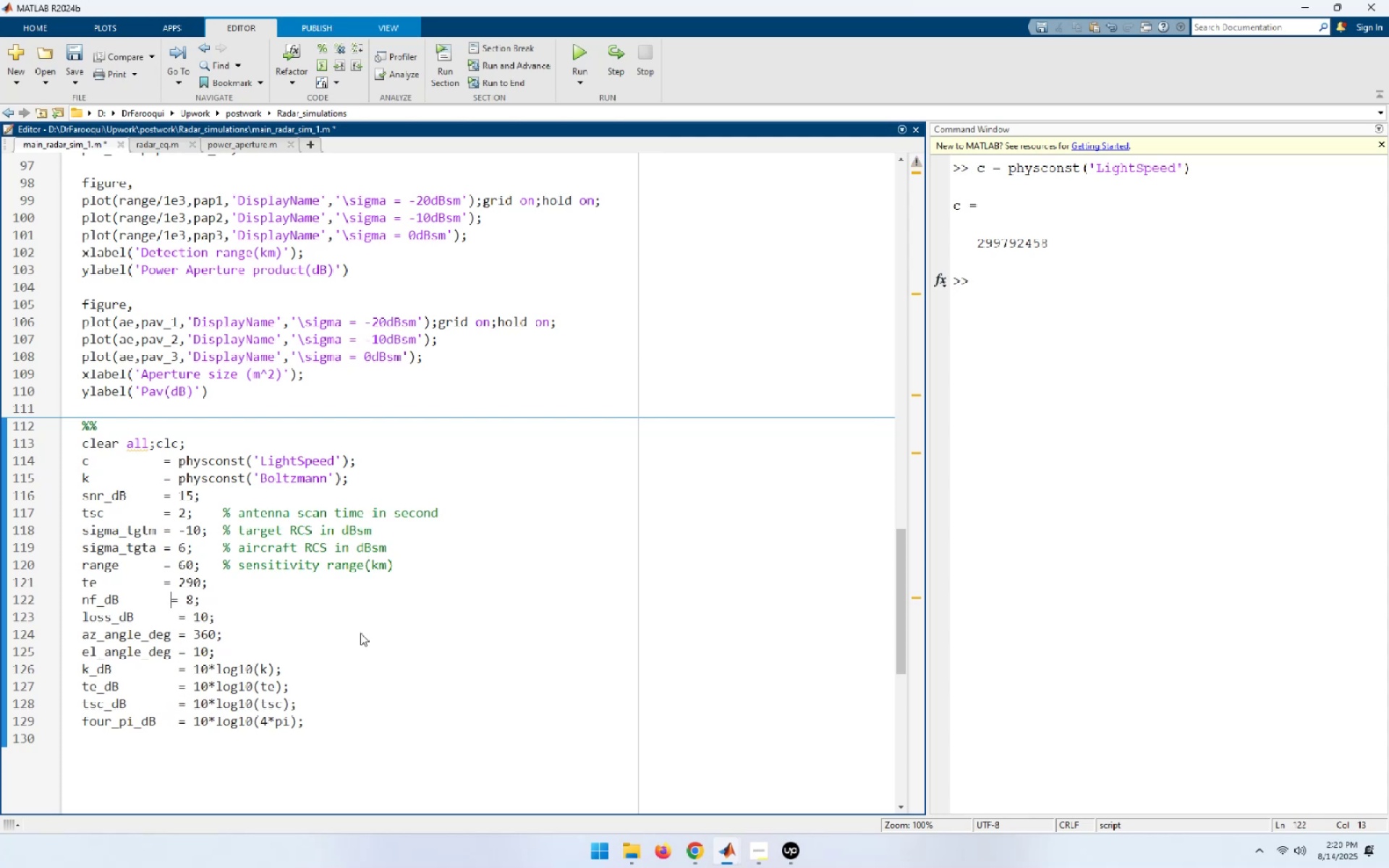 
key(Space)
 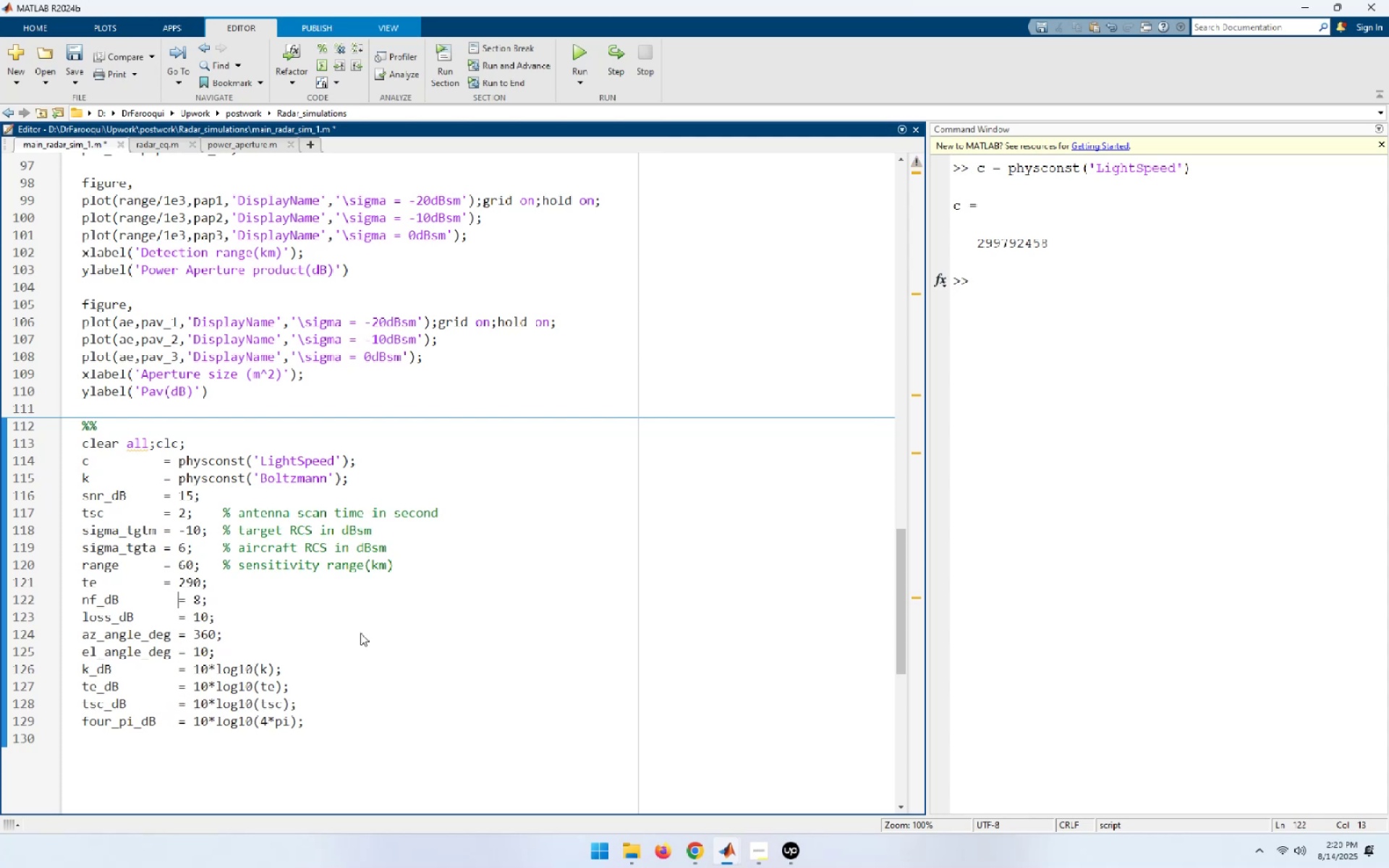 
key(ArrowUp)
 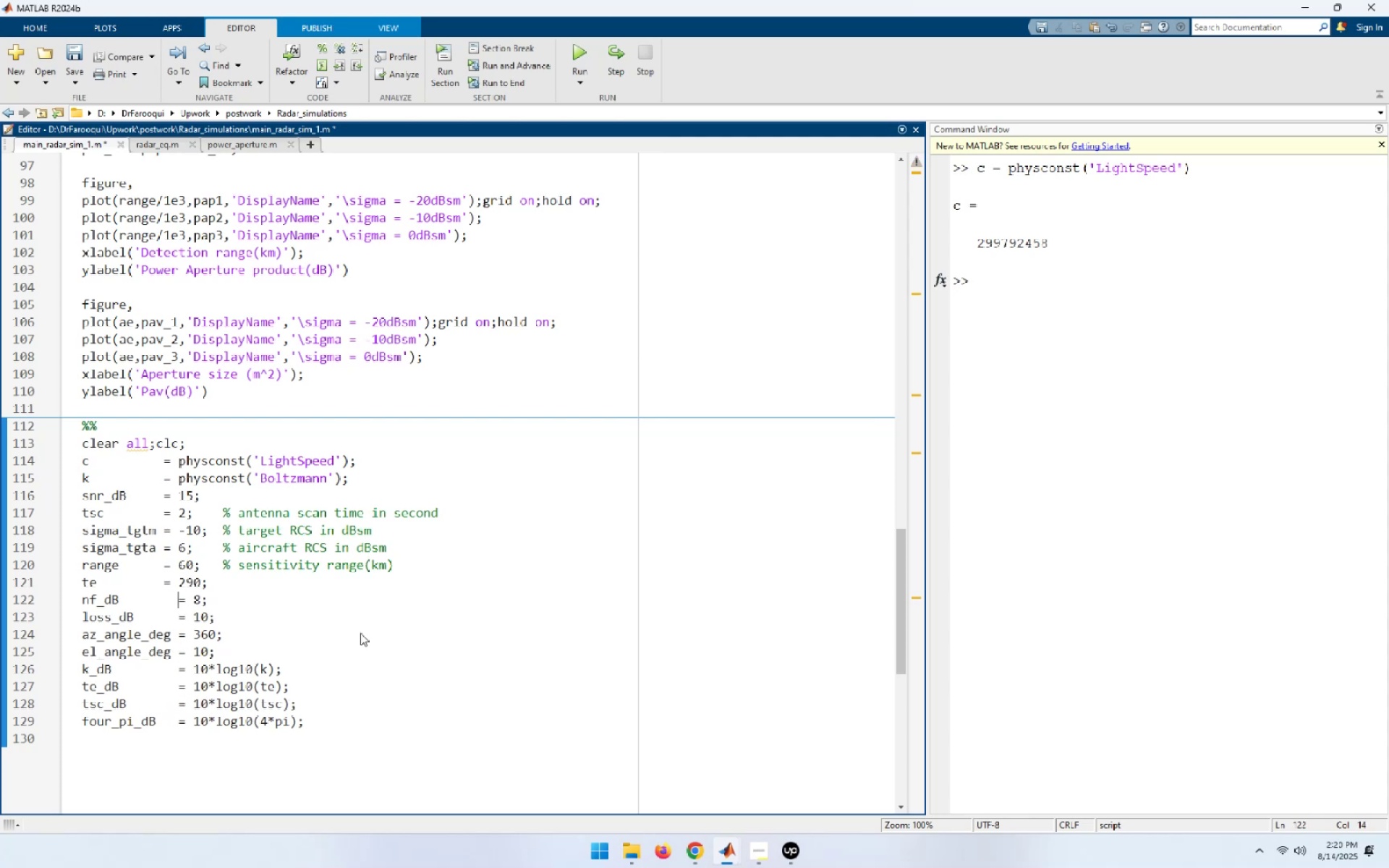 
key(ArrowLeft)
 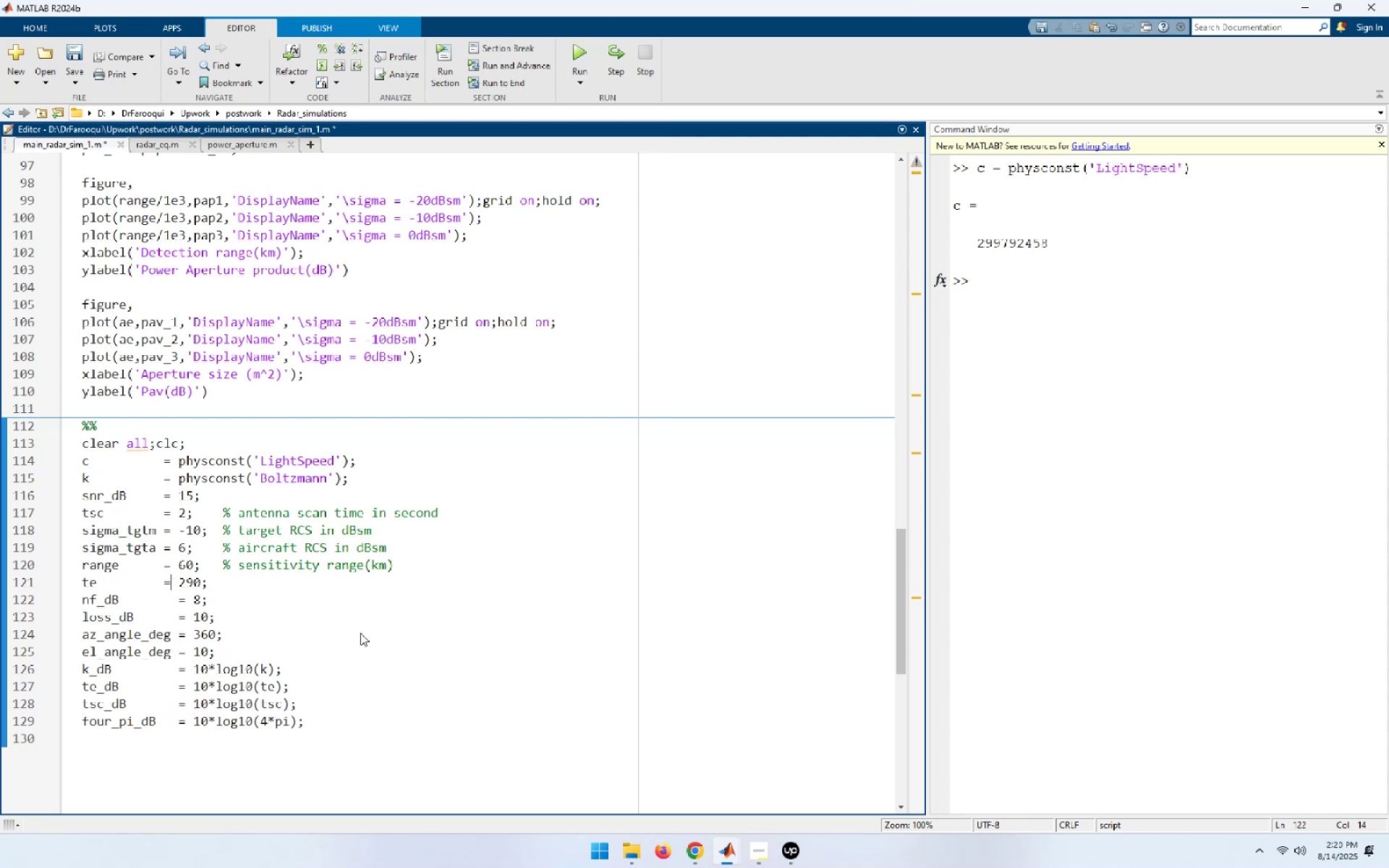 
key(ArrowLeft)
 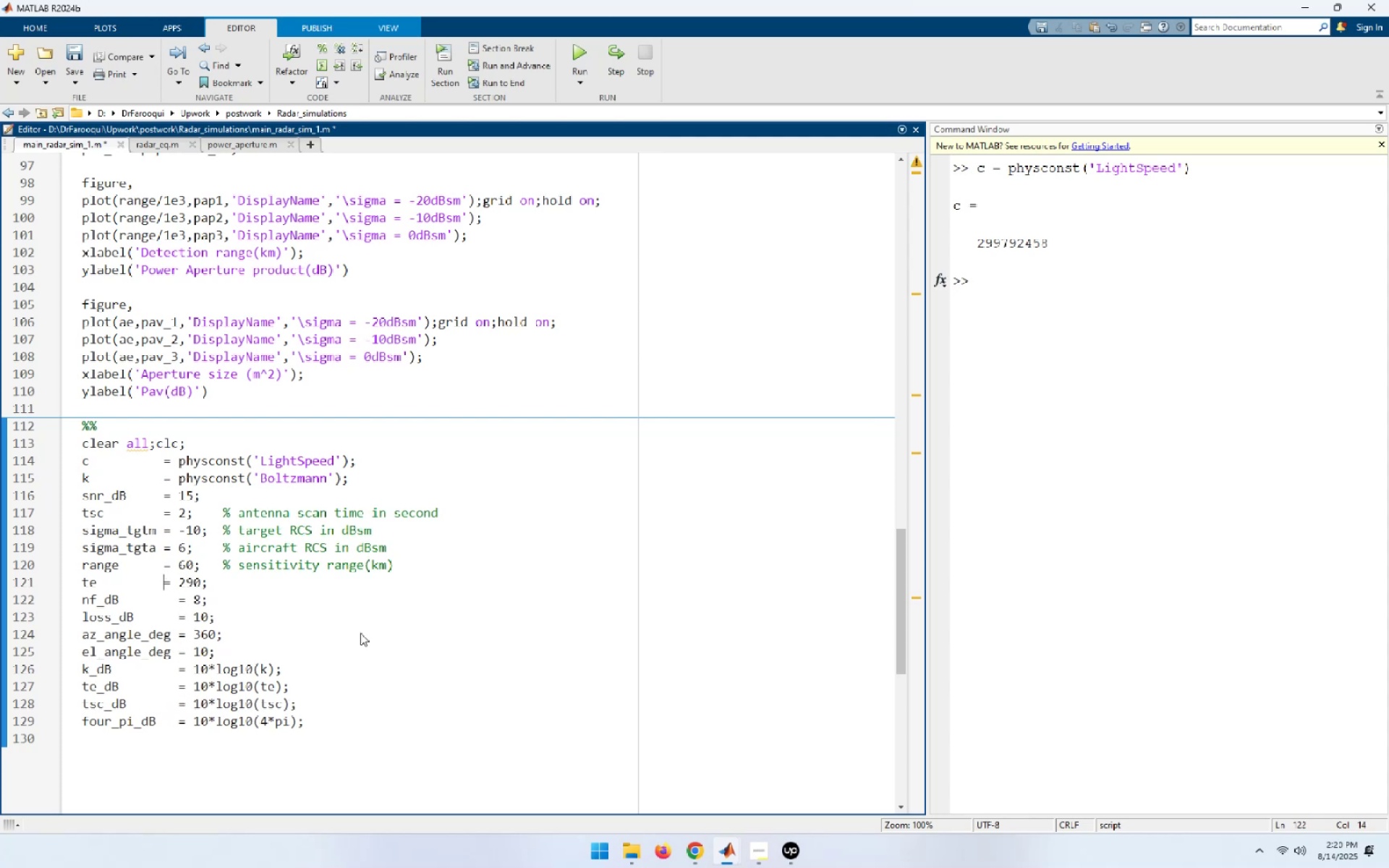 
key(Space)
 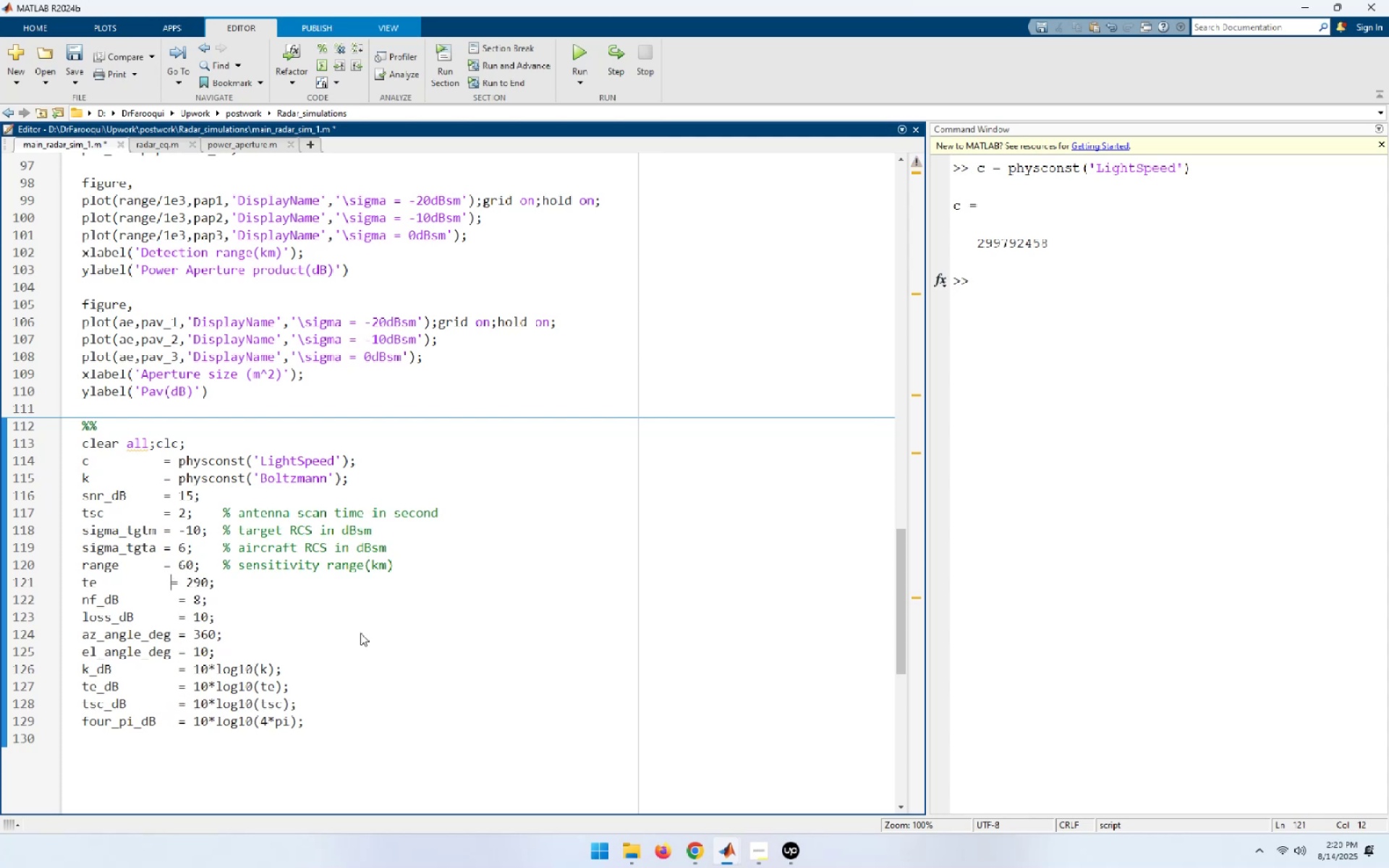 
key(Space)
 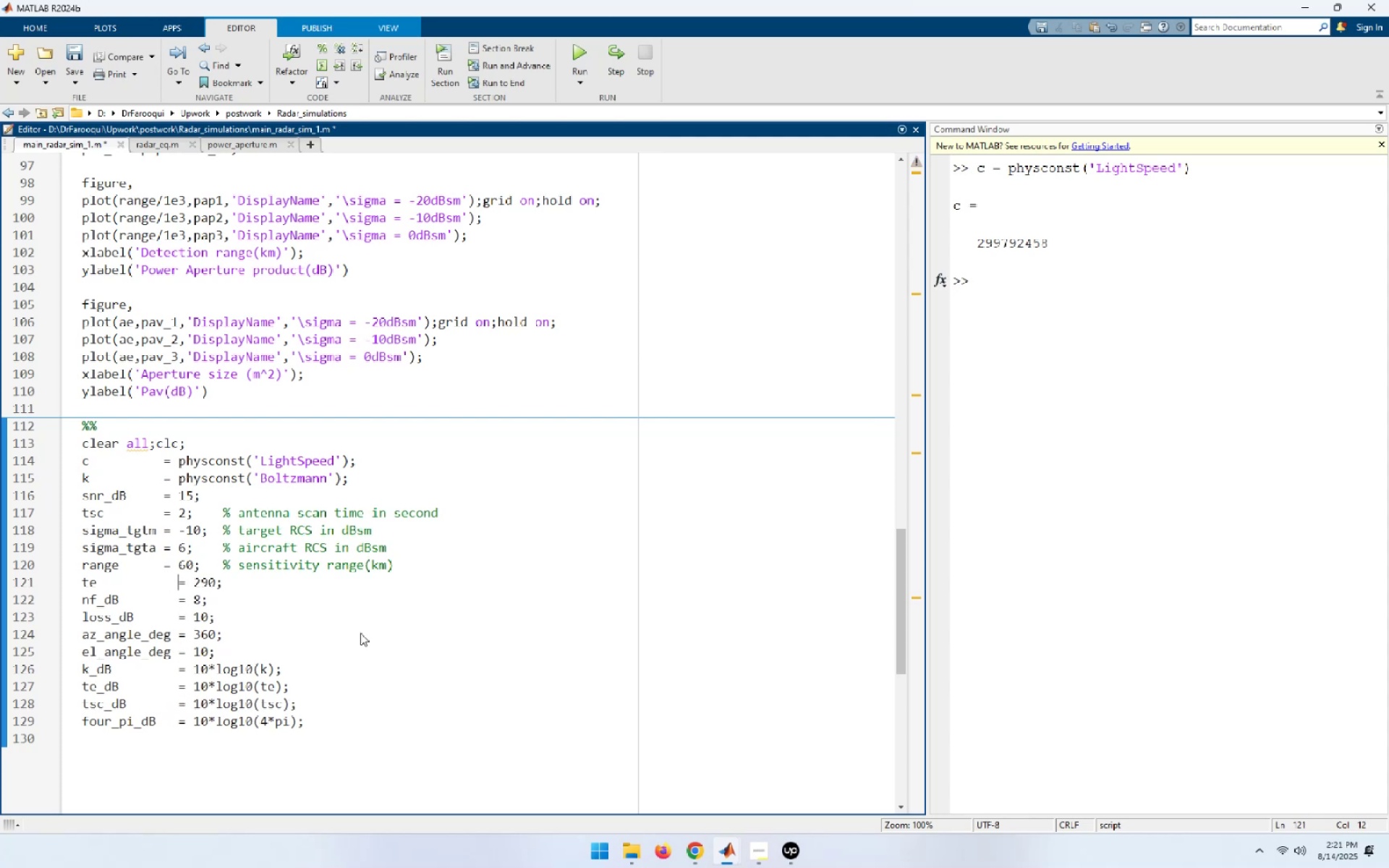 
key(ArrowUp)
 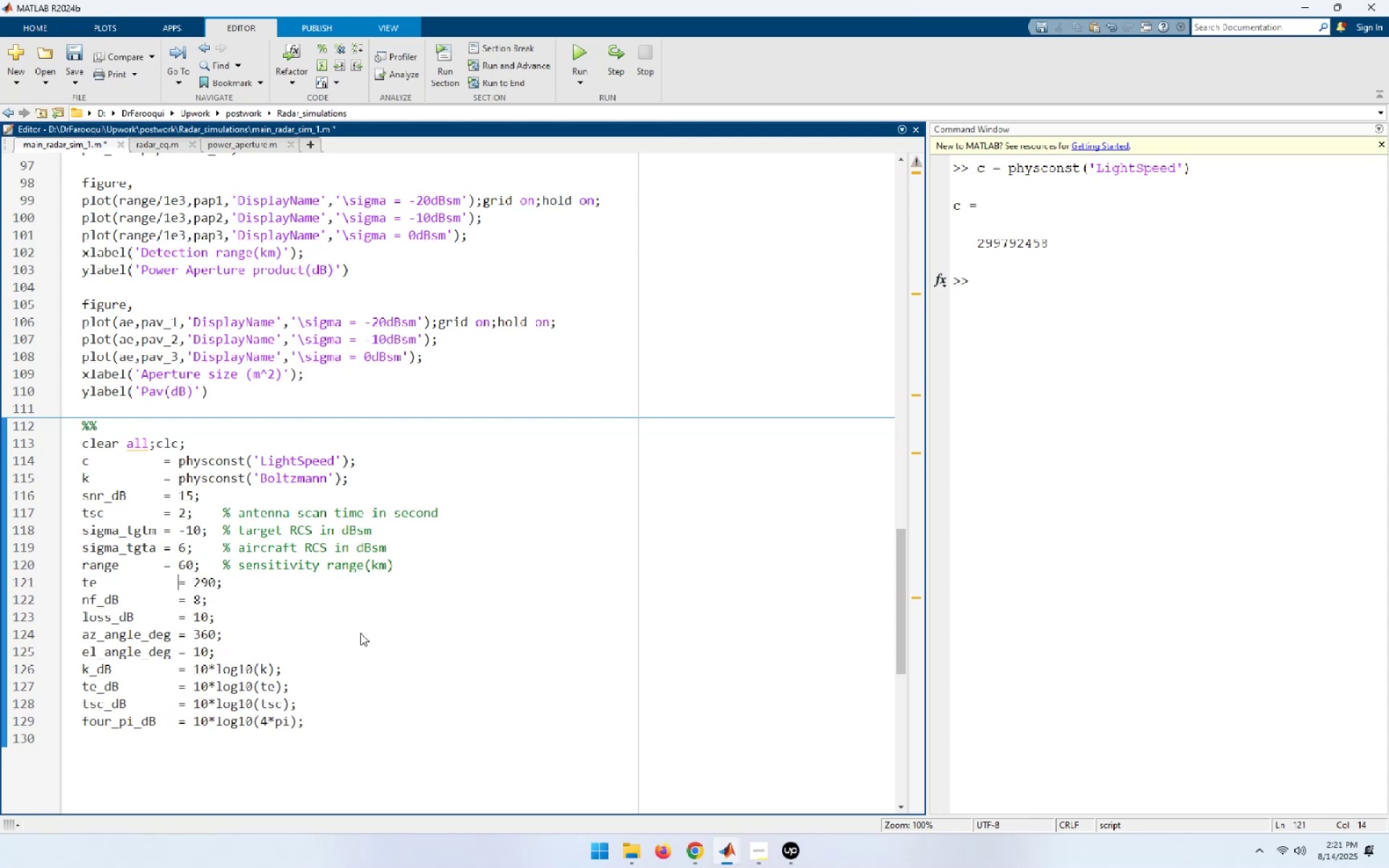 
key(ArrowLeft)
 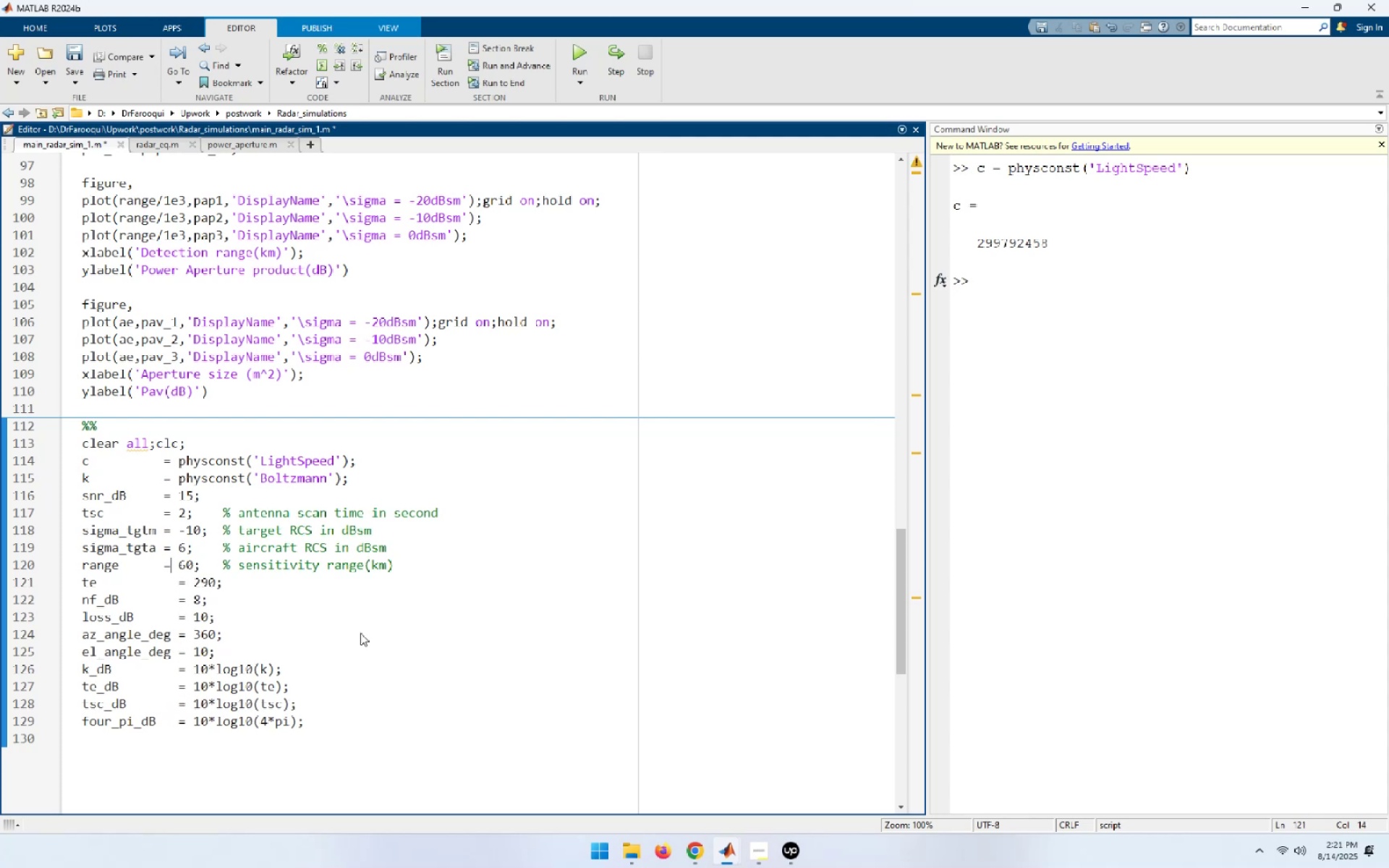 
key(ArrowLeft)
 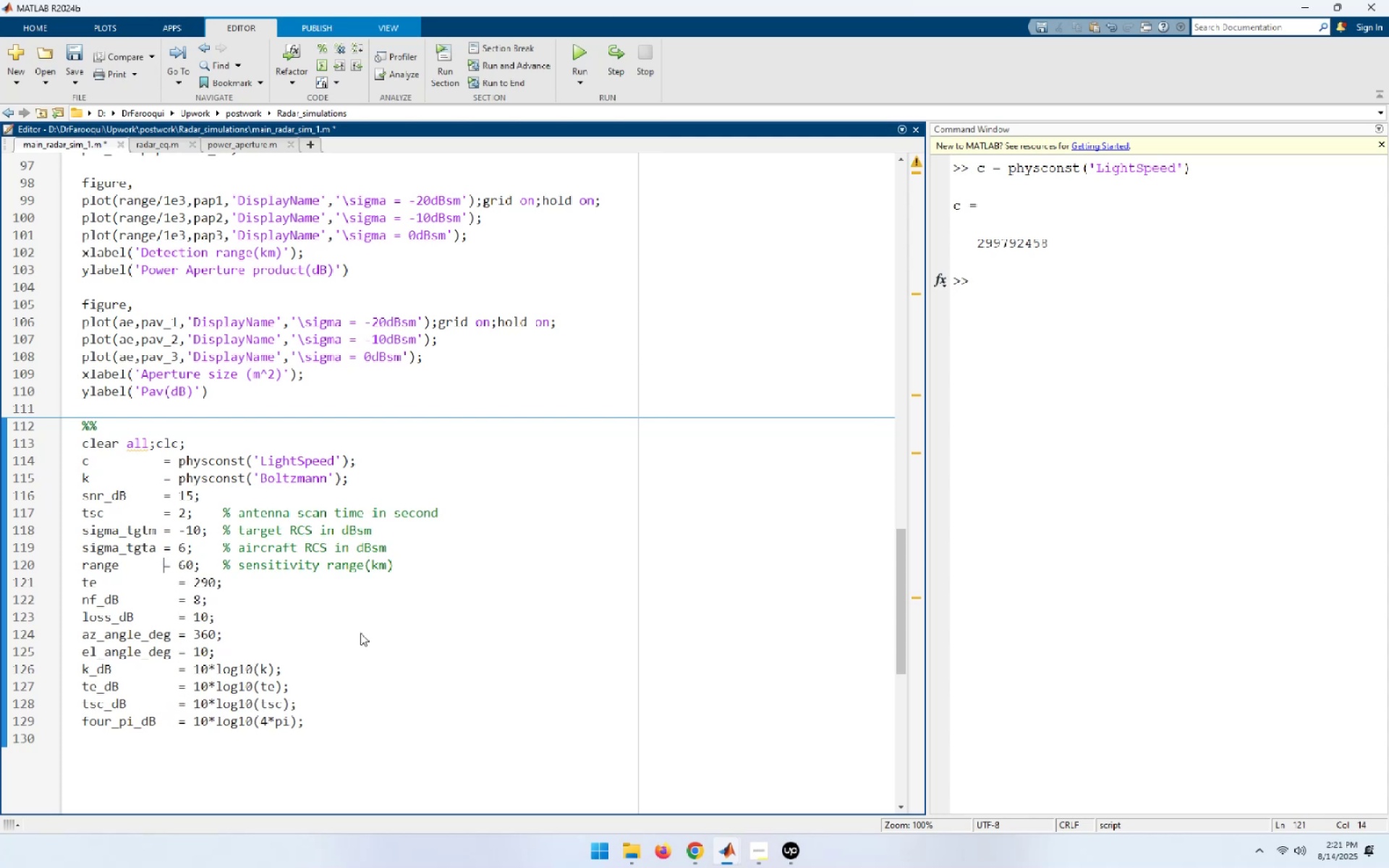 
key(Space)
 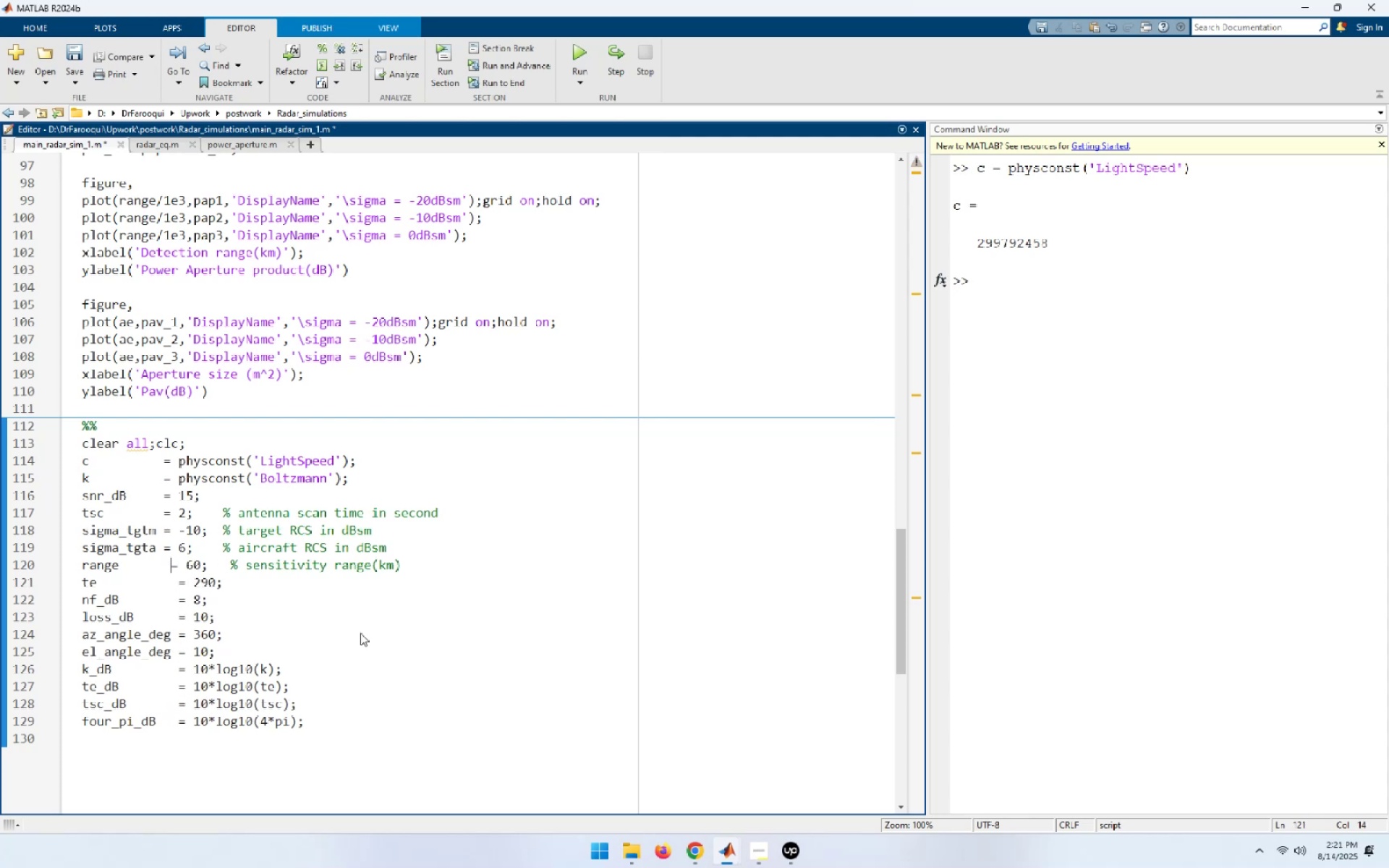 
key(Space)
 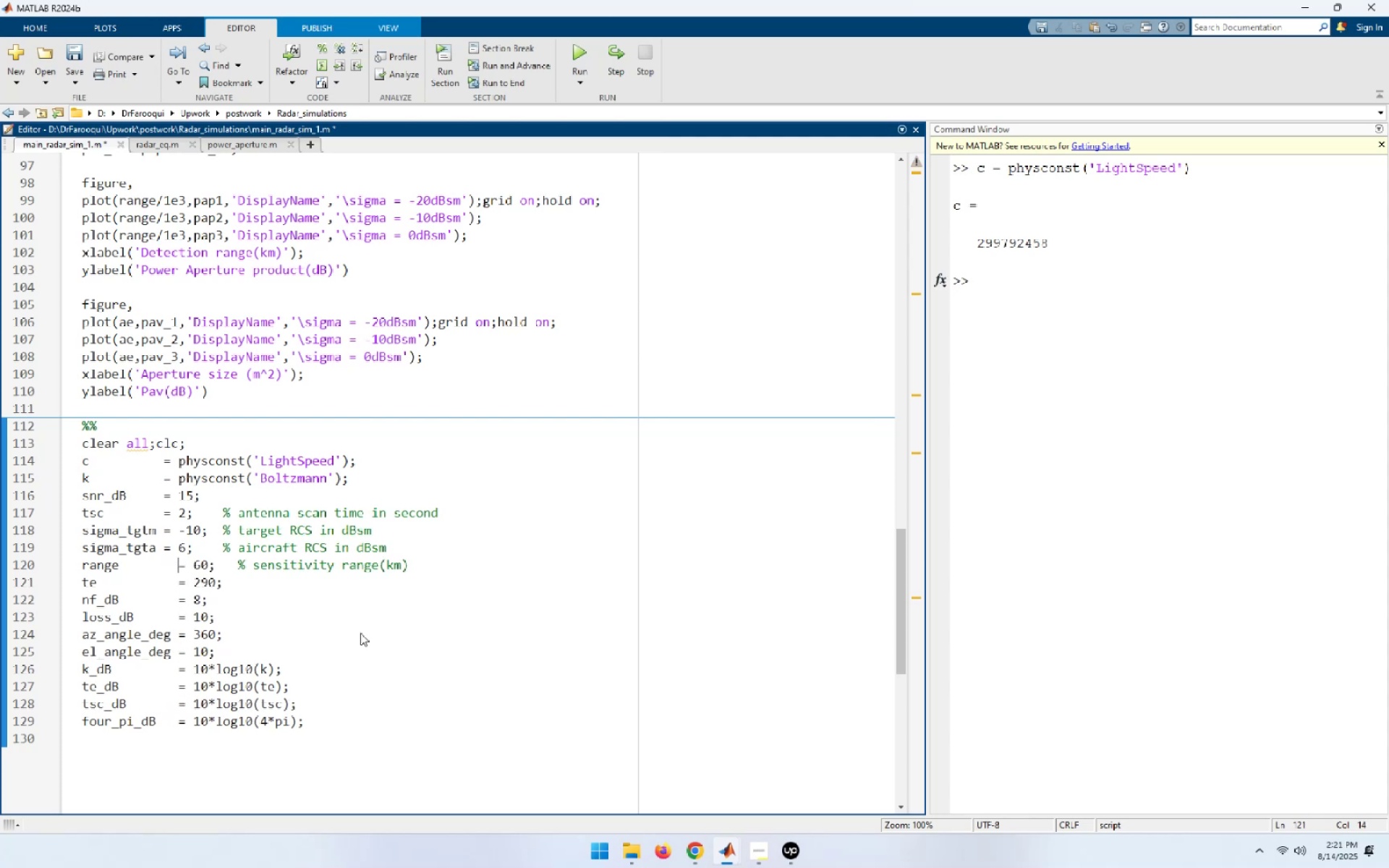 
key(ArrowUp)
 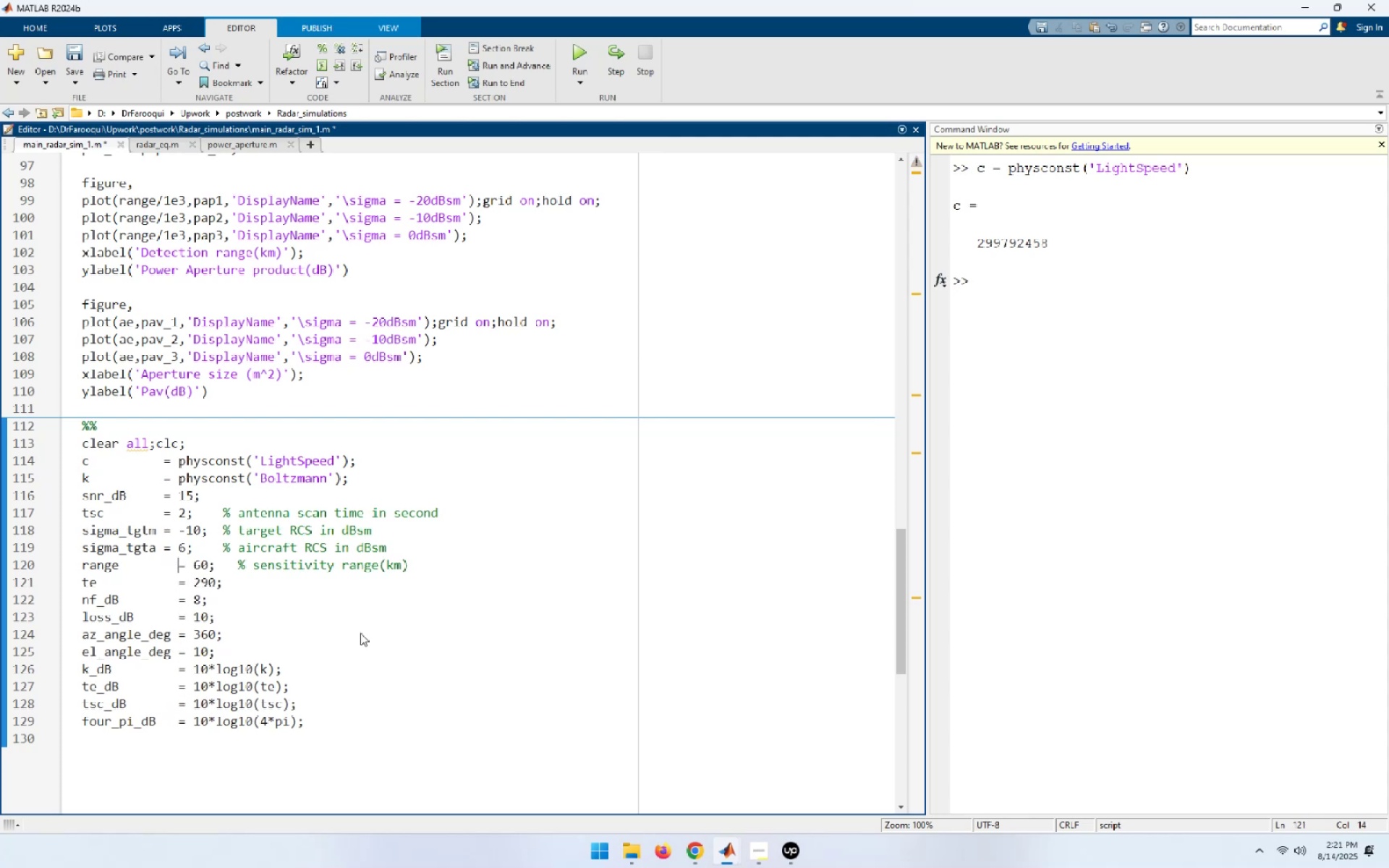 
key(ArrowLeft)
 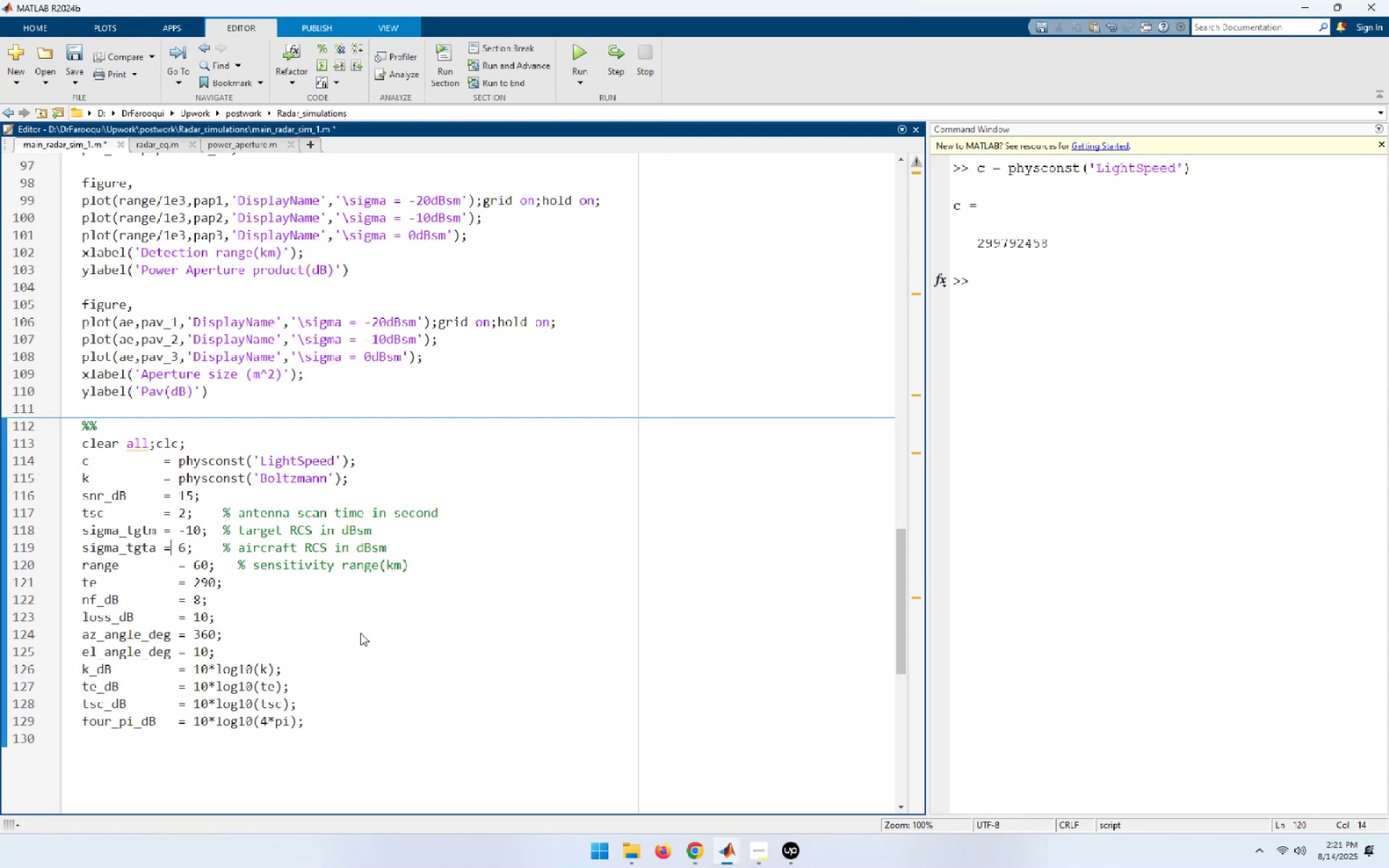 
key(ArrowLeft)
 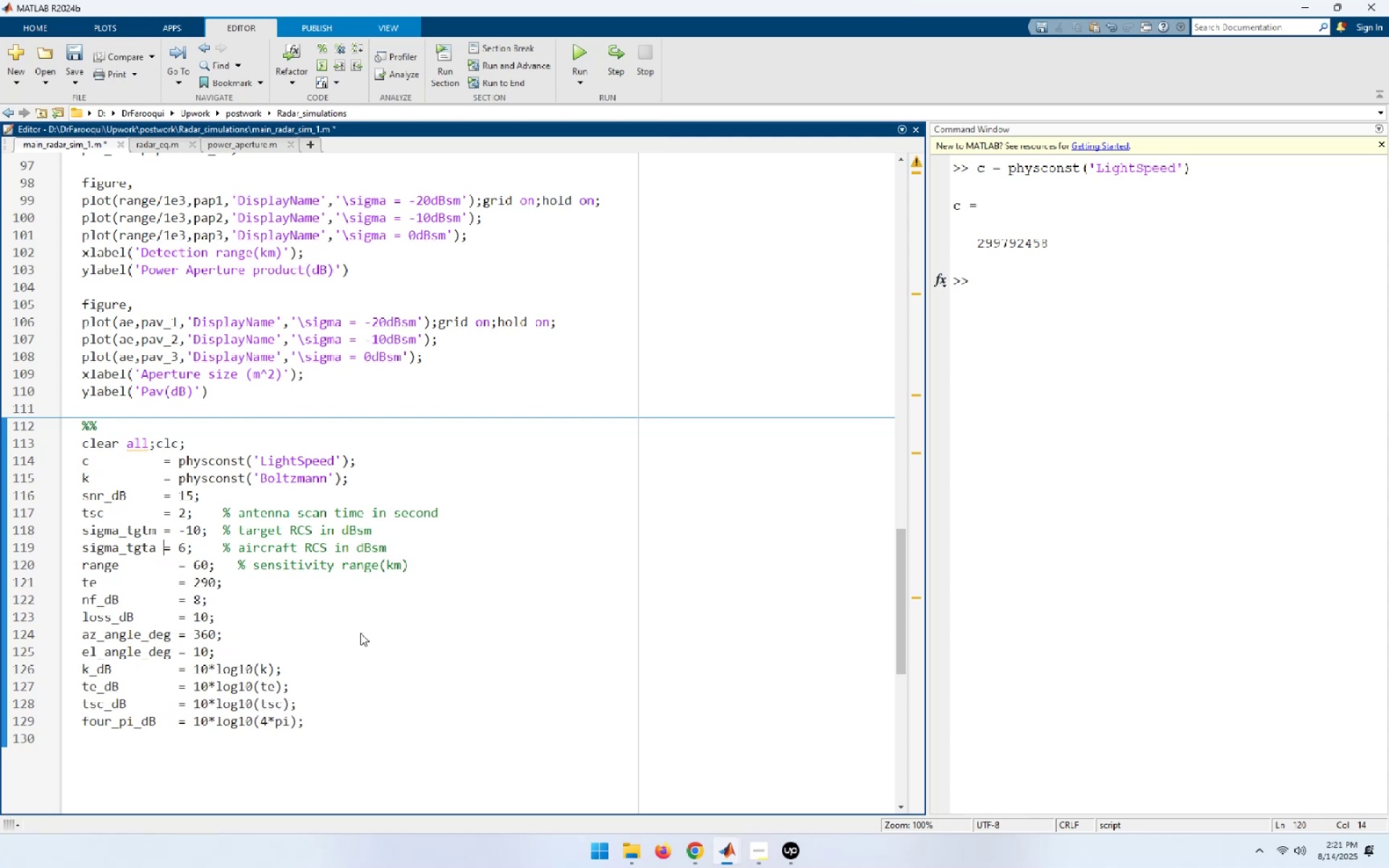 
key(Space)
 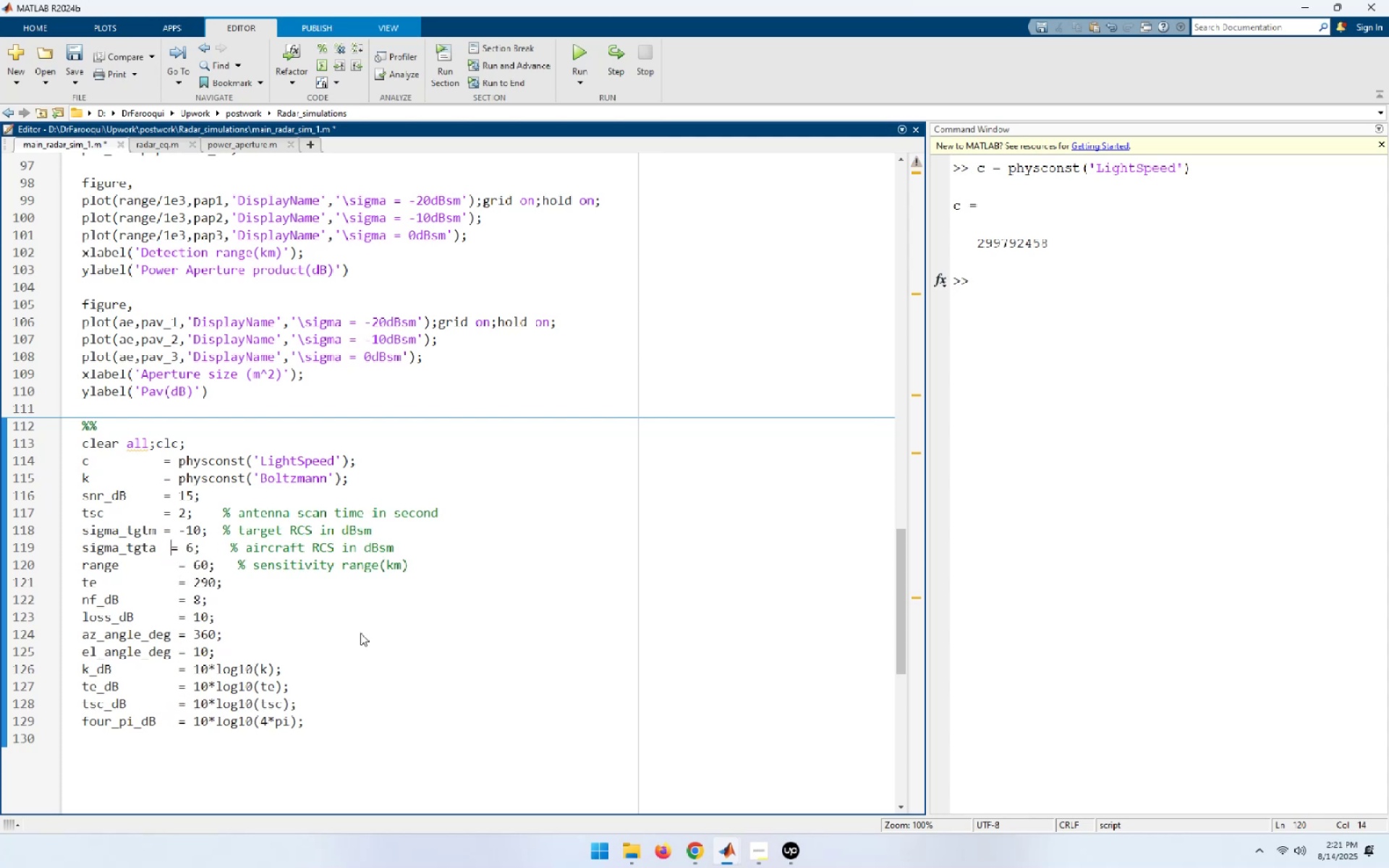 
key(Space)
 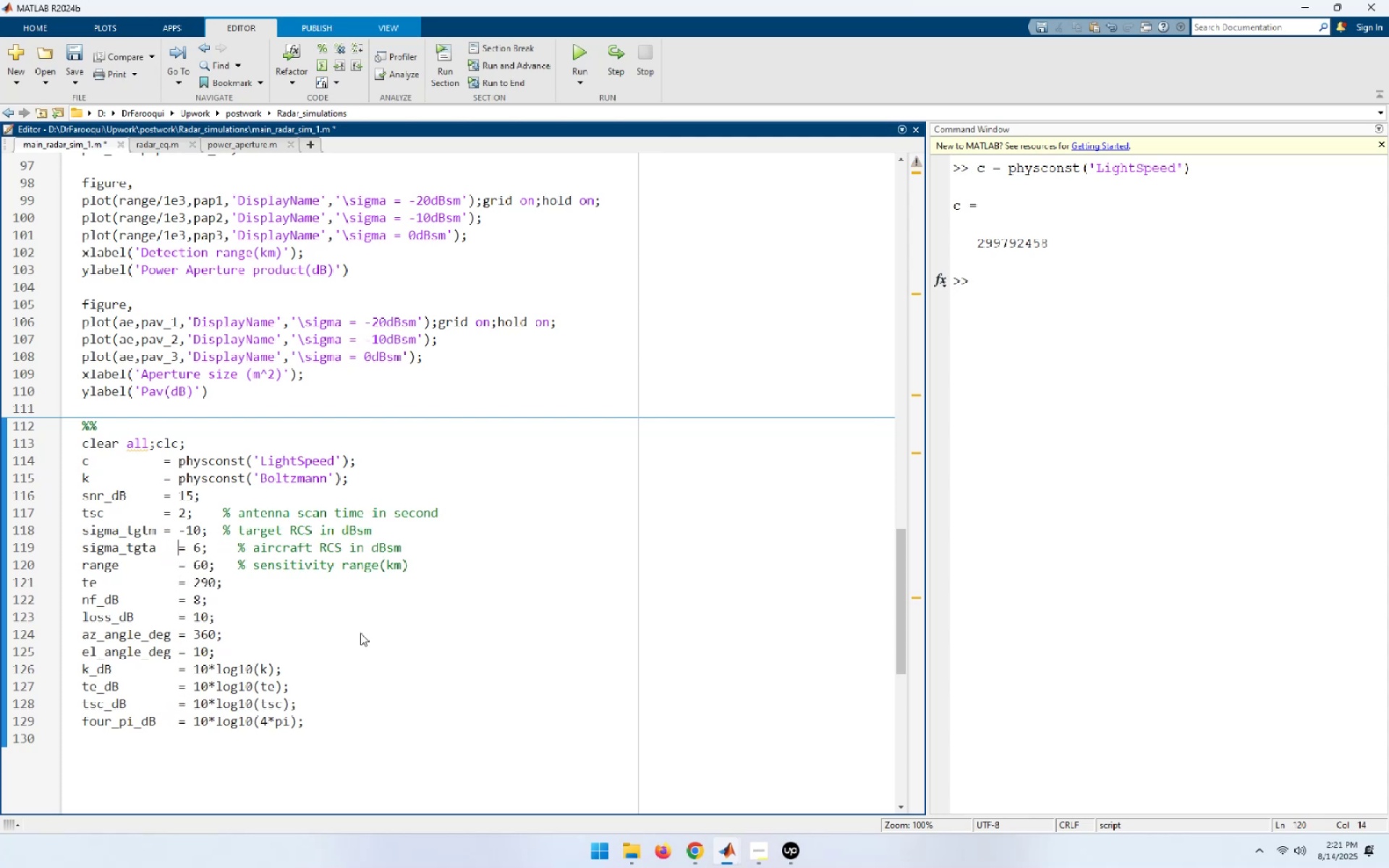 
key(ArrowUp)
 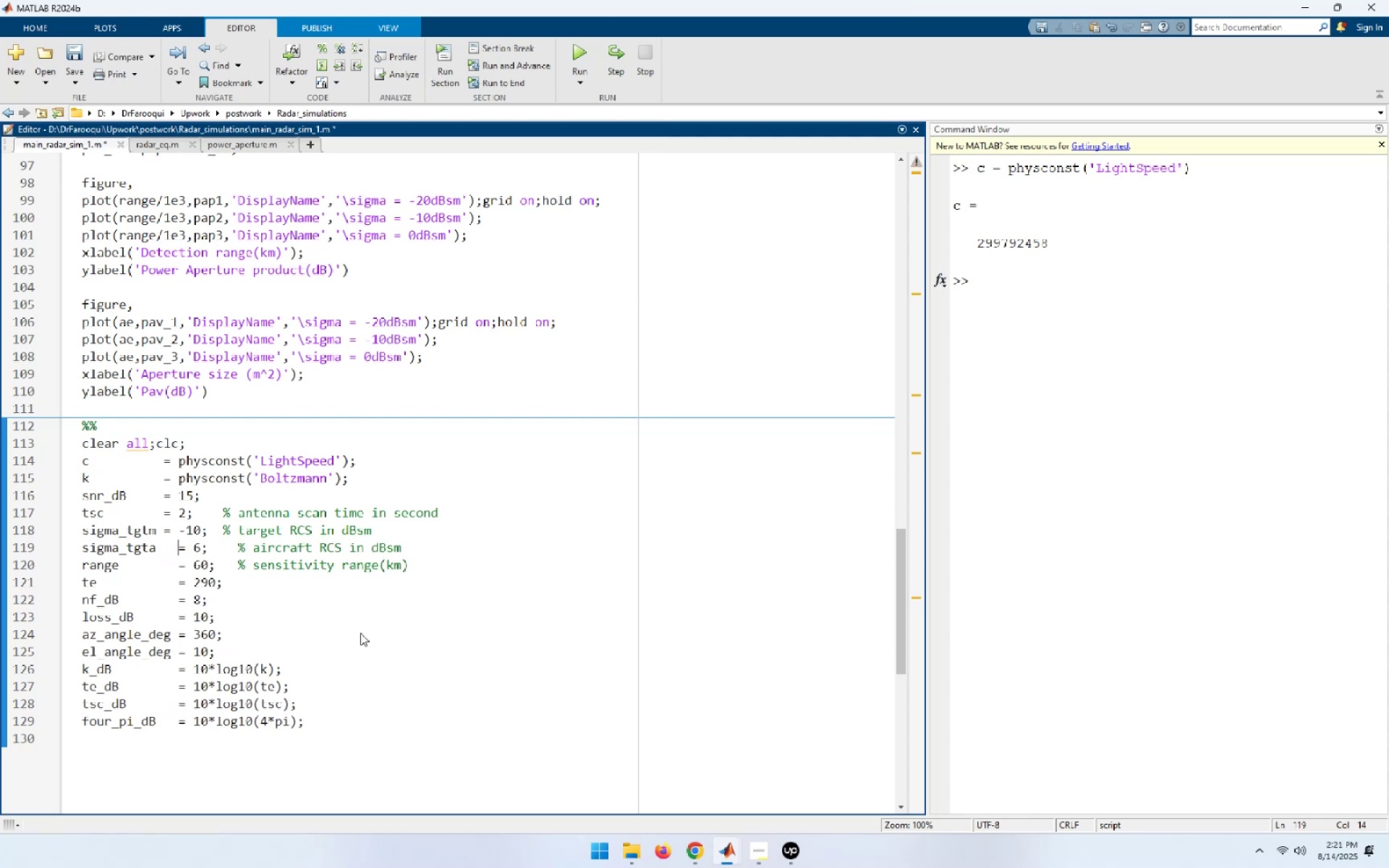 
key(ArrowLeft)
 